 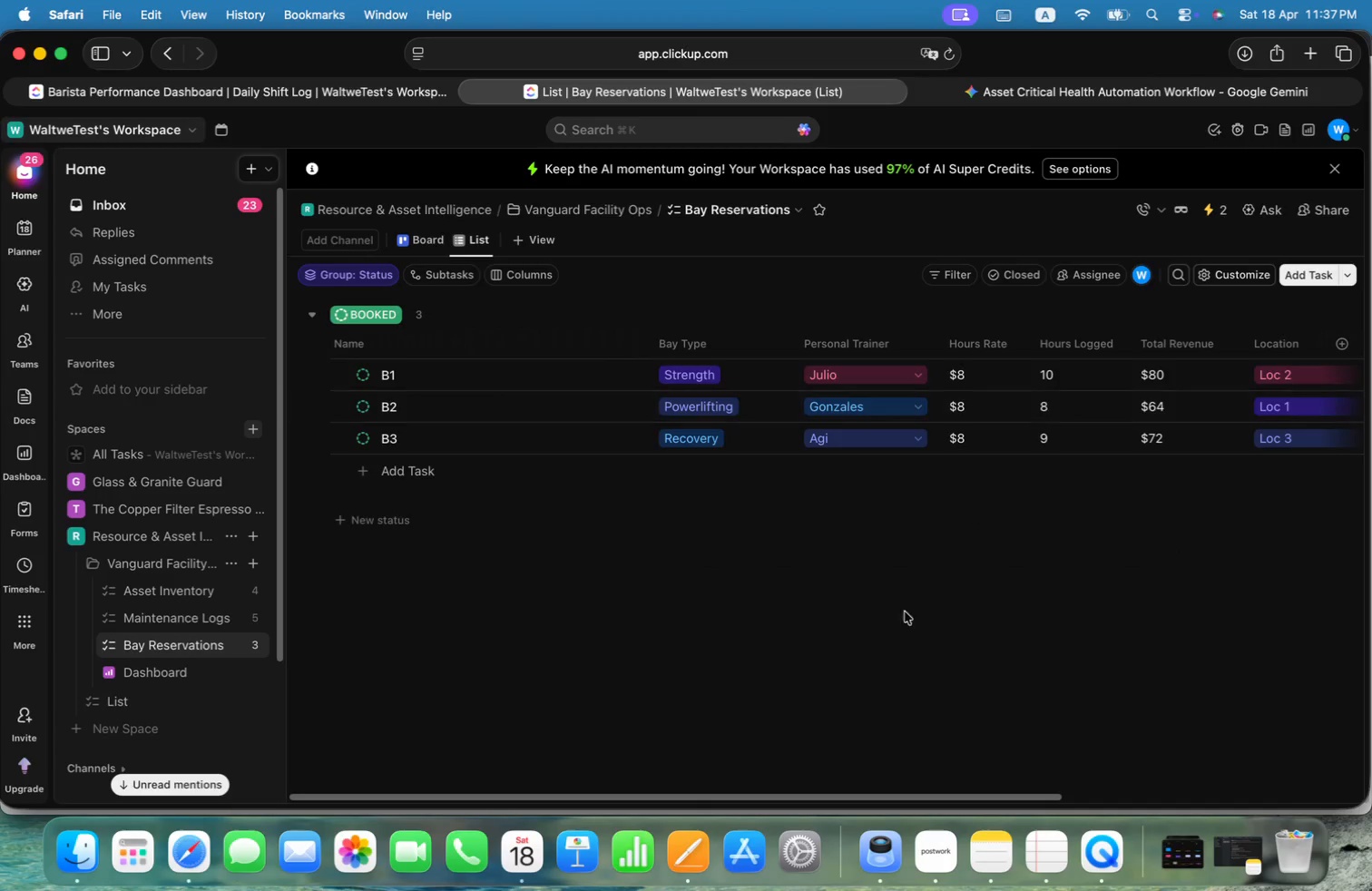 
left_click_drag(start_coordinate=[993, 800], to_coordinate=[880, 795])
 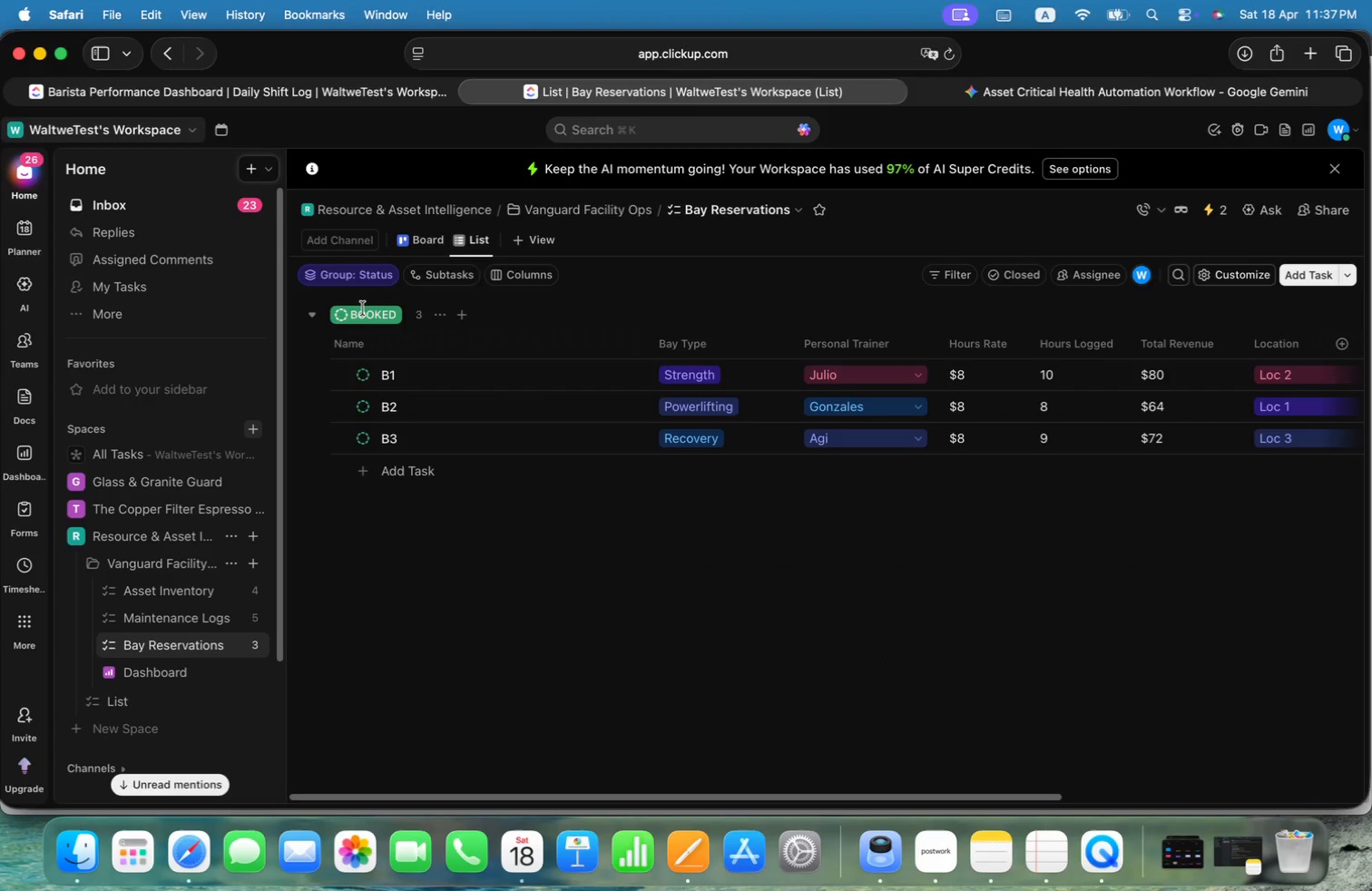 
right_click([365, 319])
 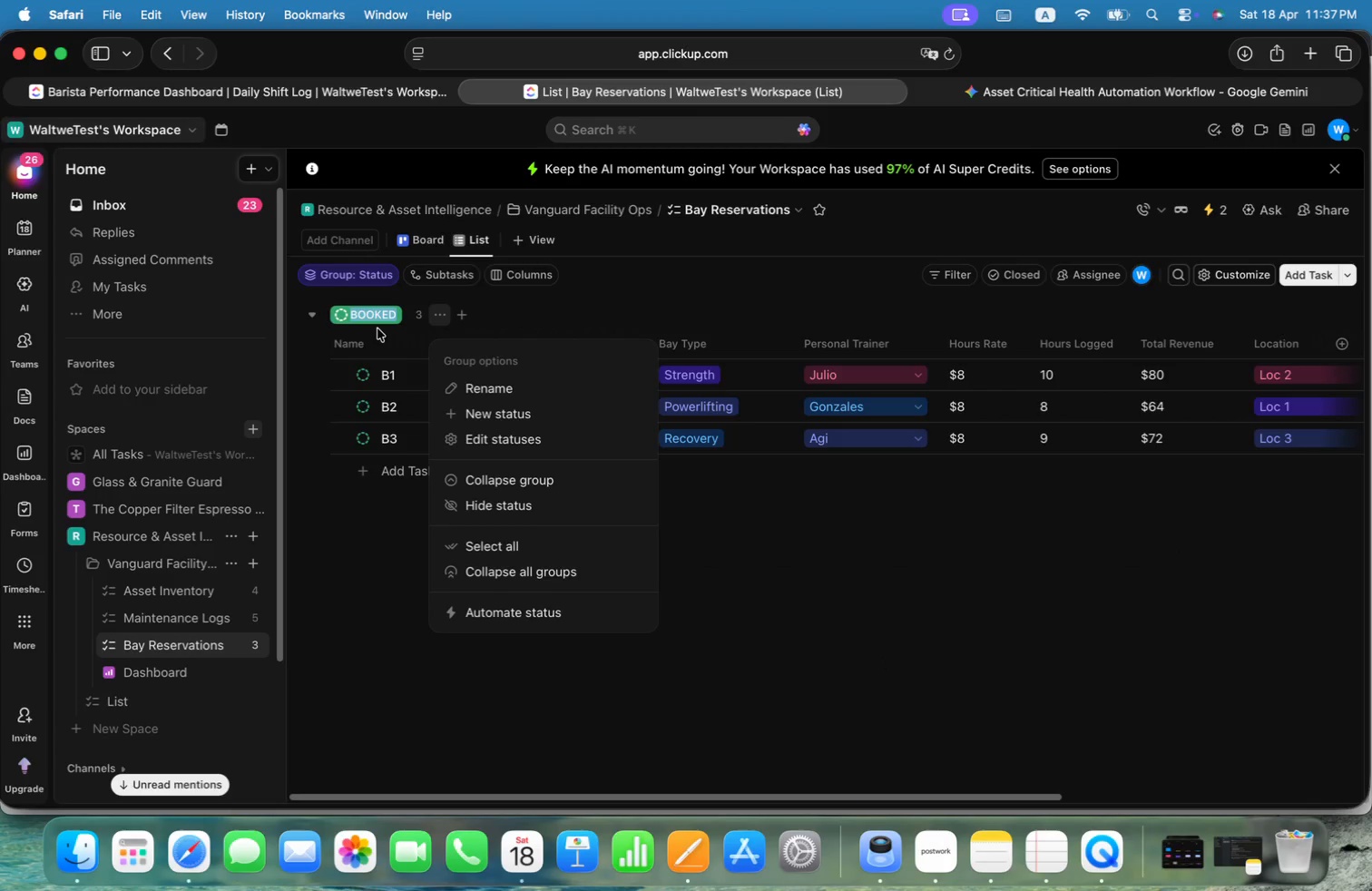 
left_click([364, 309])
 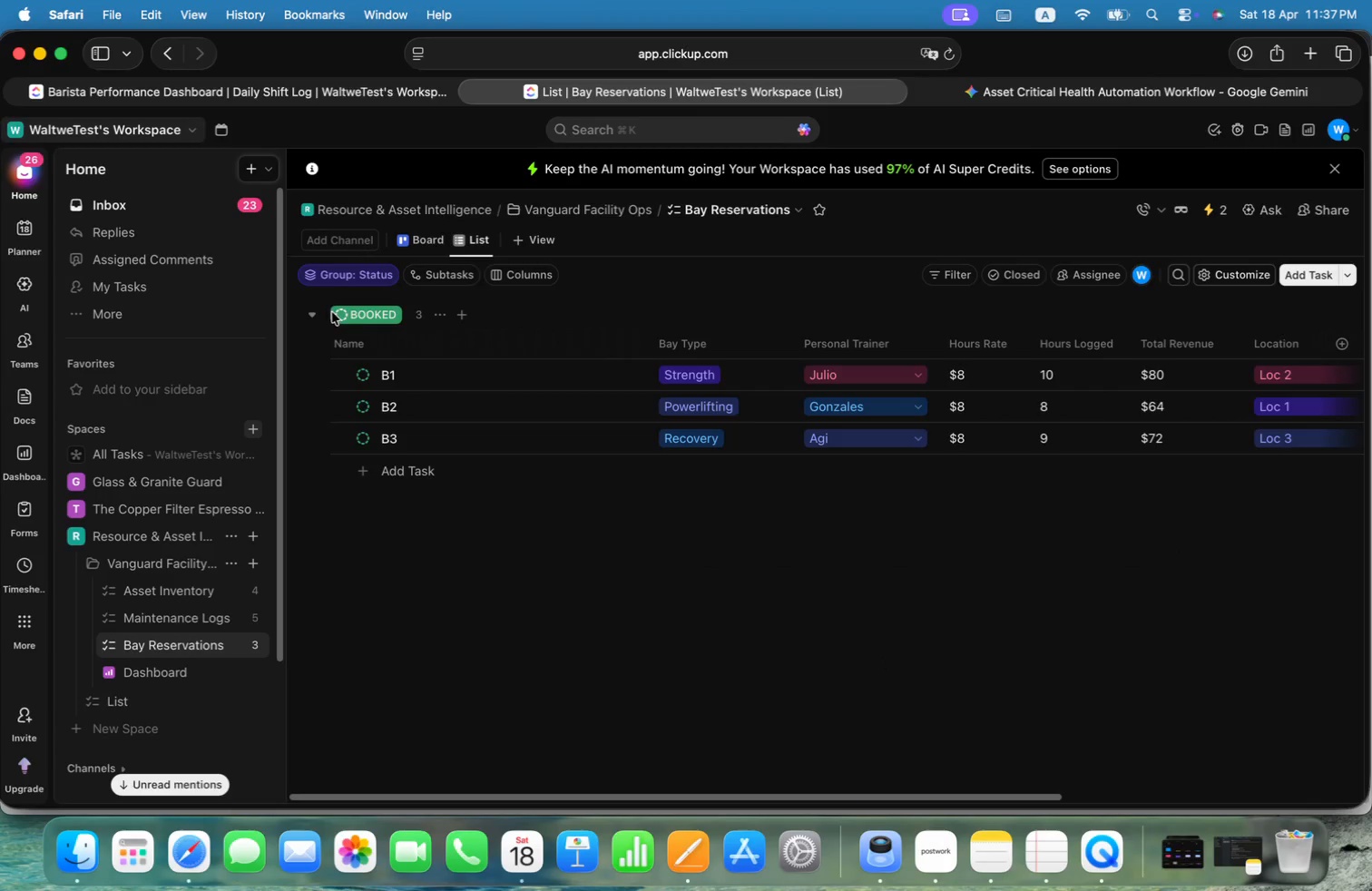 
mouse_move([370, 377])
 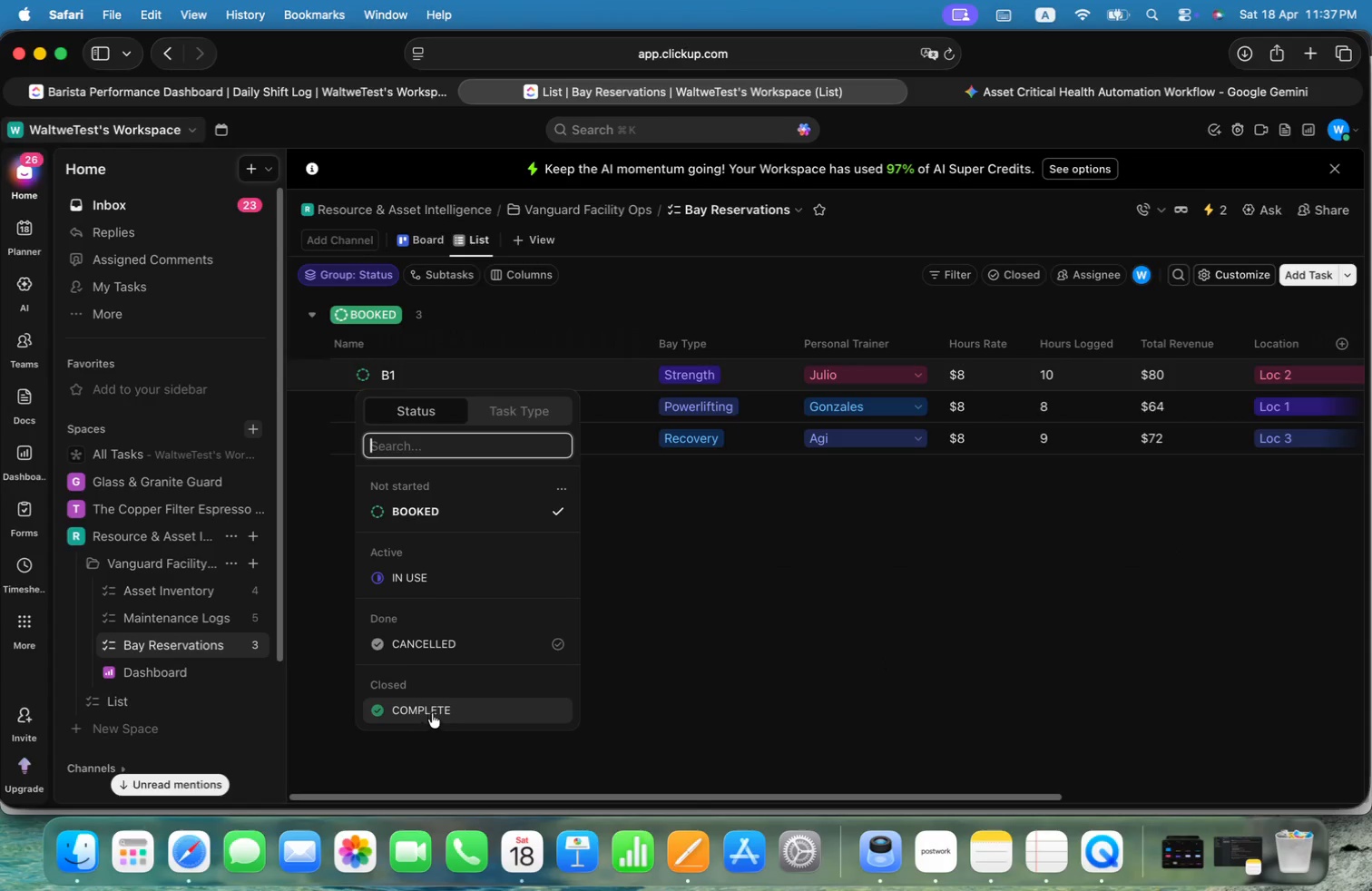 
left_click([968, 622])
 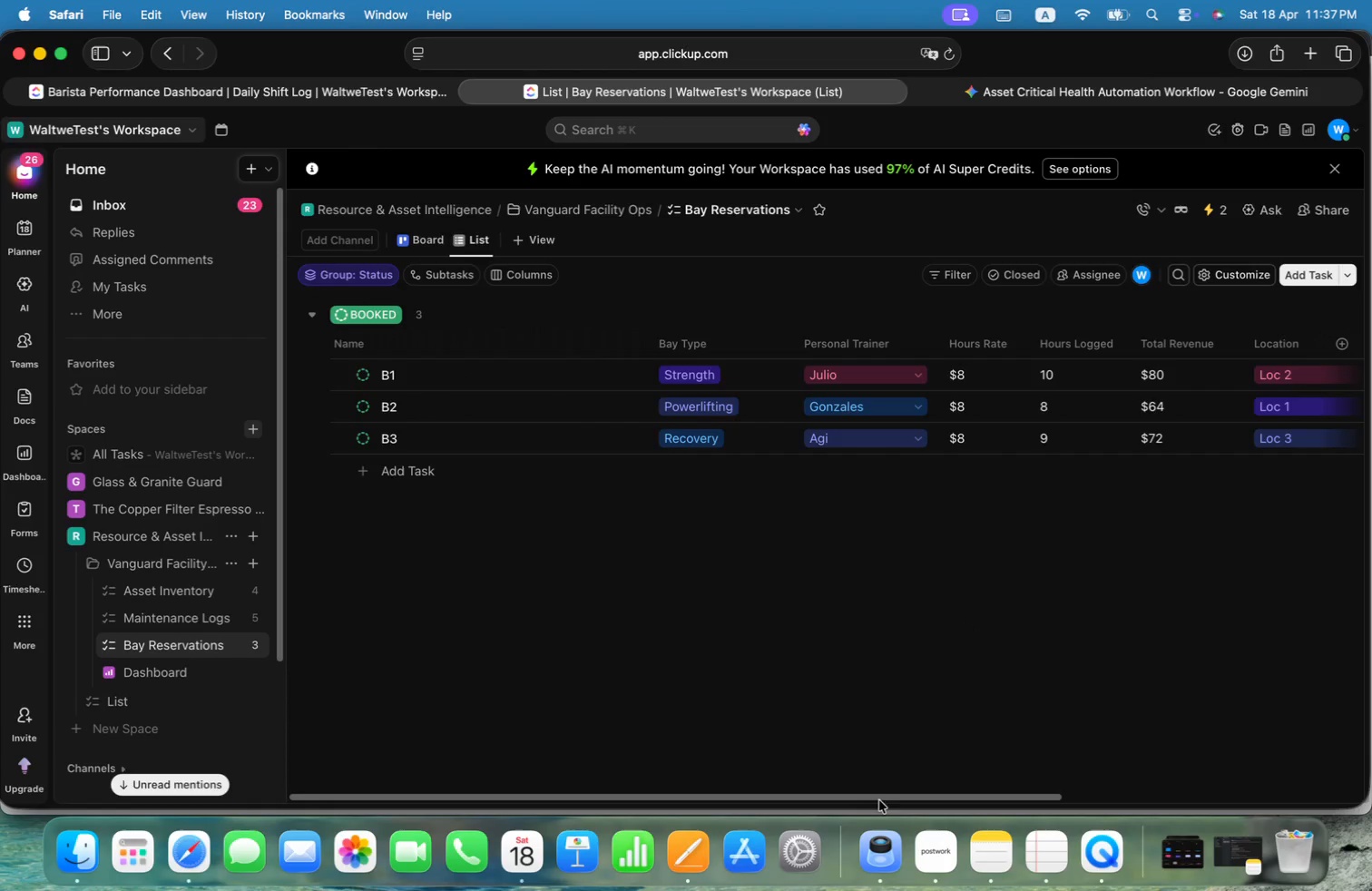 
left_click_drag(start_coordinate=[894, 798], to_coordinate=[1223, 796])
 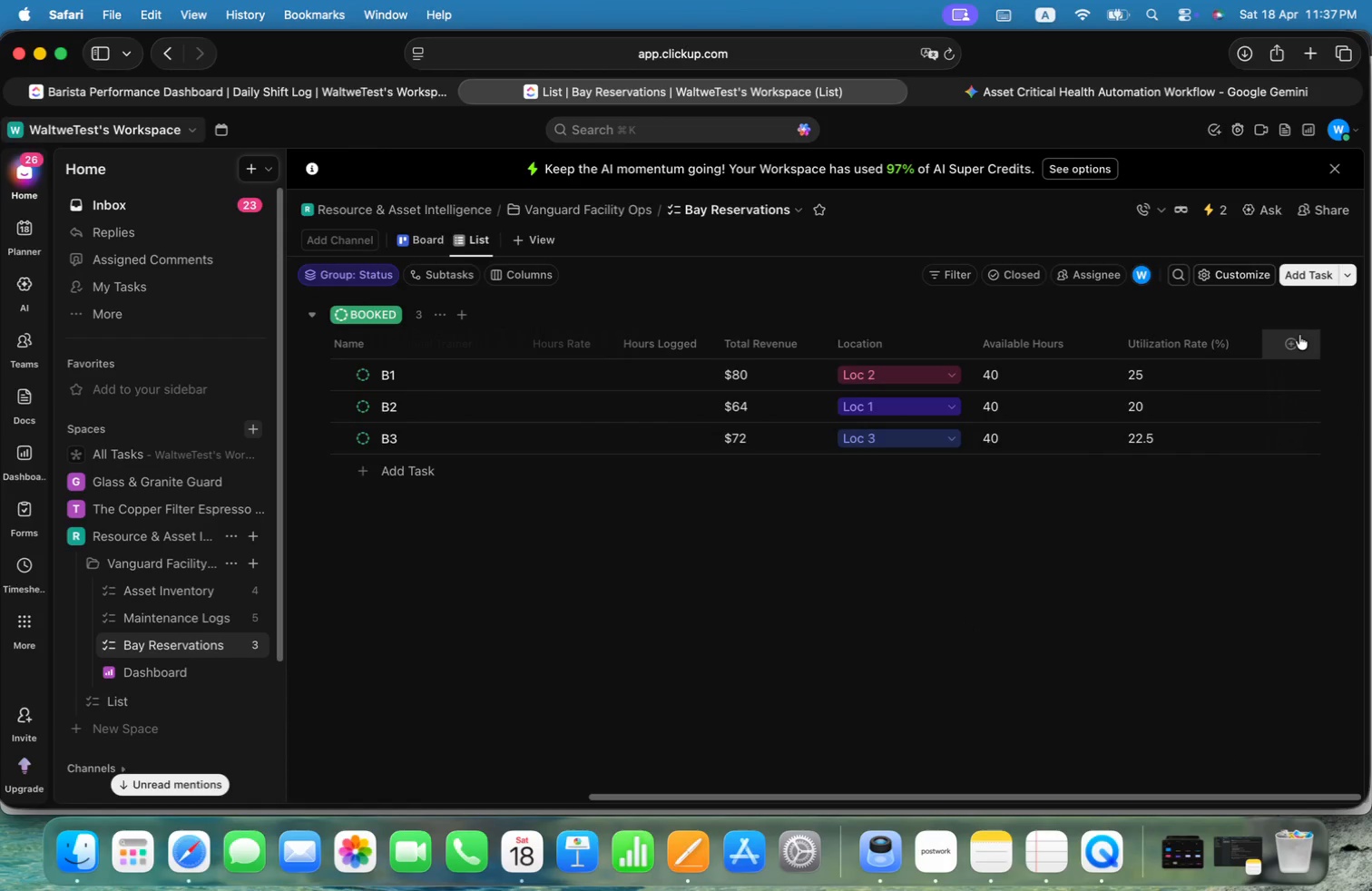 
left_click([1294, 336])
 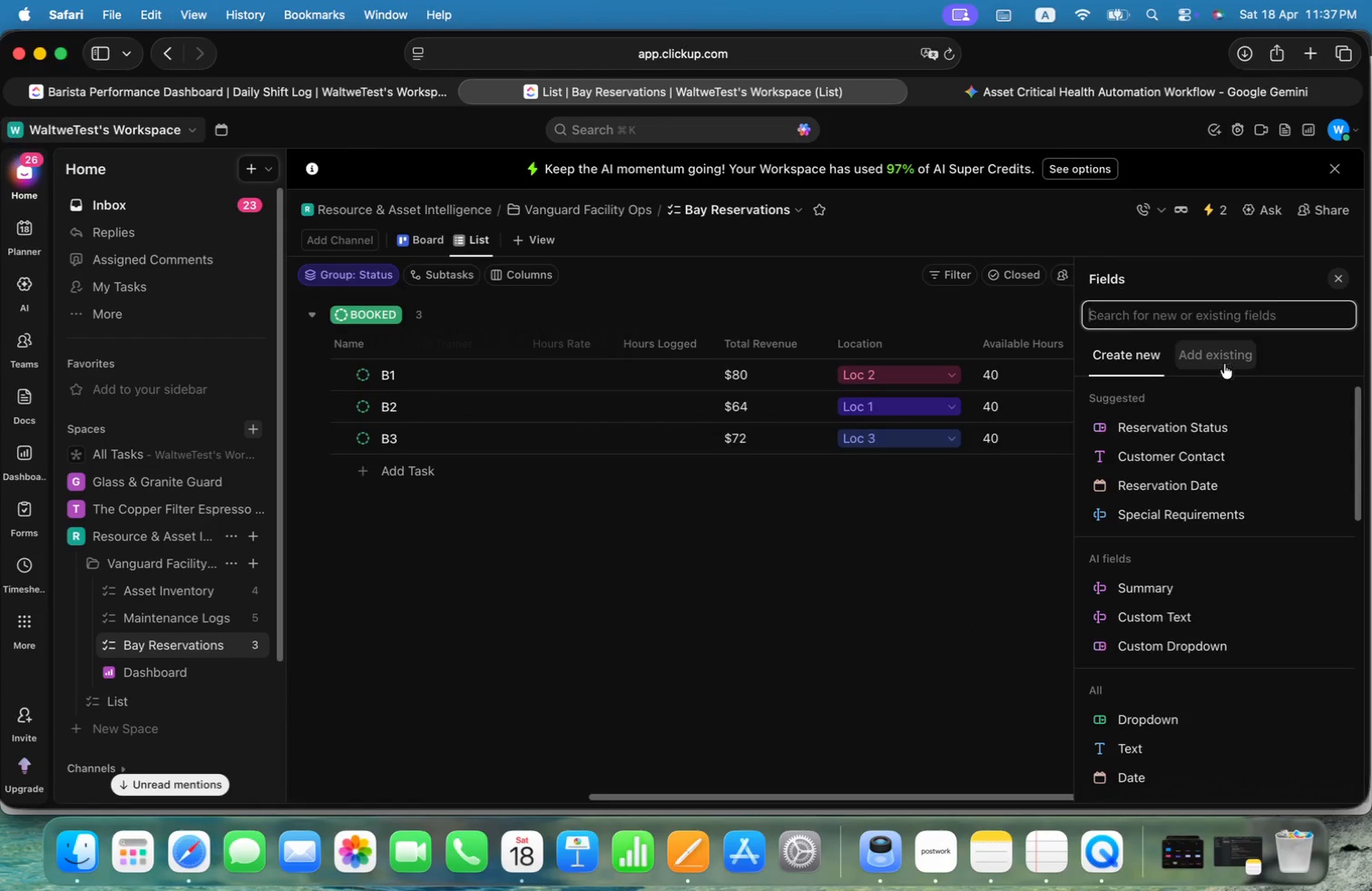 
key(Alt+D)
 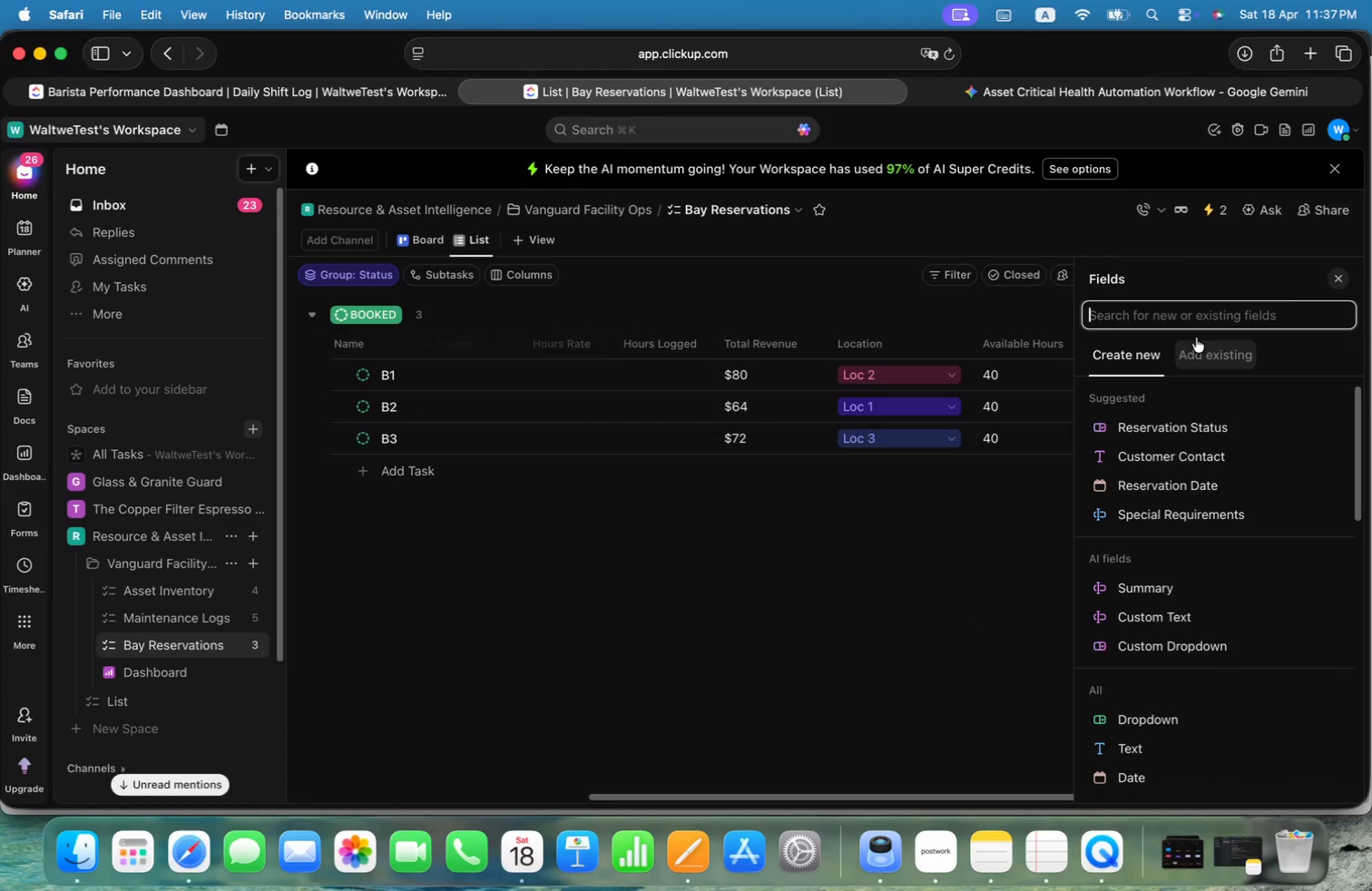 
key(Alt+A)
 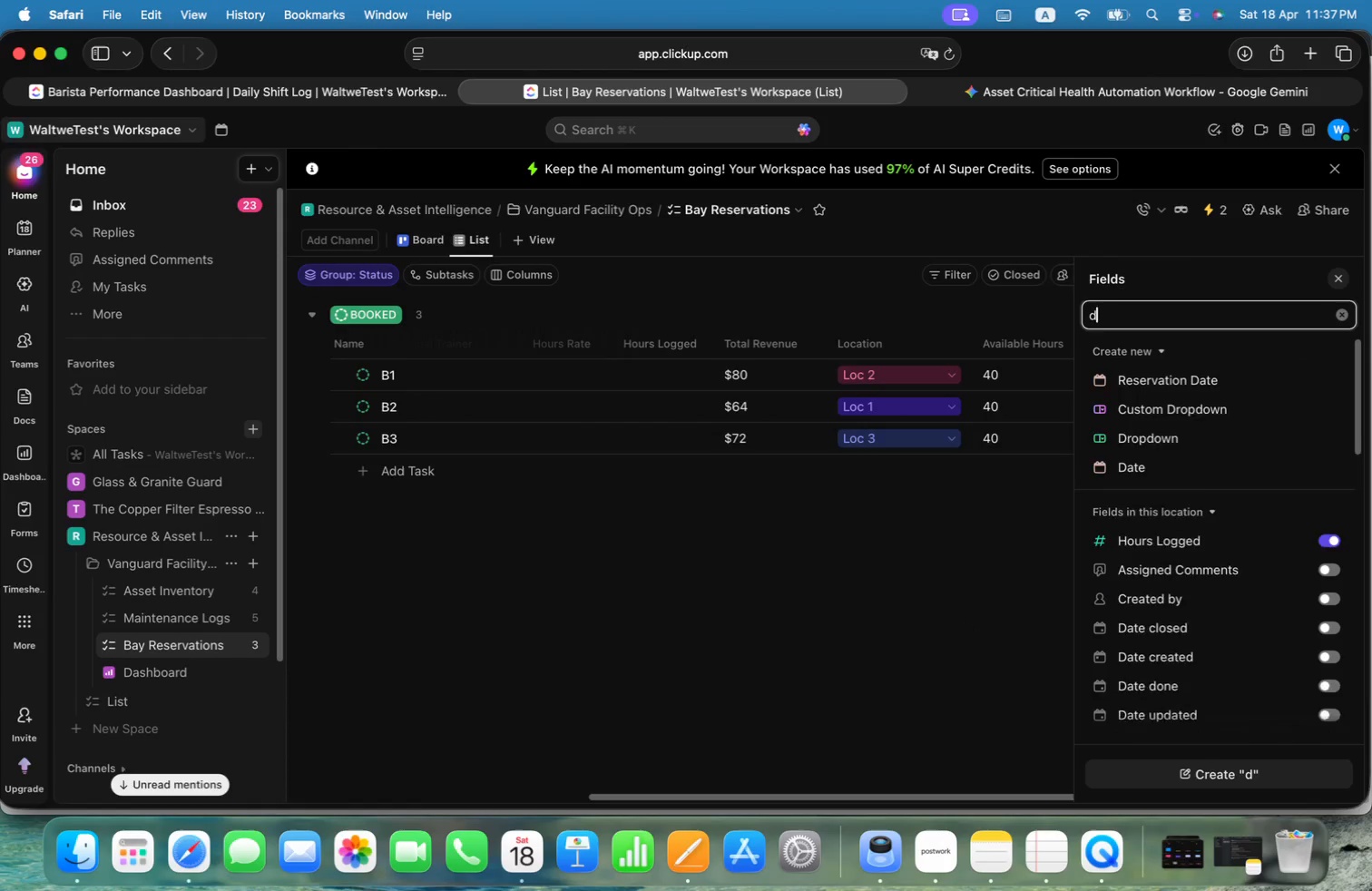 
key(Alt+T)
 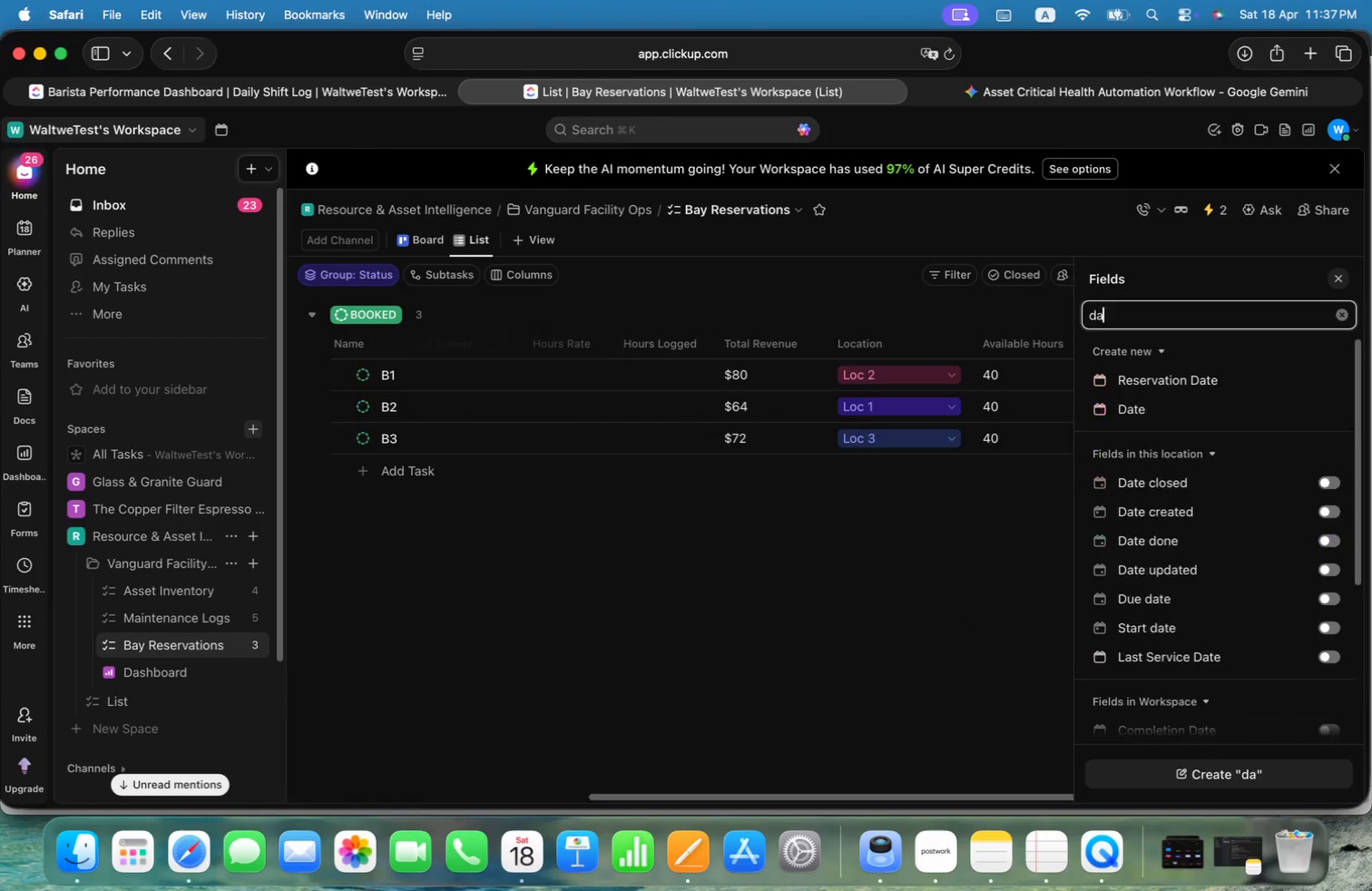 
key(Alt+E)
 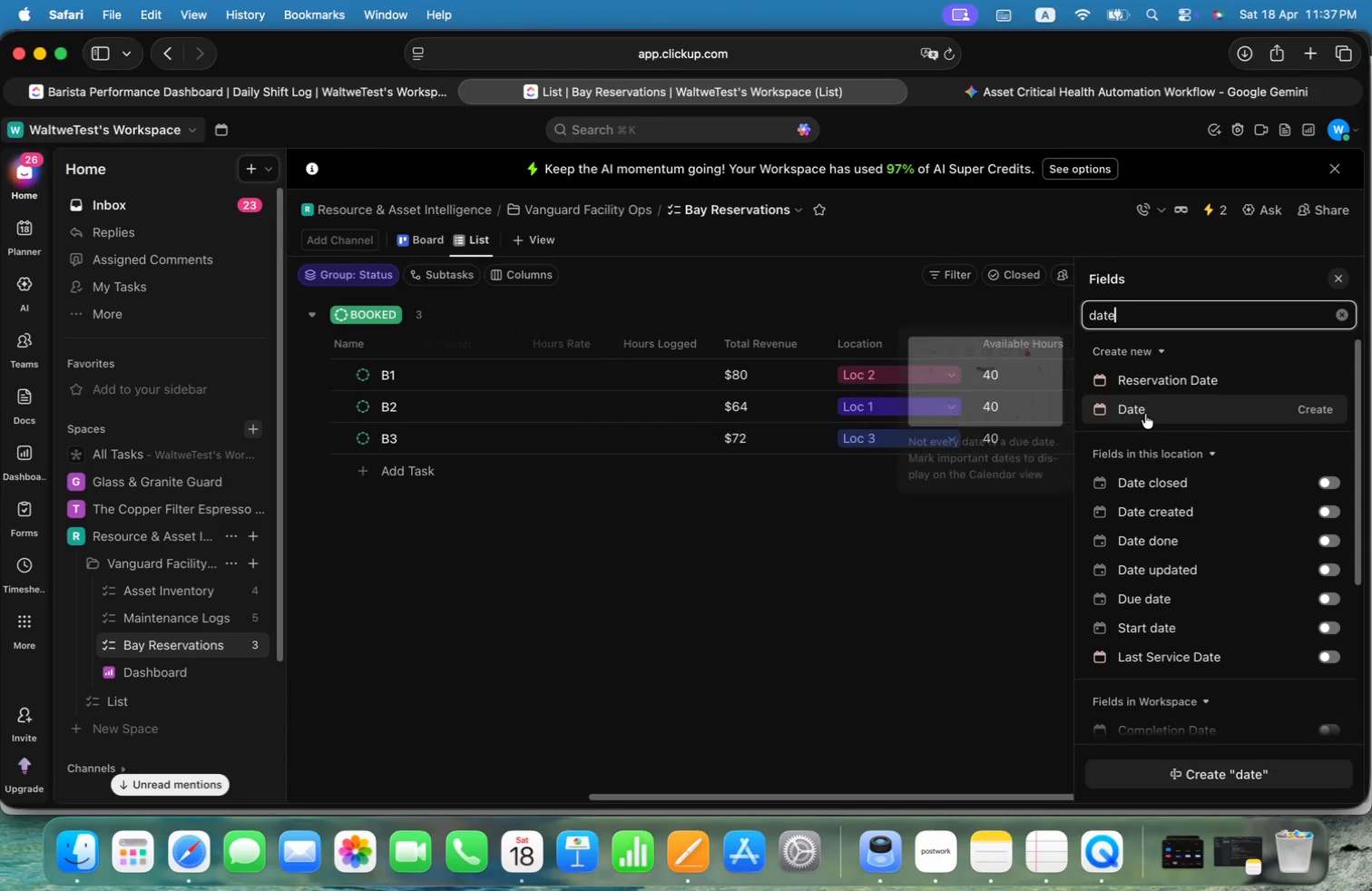 
left_click([1145, 414])
 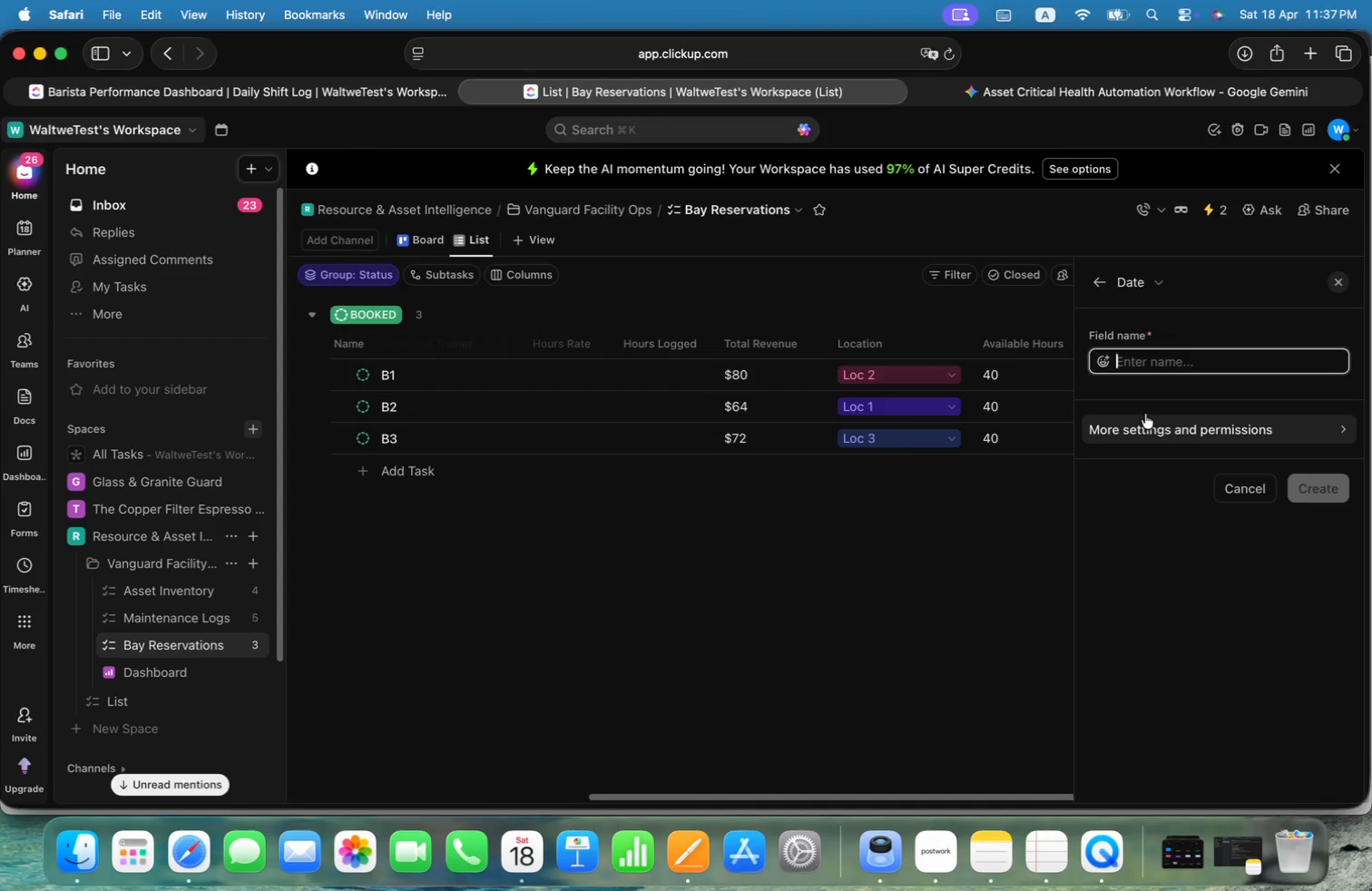 
key(Alt+Shift+D)
 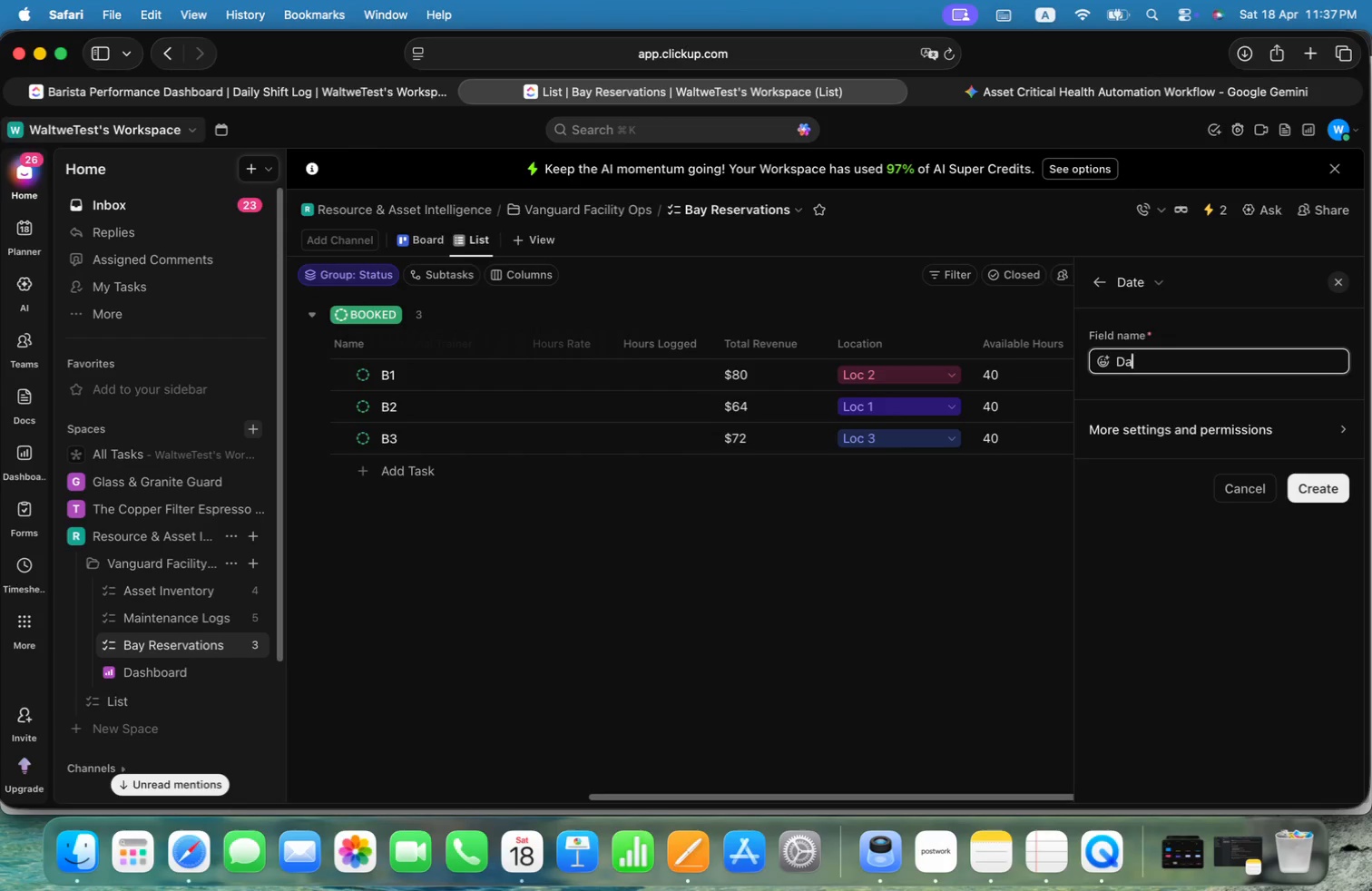 
key(Alt+A)
 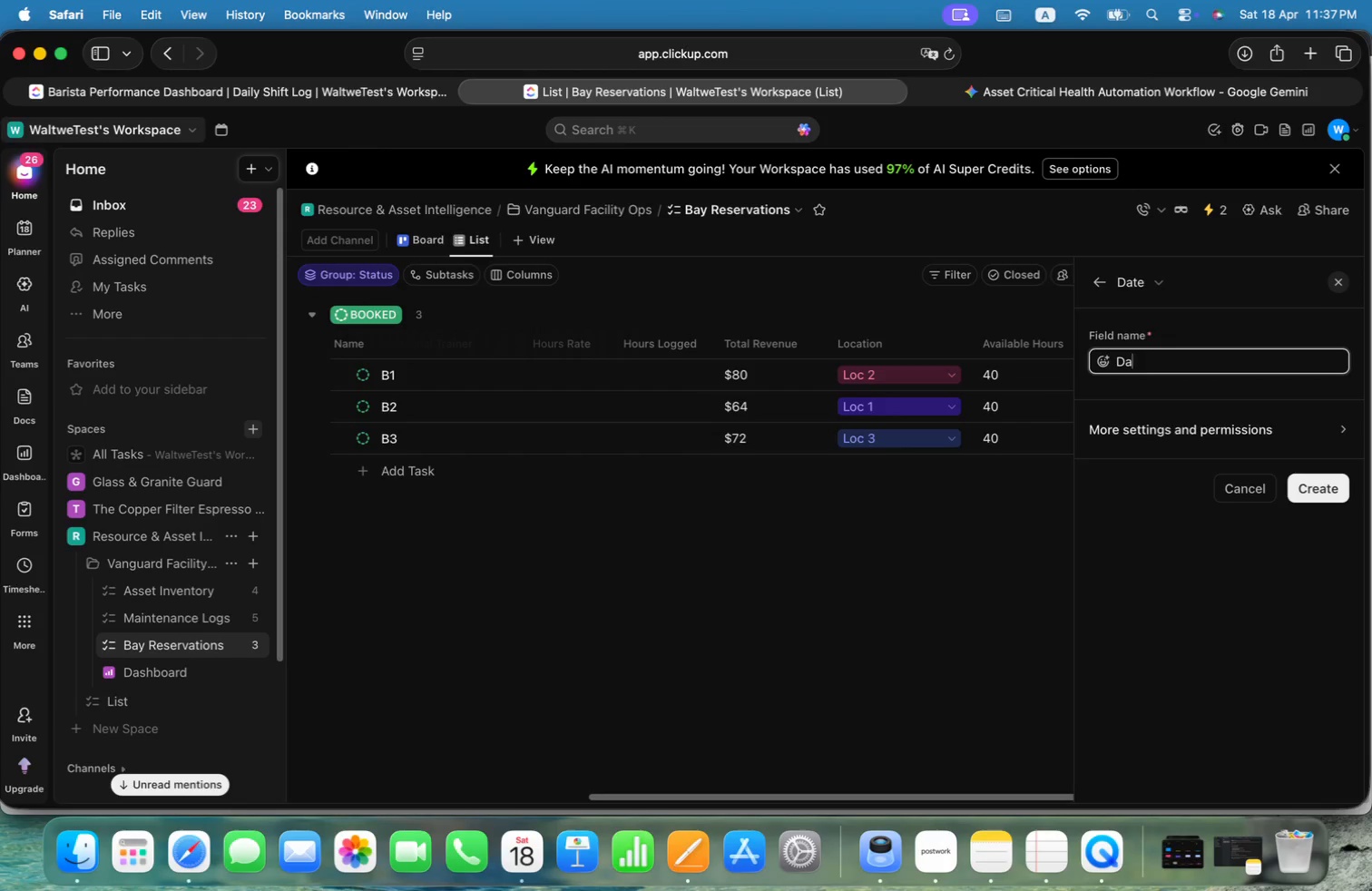 
key(Alt+T)
 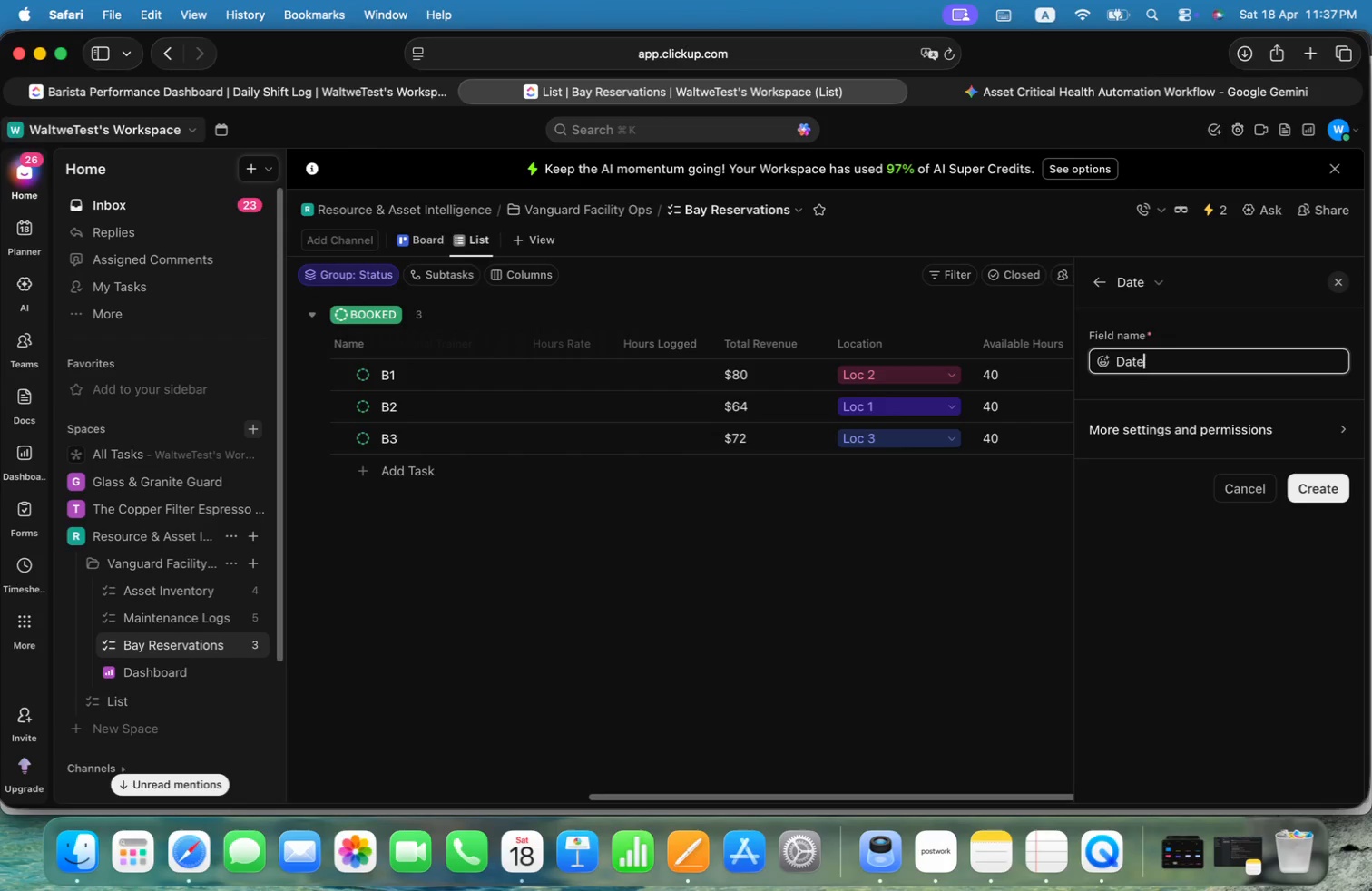 
key(Alt+E)
 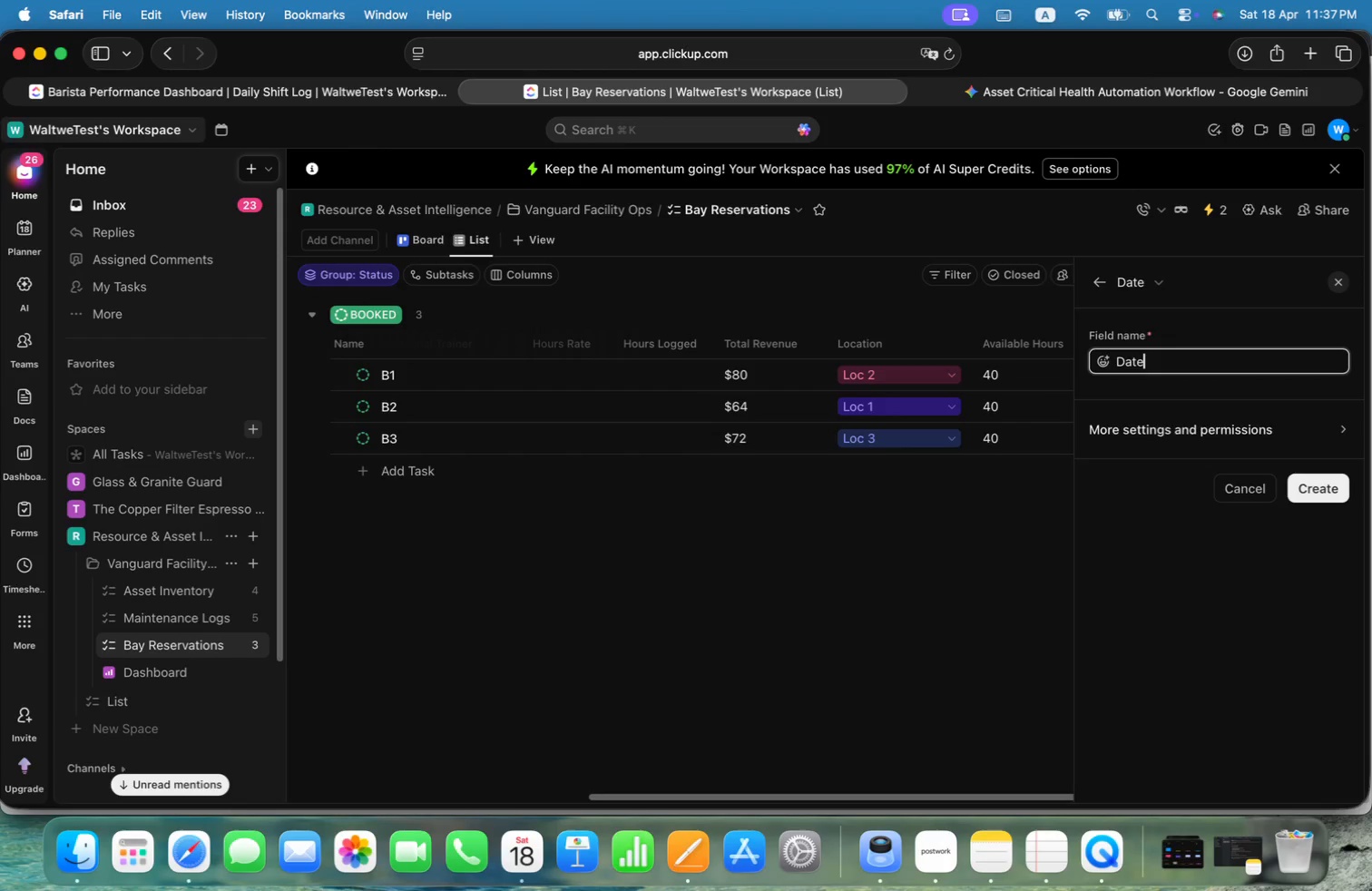 
key(Alt+Space)
 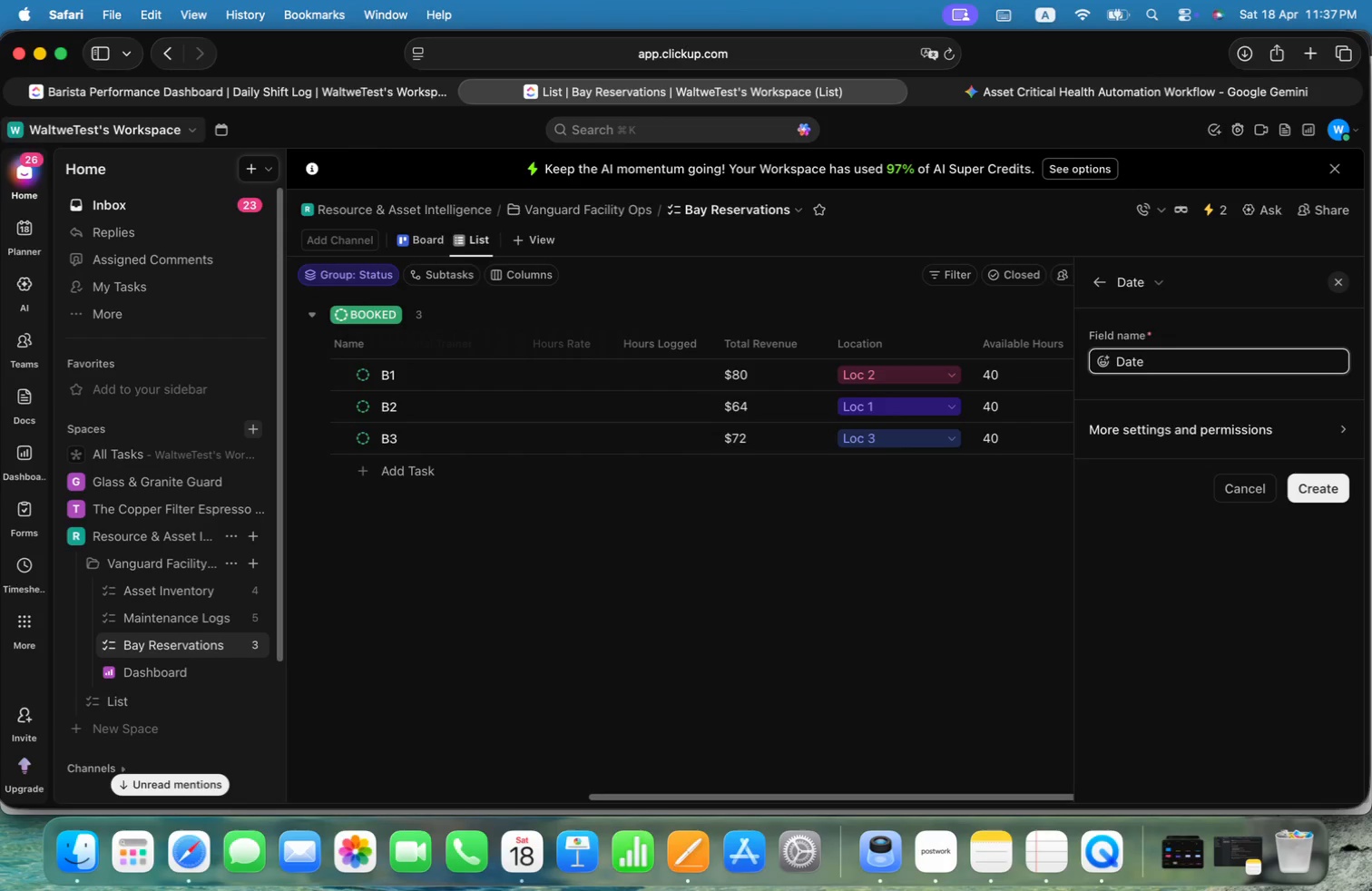 
key(Alt+I)
 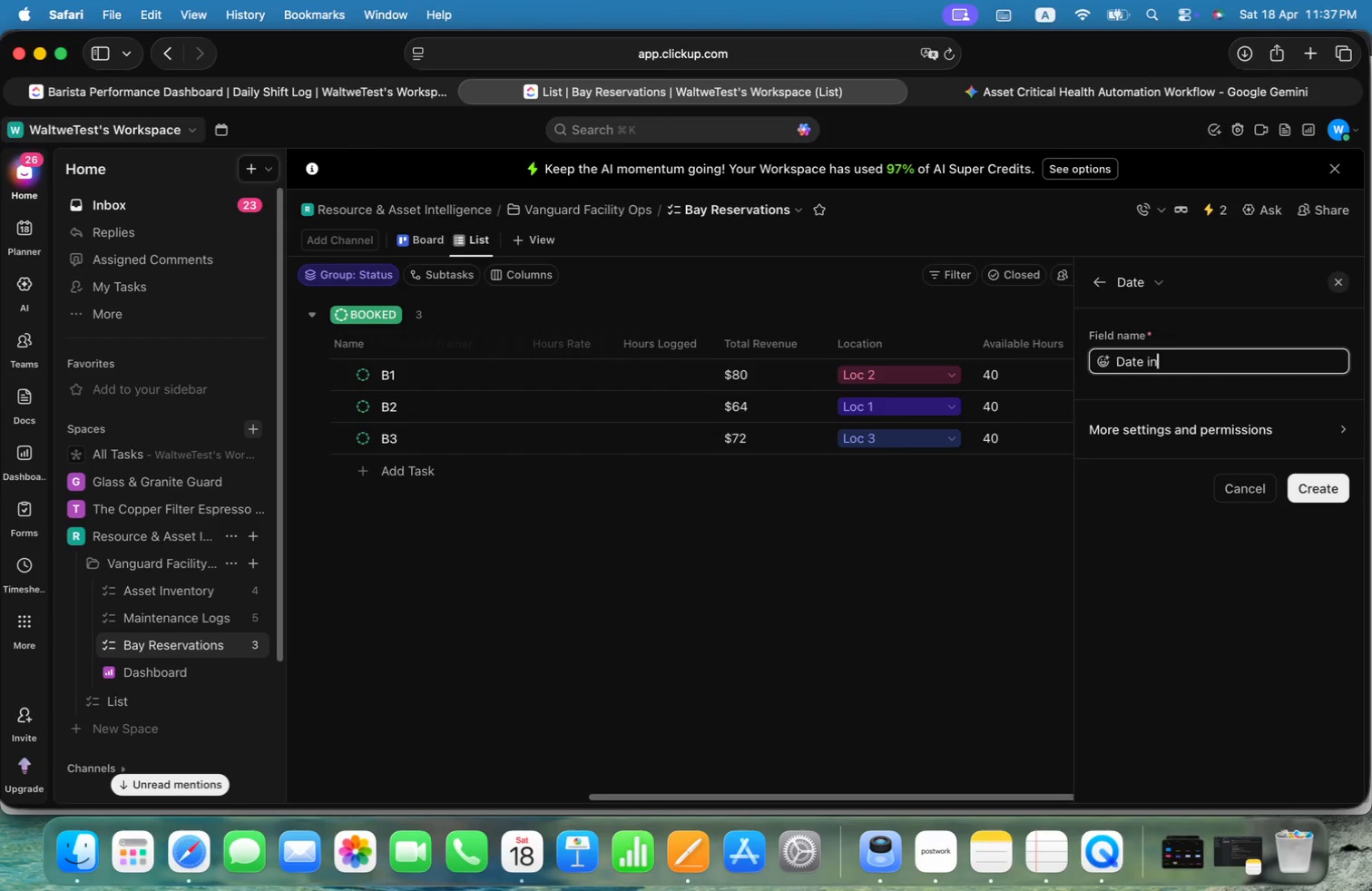 
key(Alt+N)
 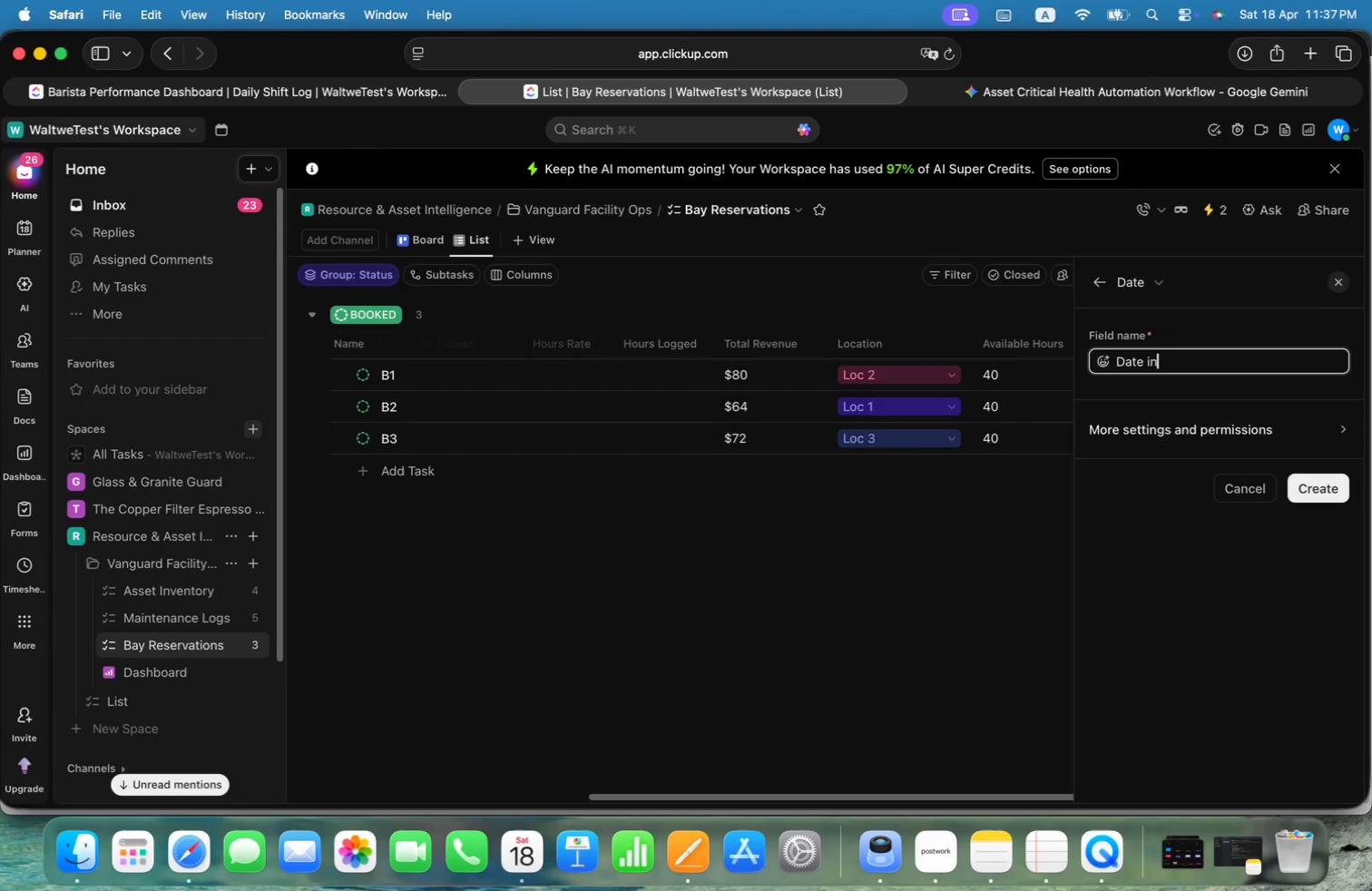 
key(Alt+Space)
 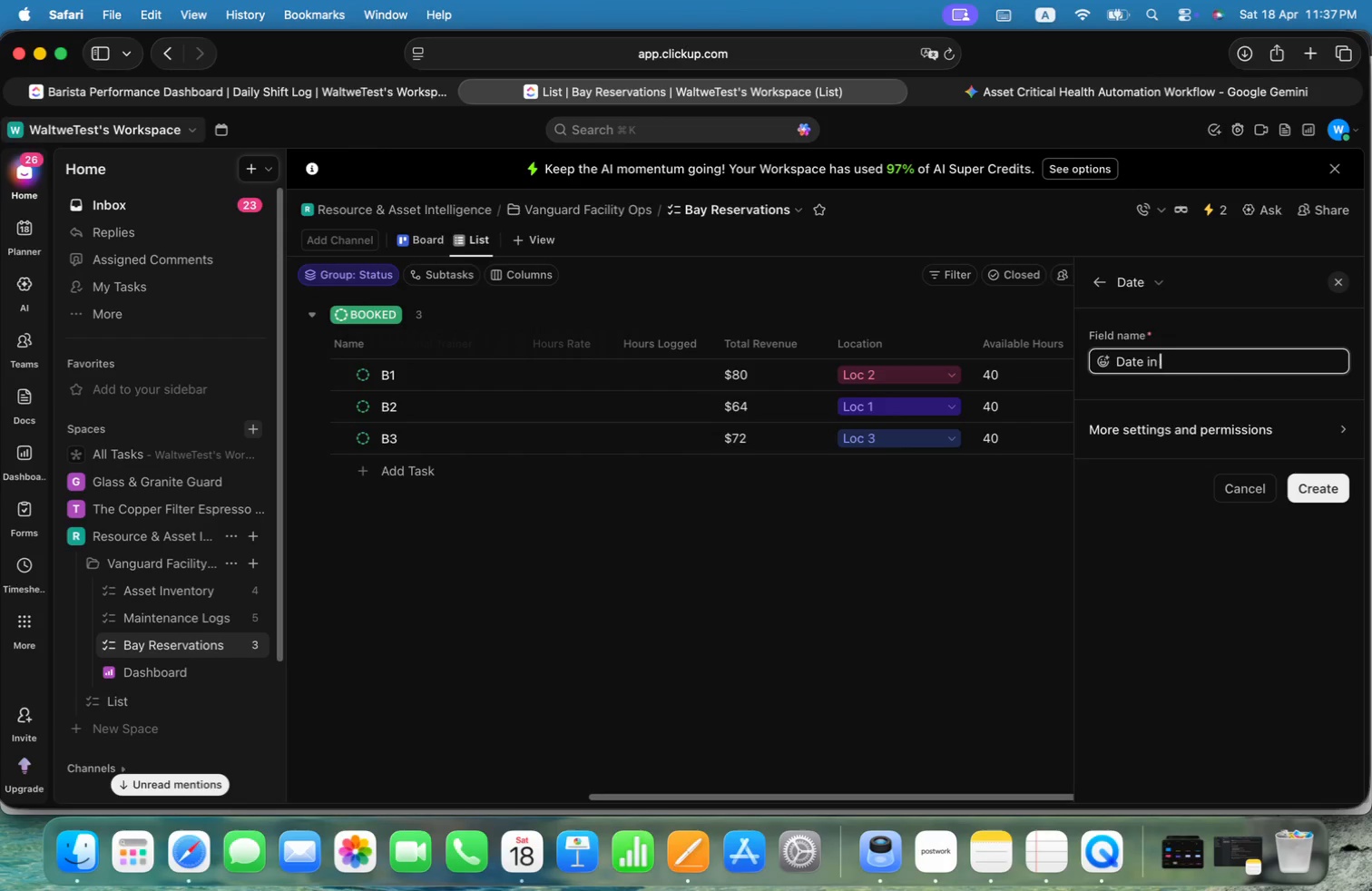 
key(Alt+Shift+ShiftLeft)
 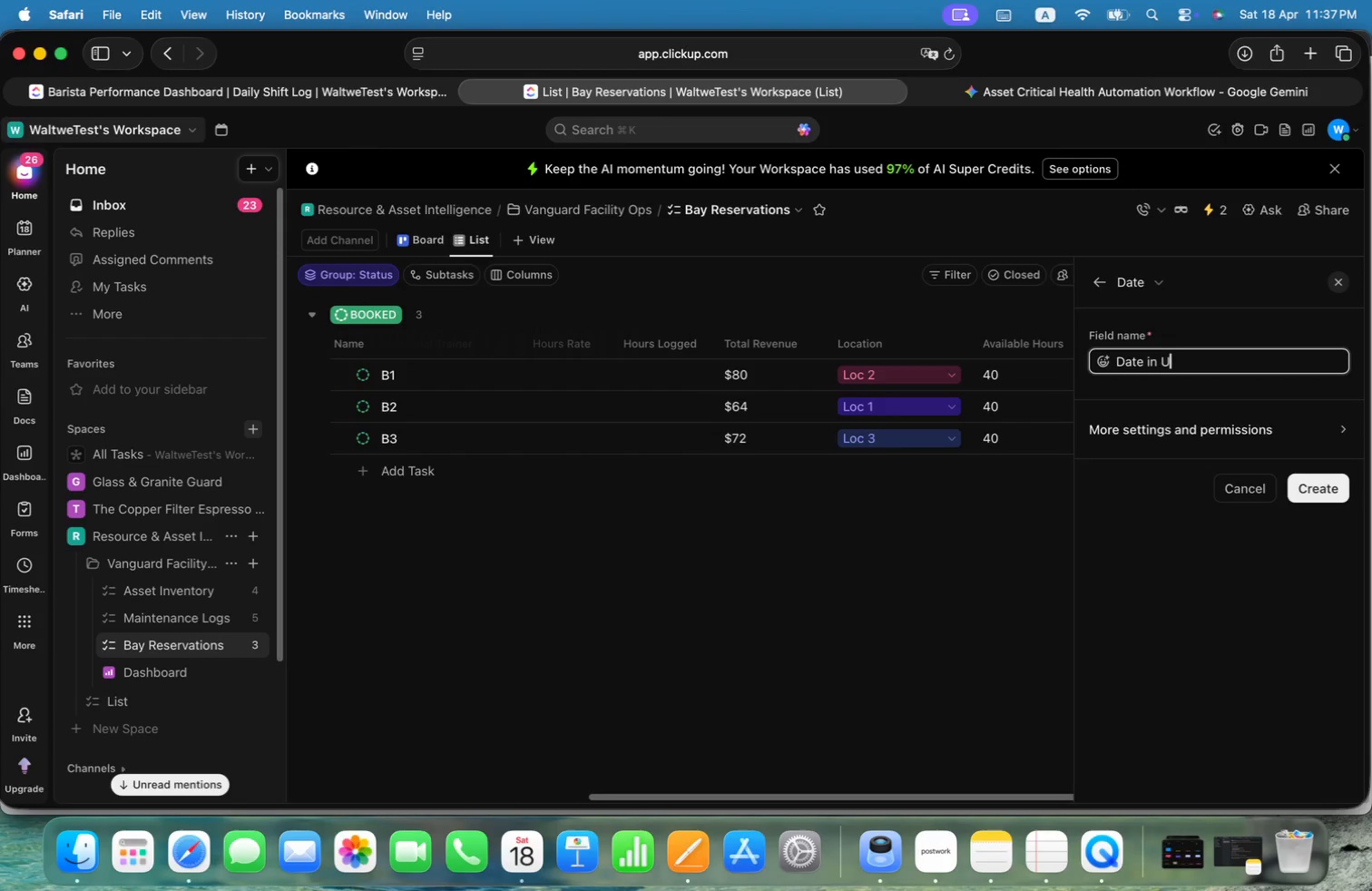 
key(Alt+Shift+U)
 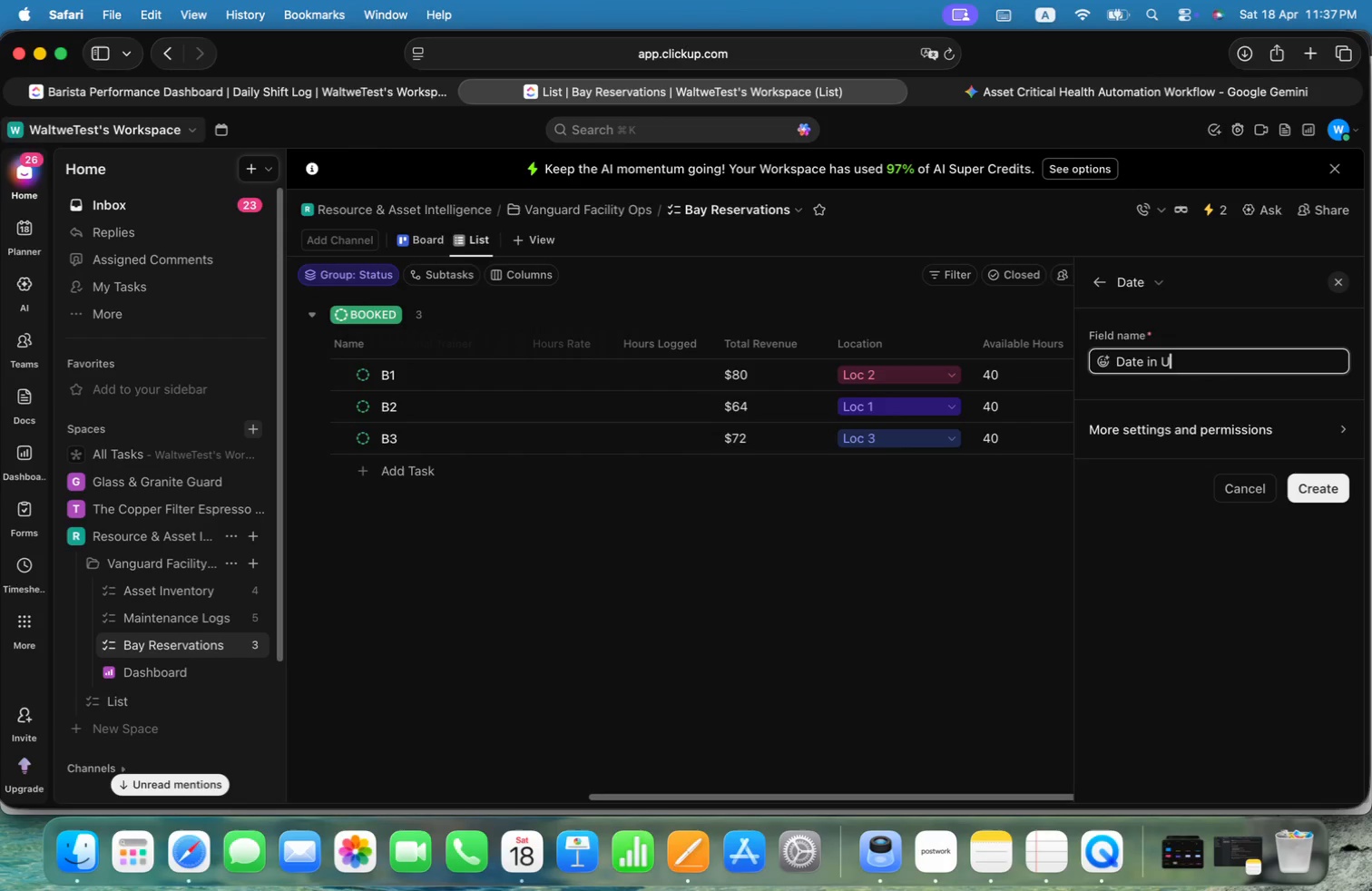 
key(Alt+S)
 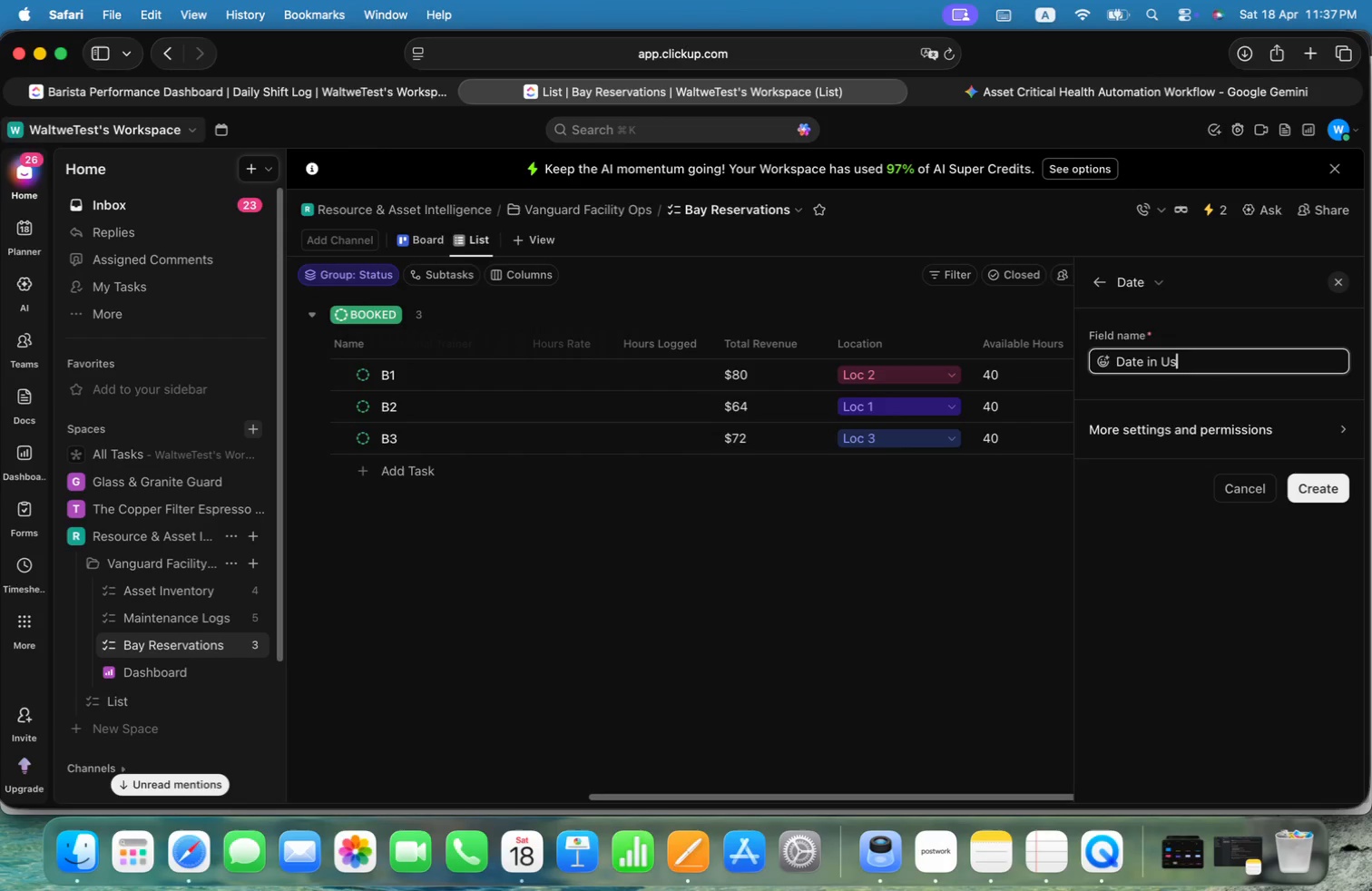 
key(Alt+E)
 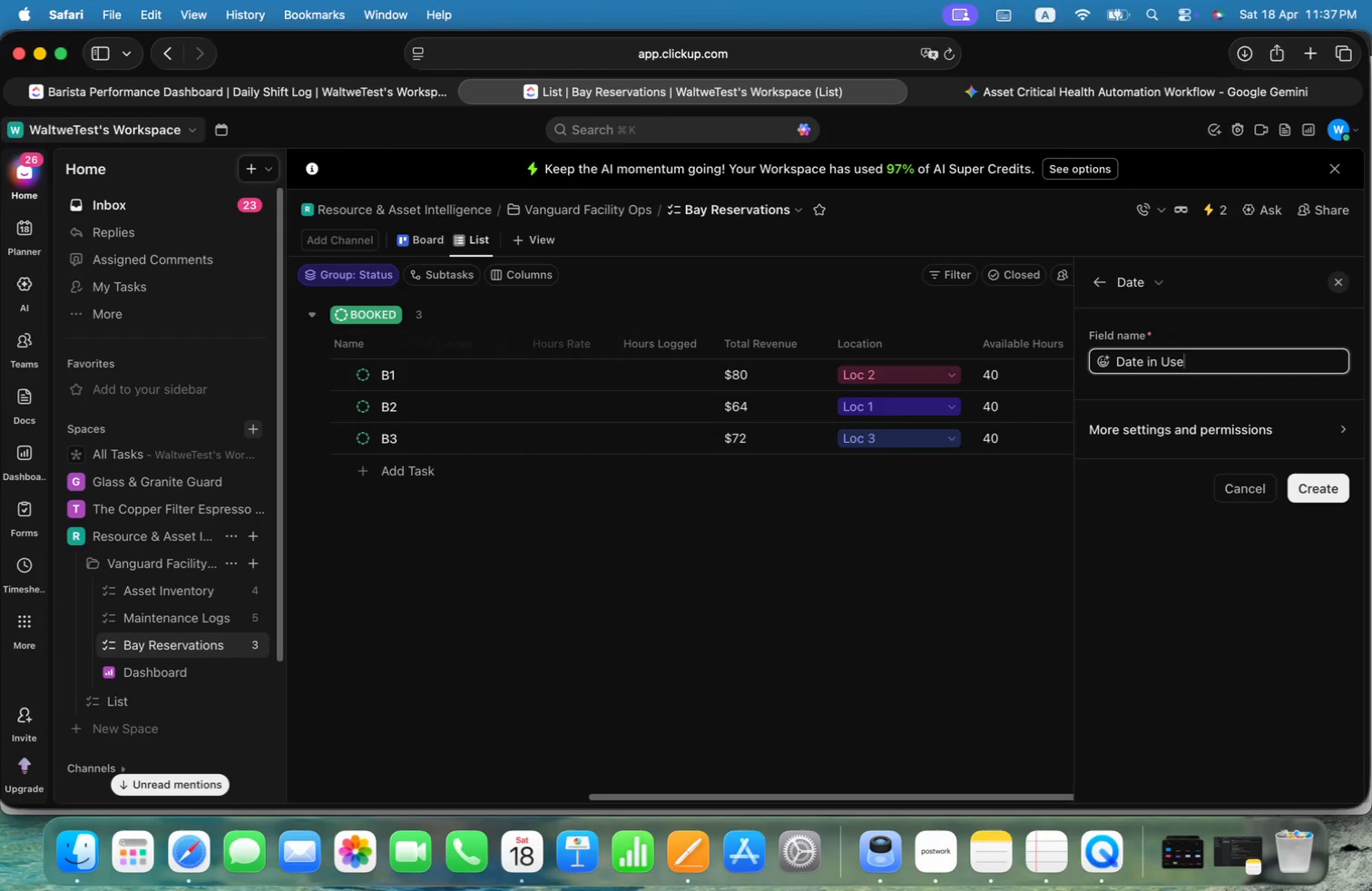 
hold_key(key=OptionLeft, duration=0.66)
 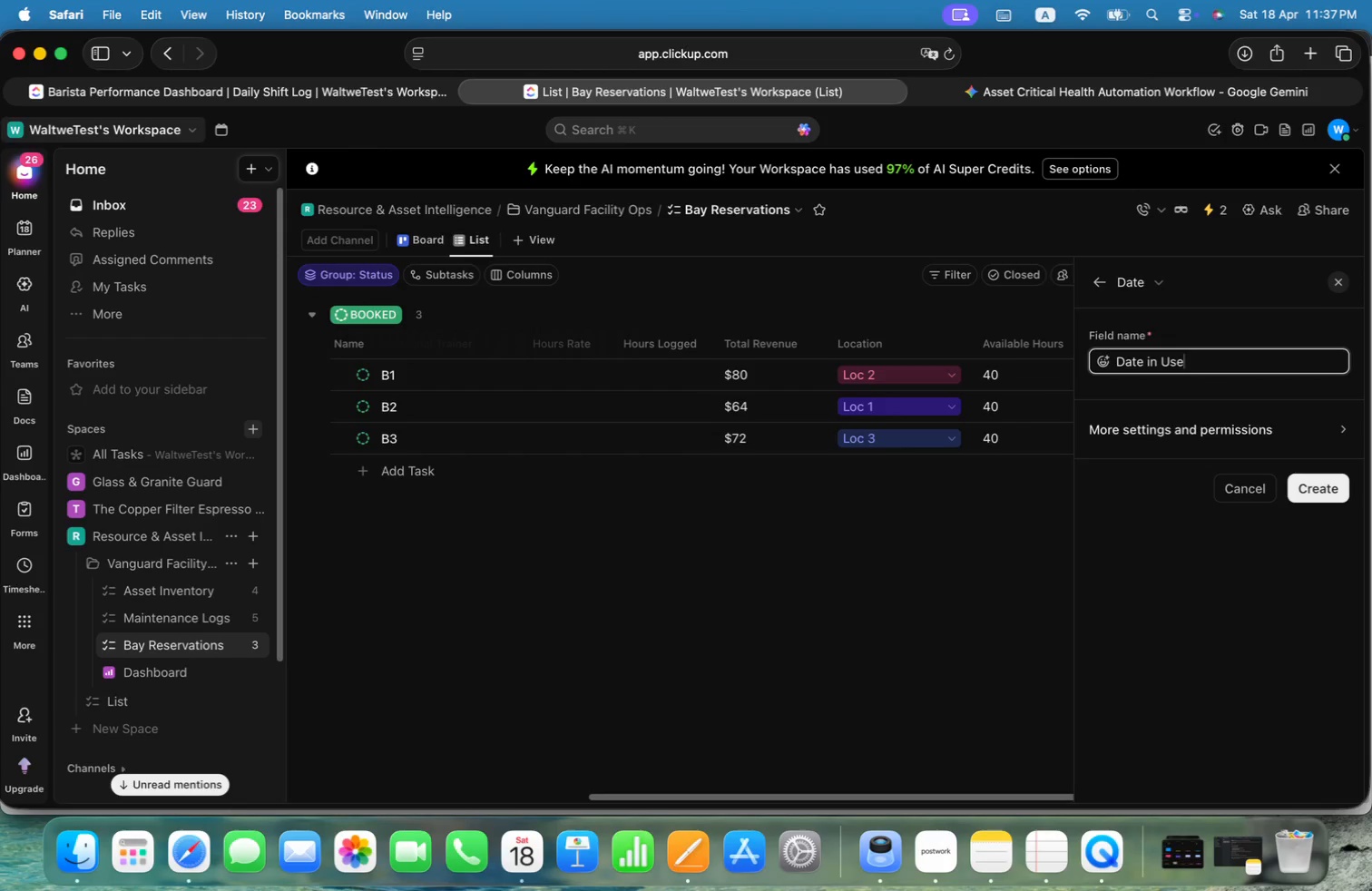 
key(Alt+ArrowLeft)
 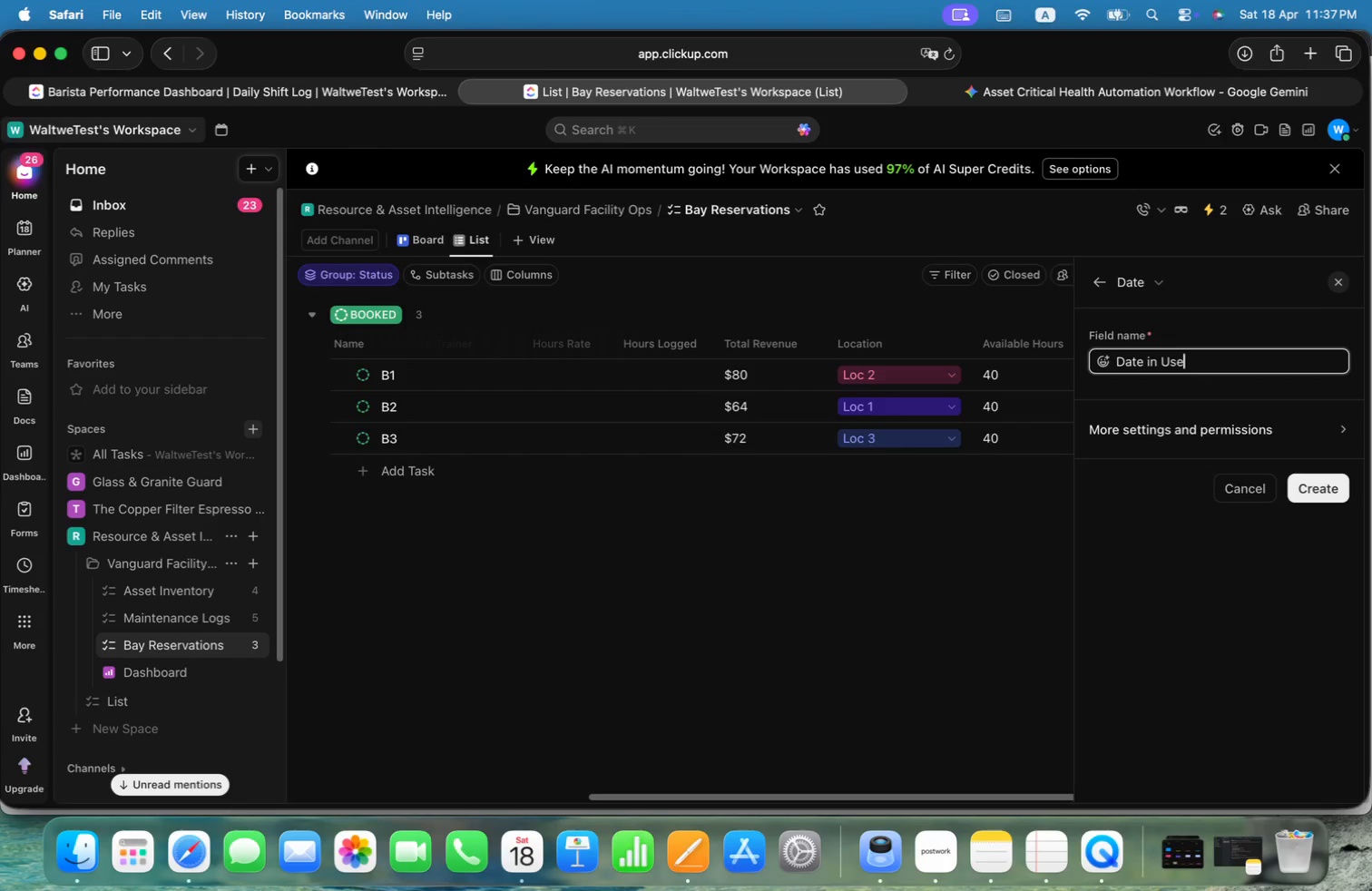 
key(Alt+ArrowLeft)
 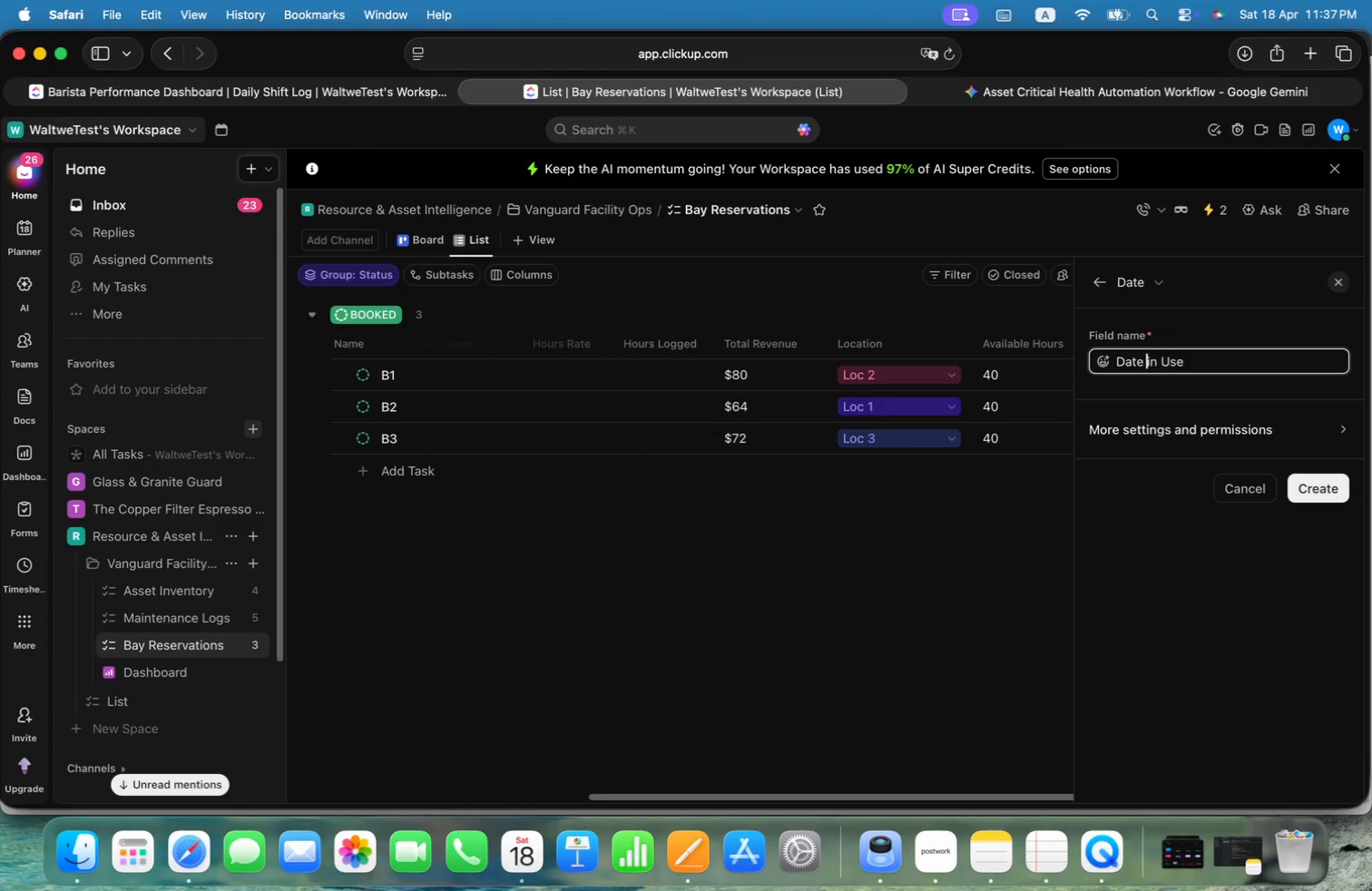 
key(Alt+ArrowLeft)
 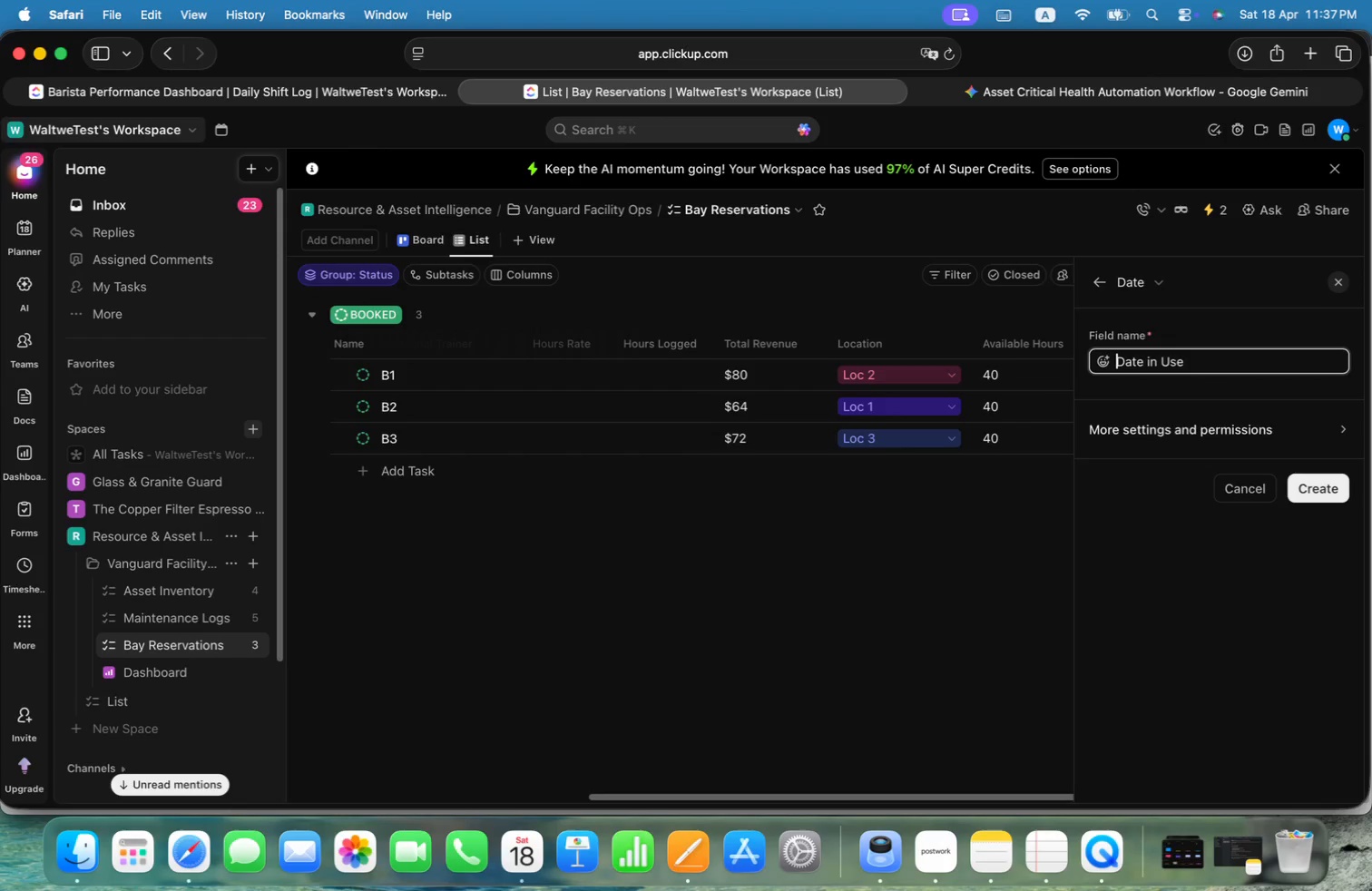 
key(Alt+Shift+ArrowRight)
 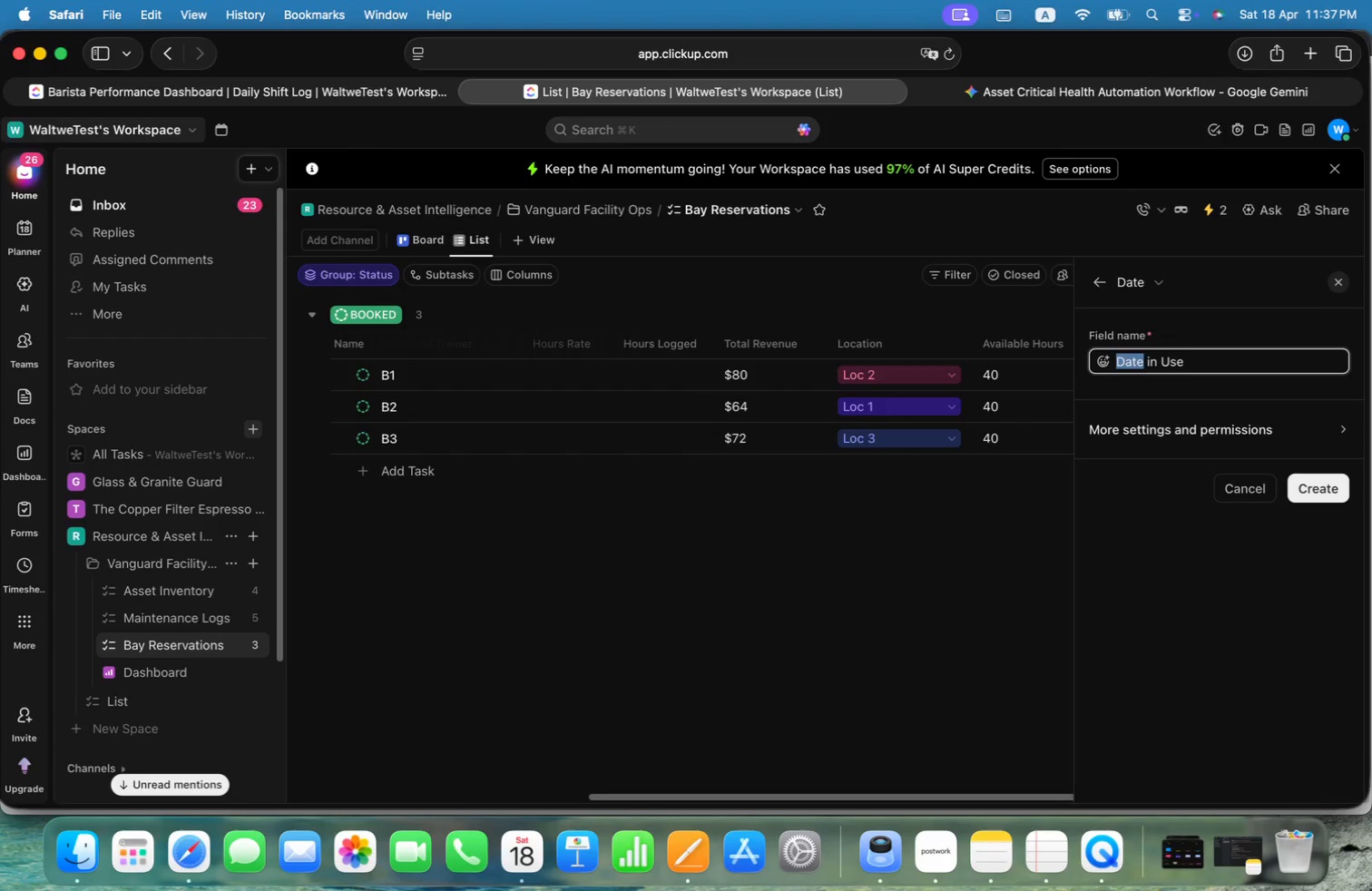 
key(Alt+Shift+S)
 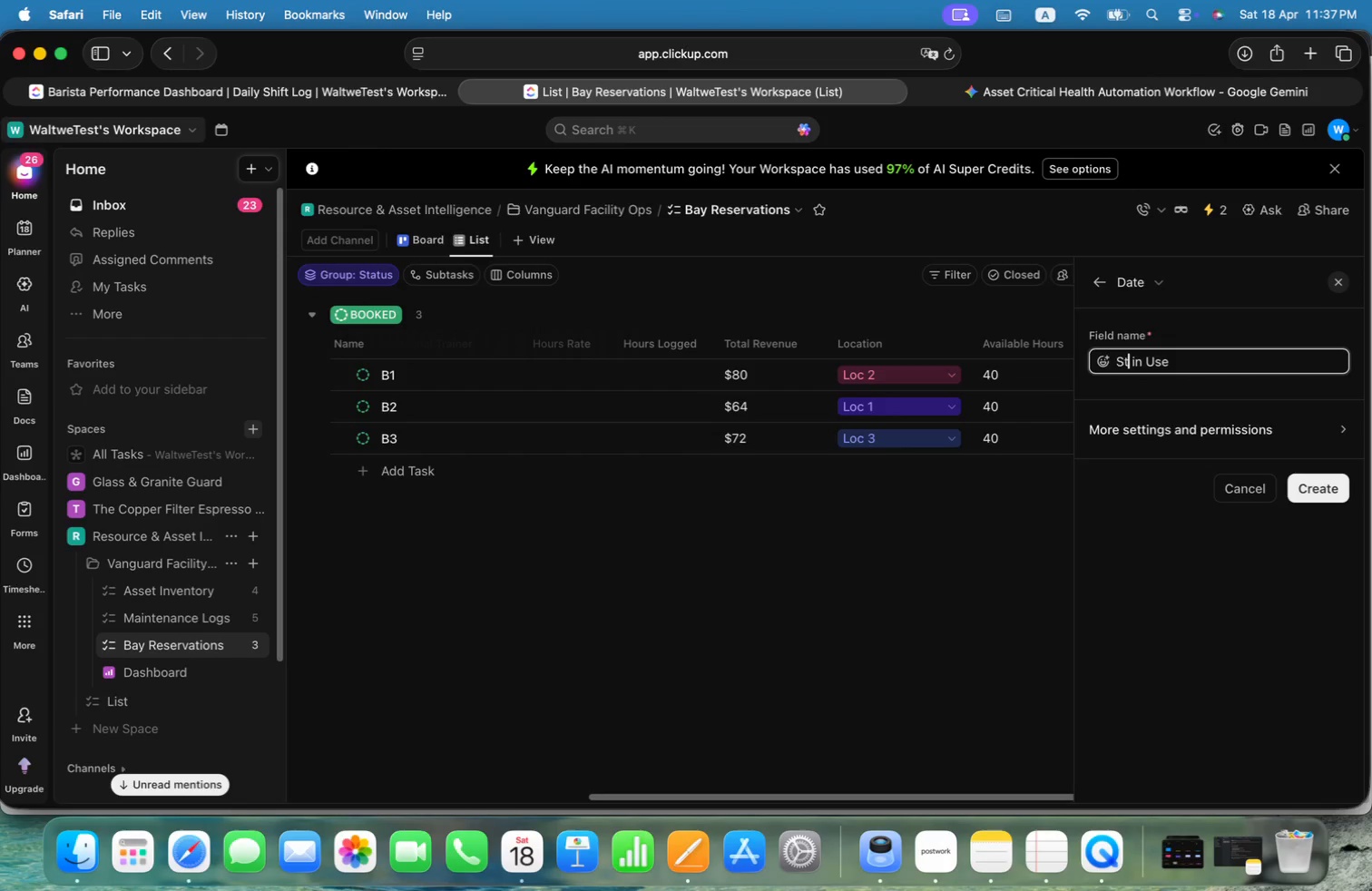 
key(Alt+T)
 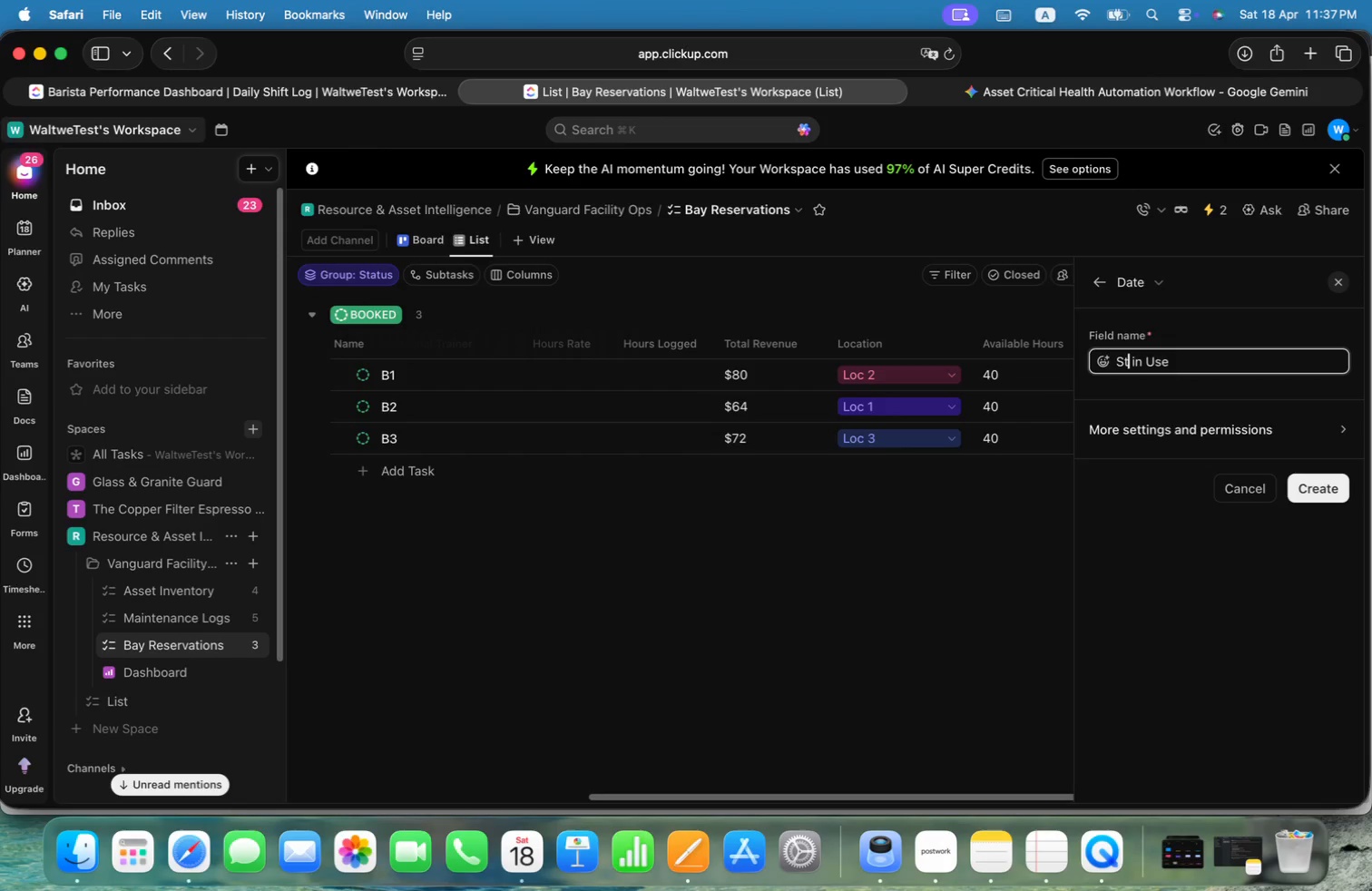 
key(Alt+A)
 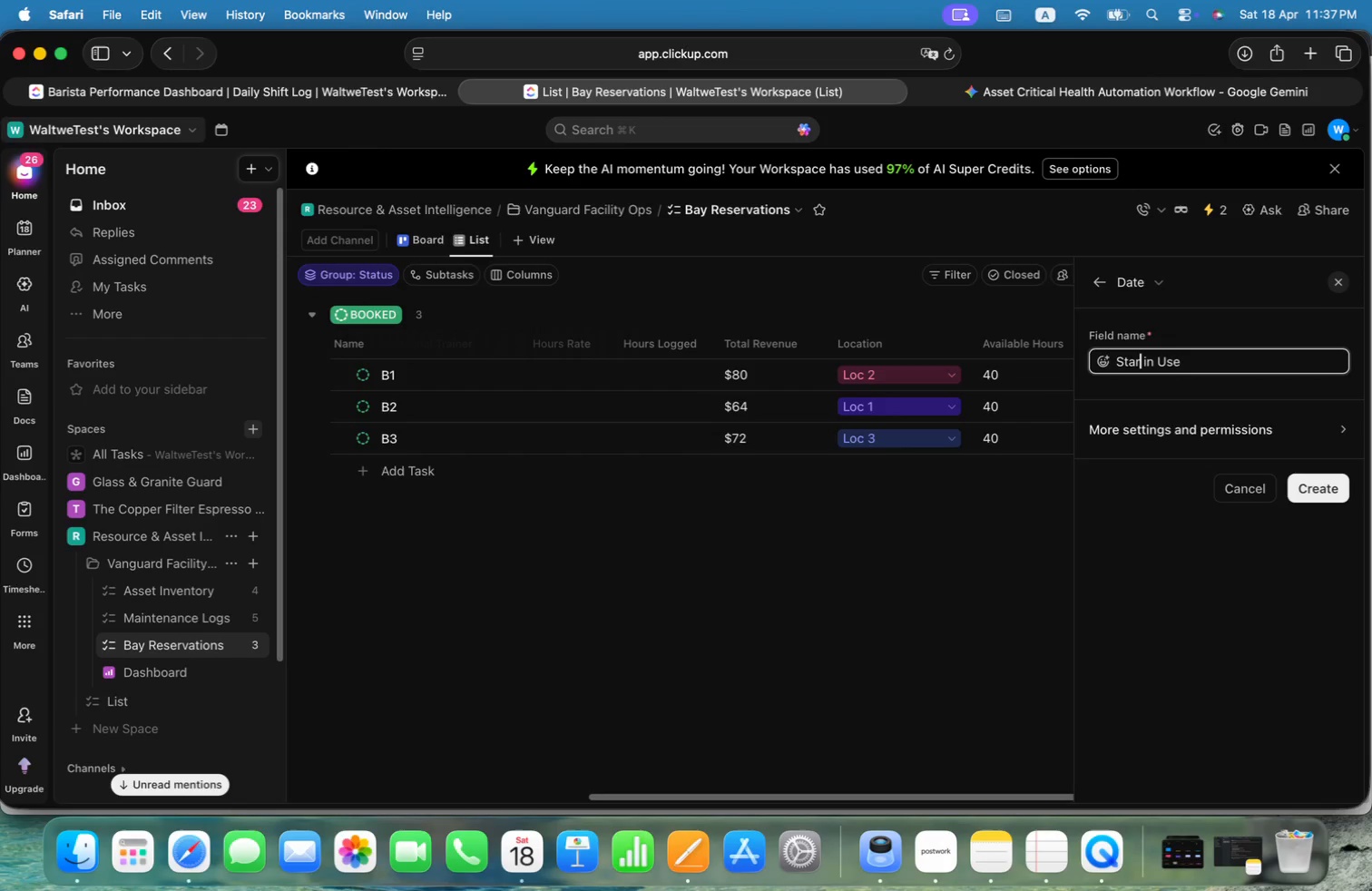 
key(Alt+R)
 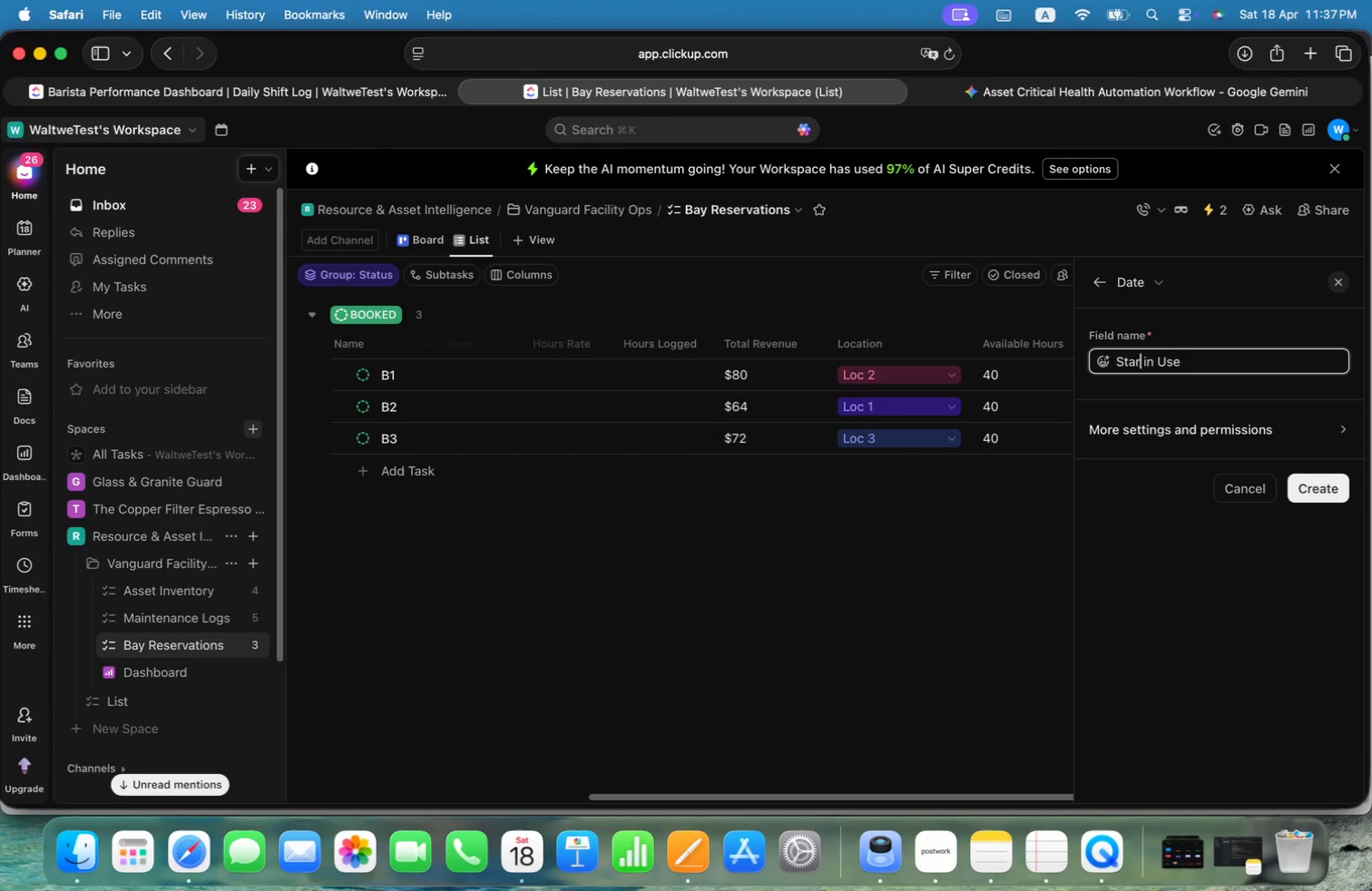 
key(Alt+T)
 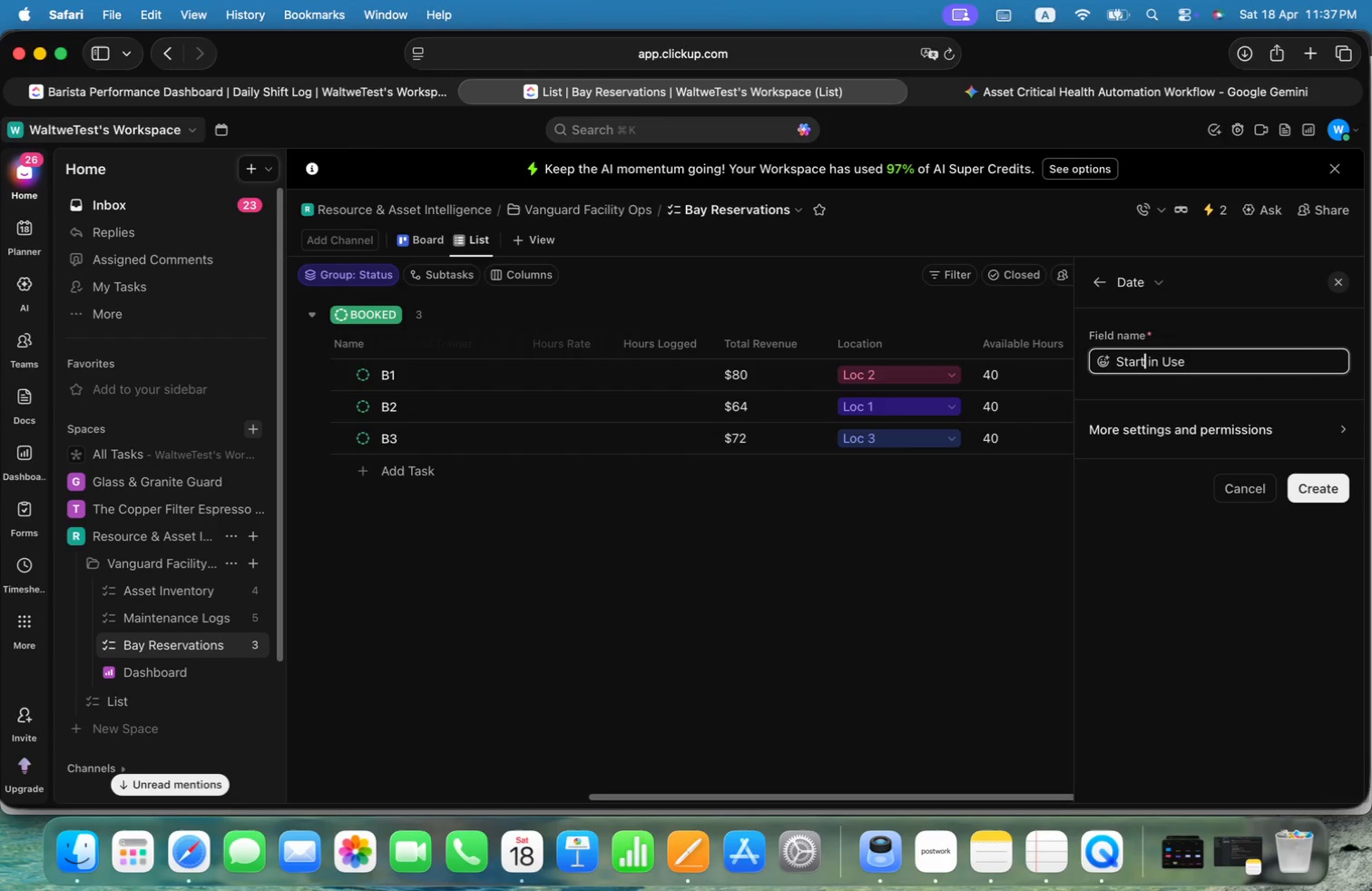 
key(Alt+ArrowRight)
 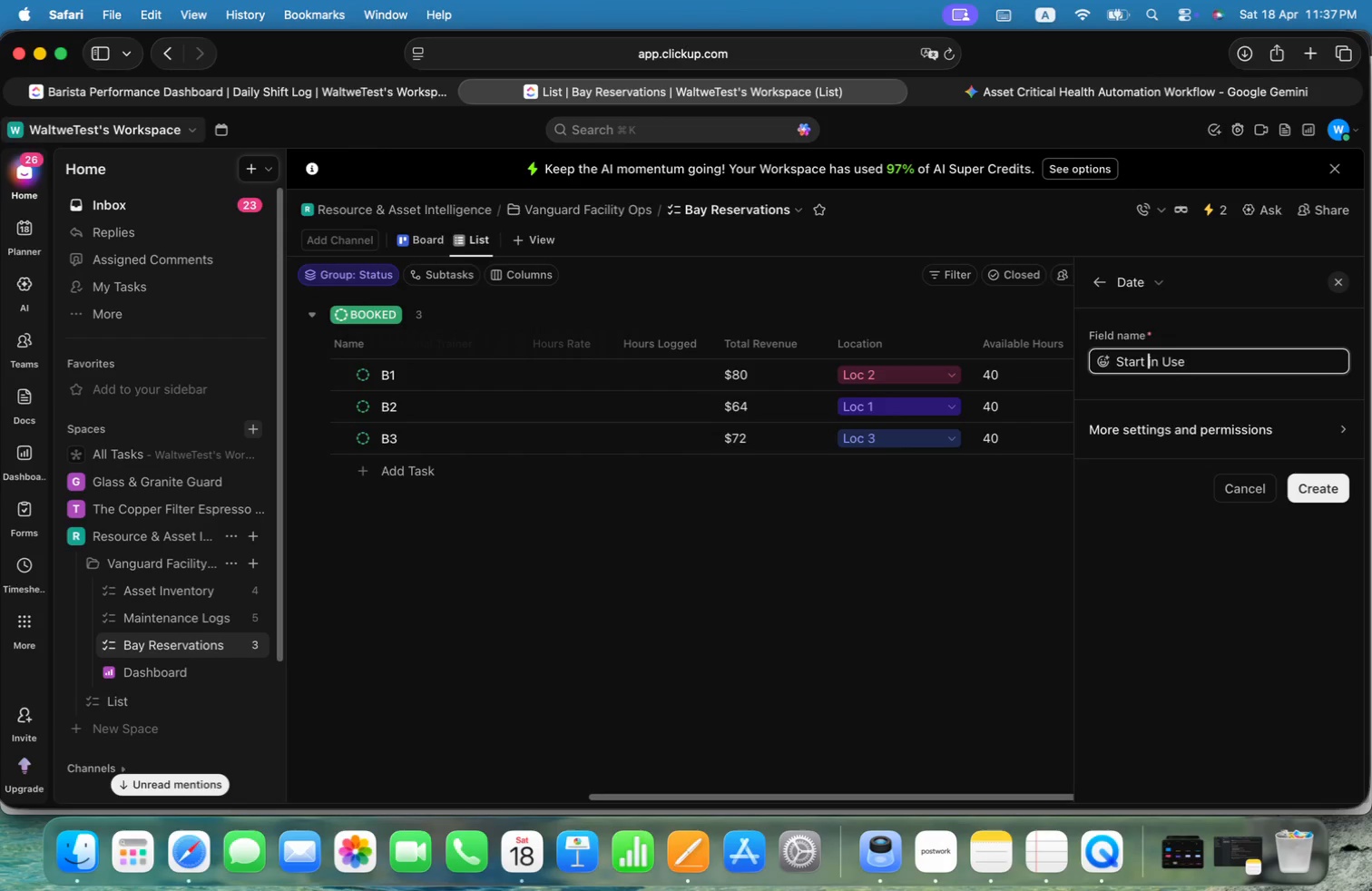 
key(Alt+Shift+ArrowRight)
 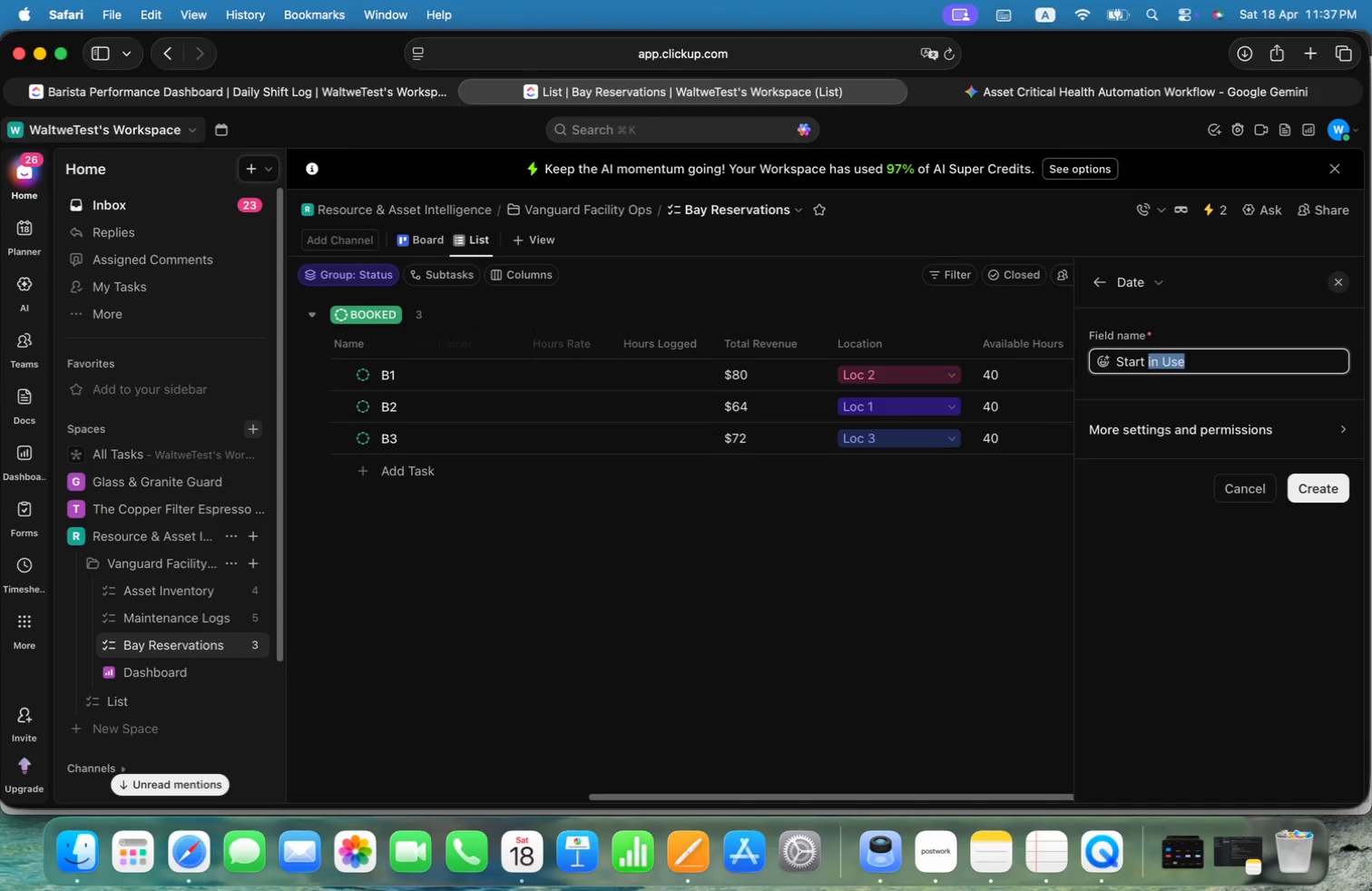 
key(Alt+Shift+ArrowRight)
 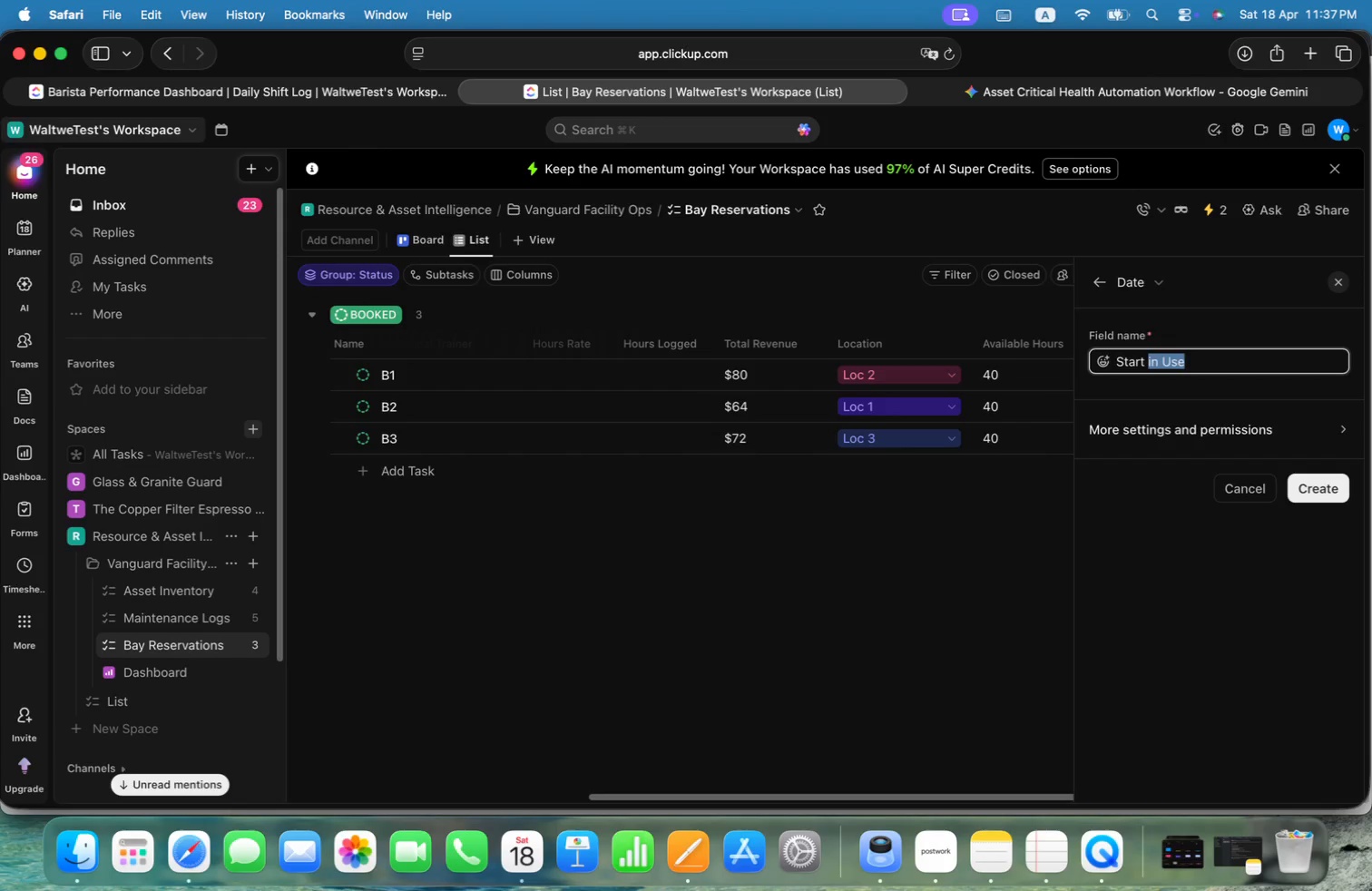 
key(Alt+L)
 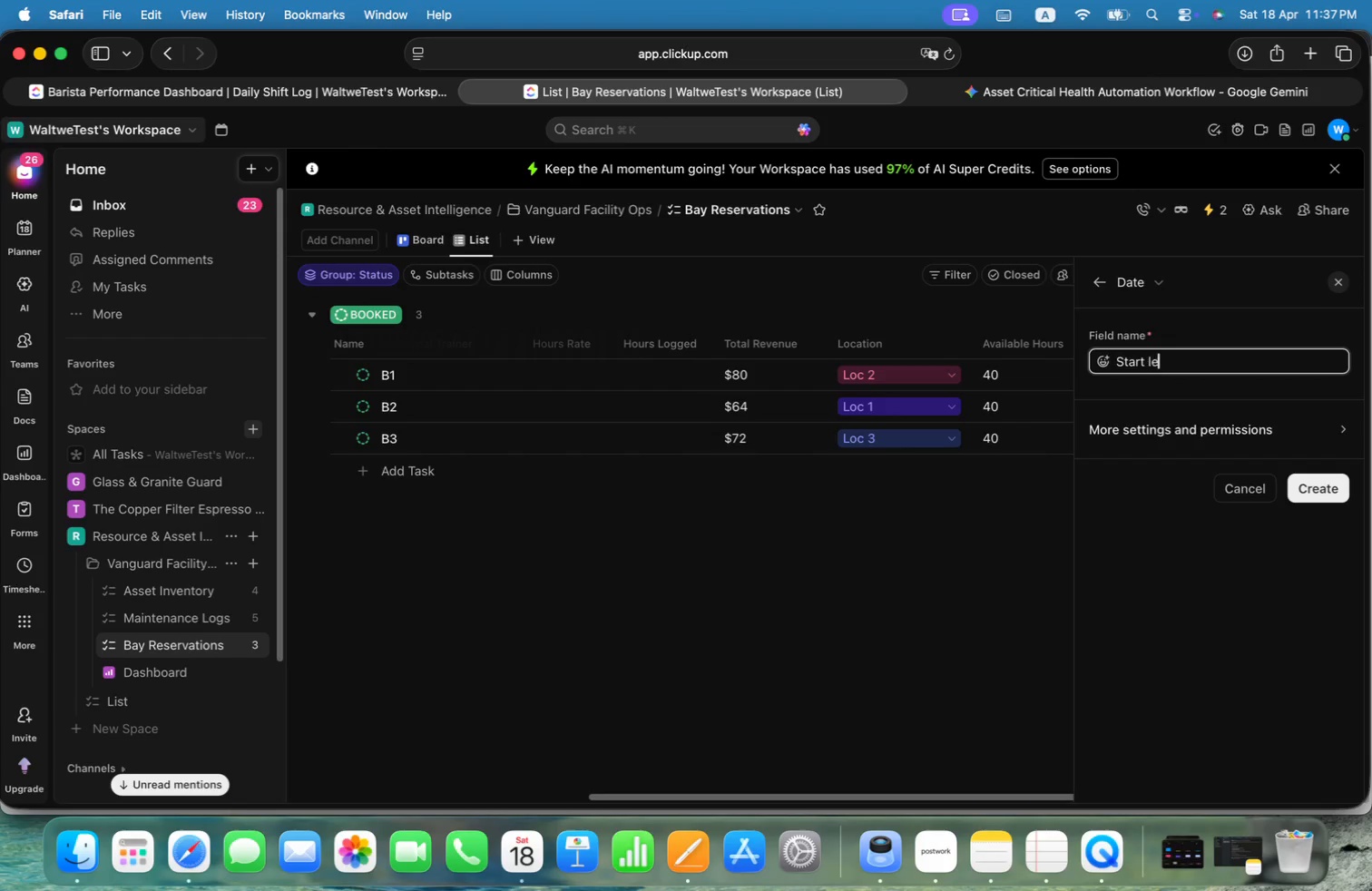 
key(Alt+E)
 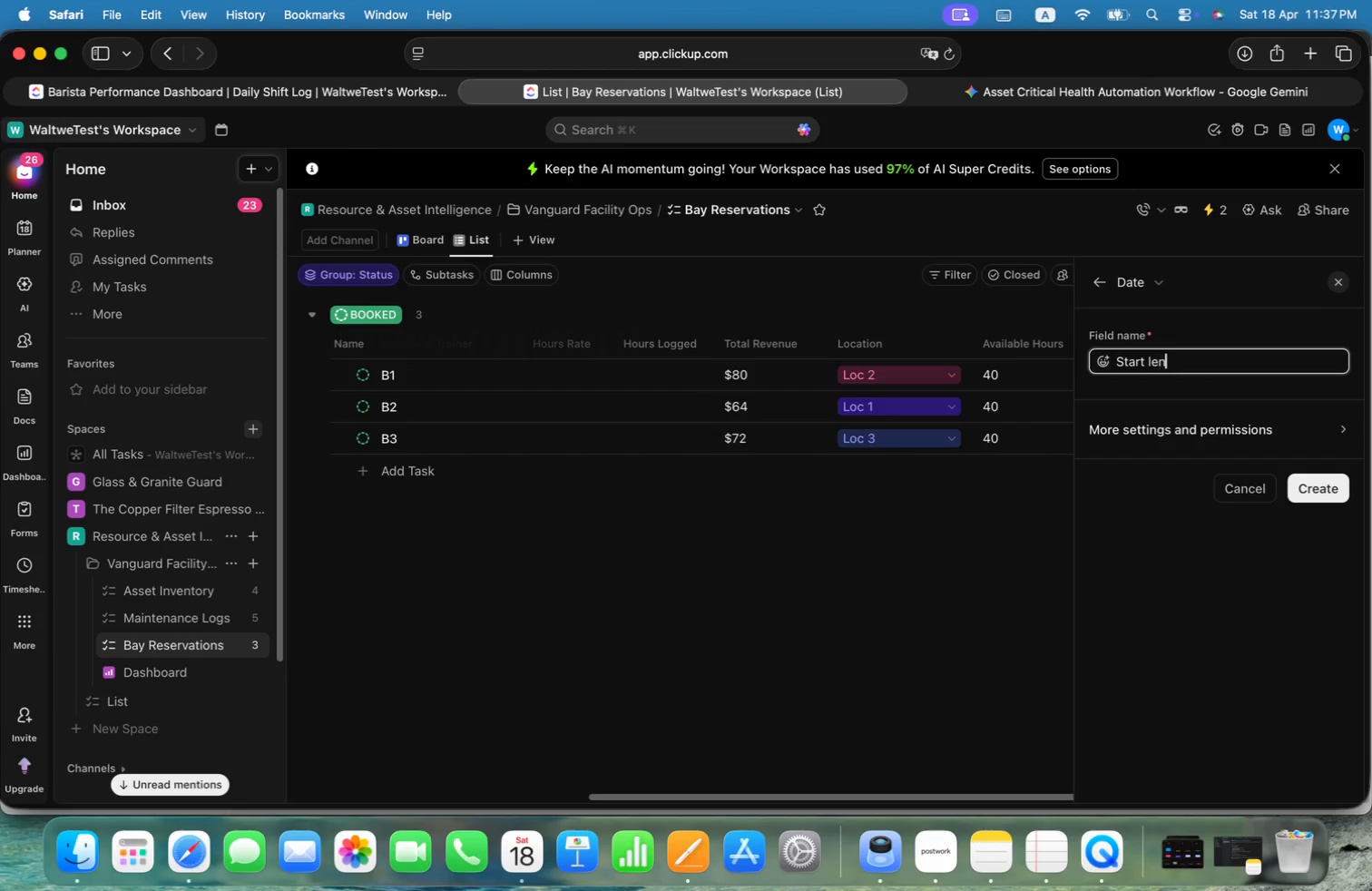 
key(Alt+N)
 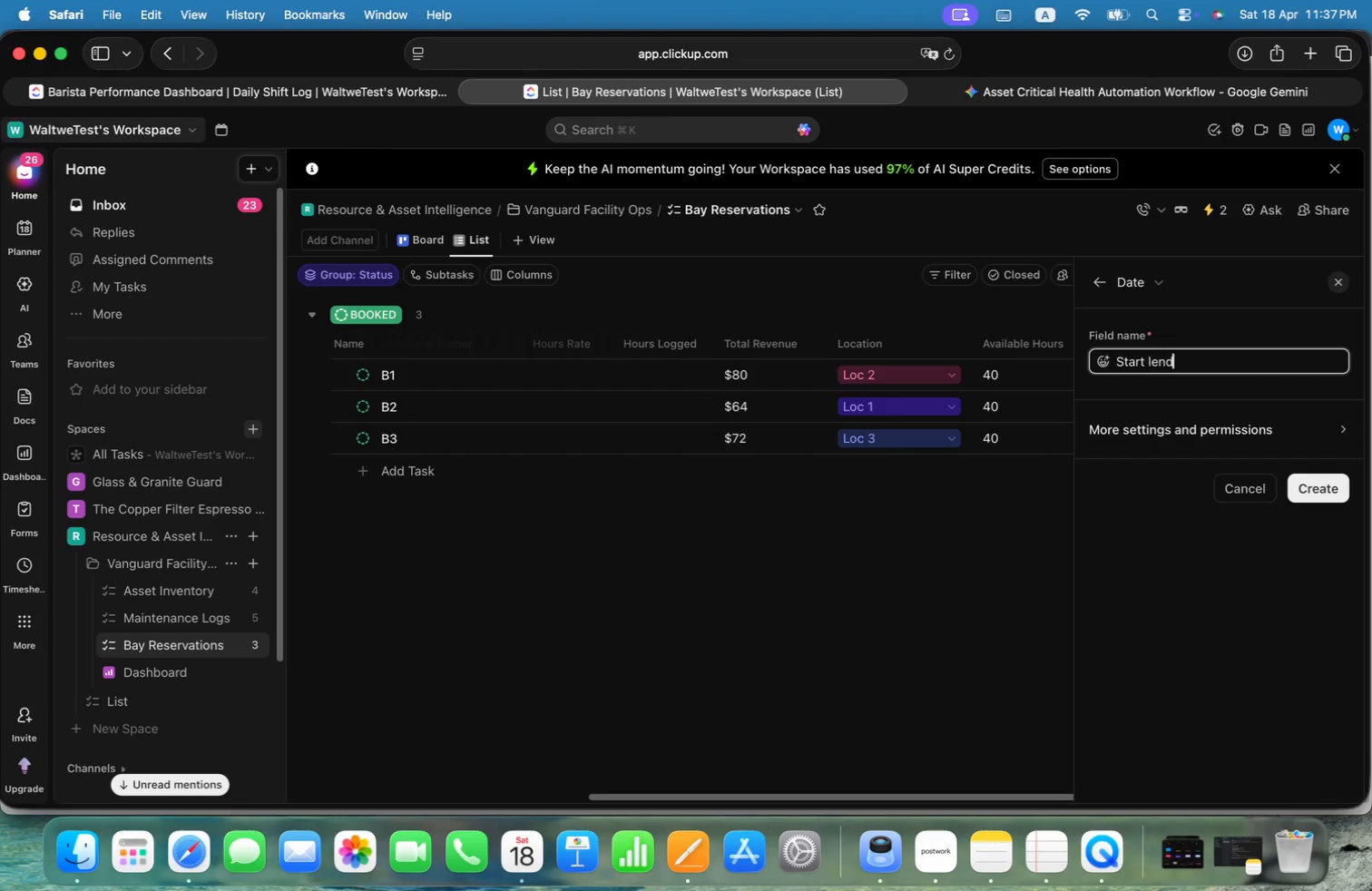 
key(Alt+D)
 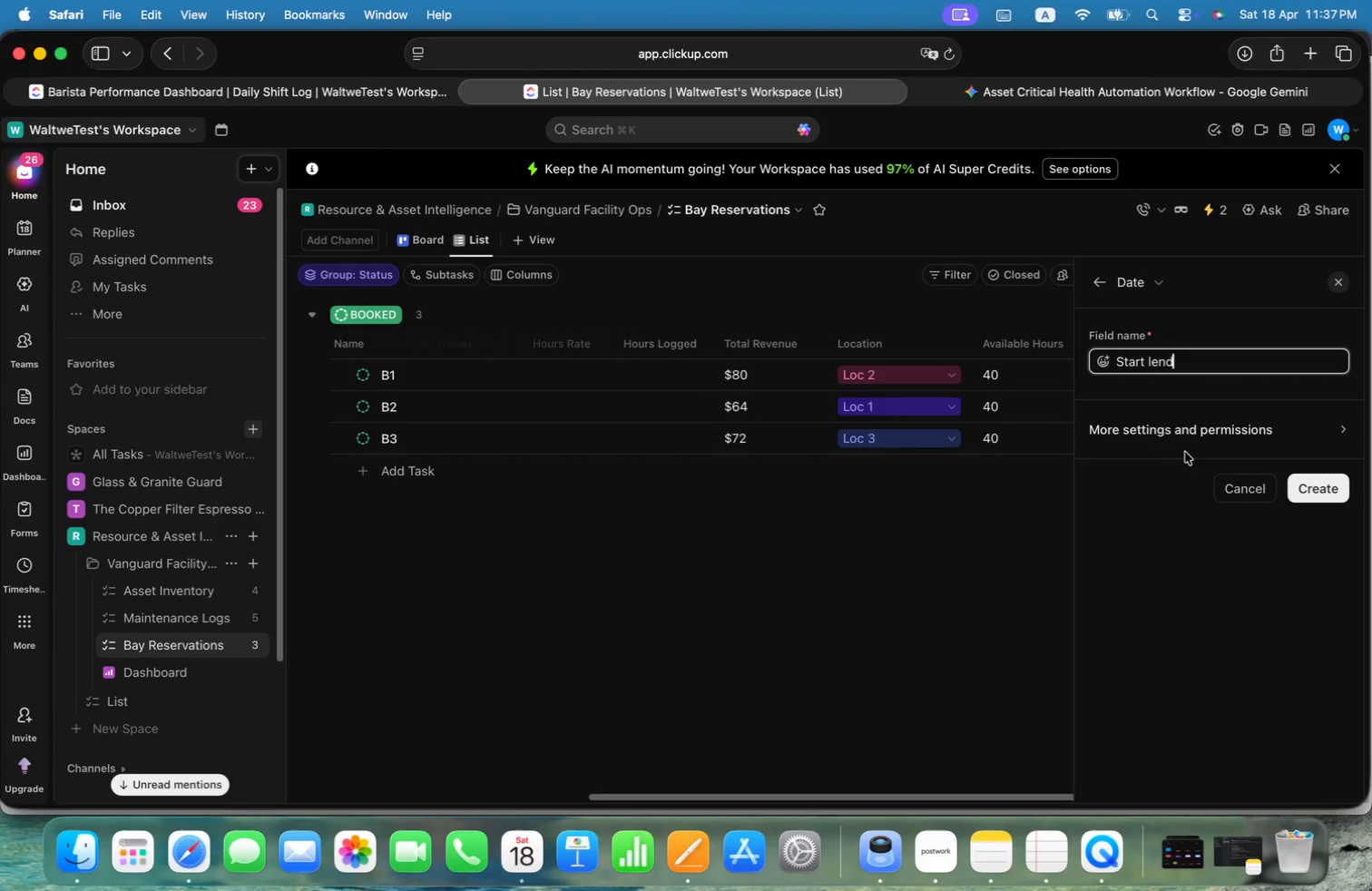 
wait(7.59)
 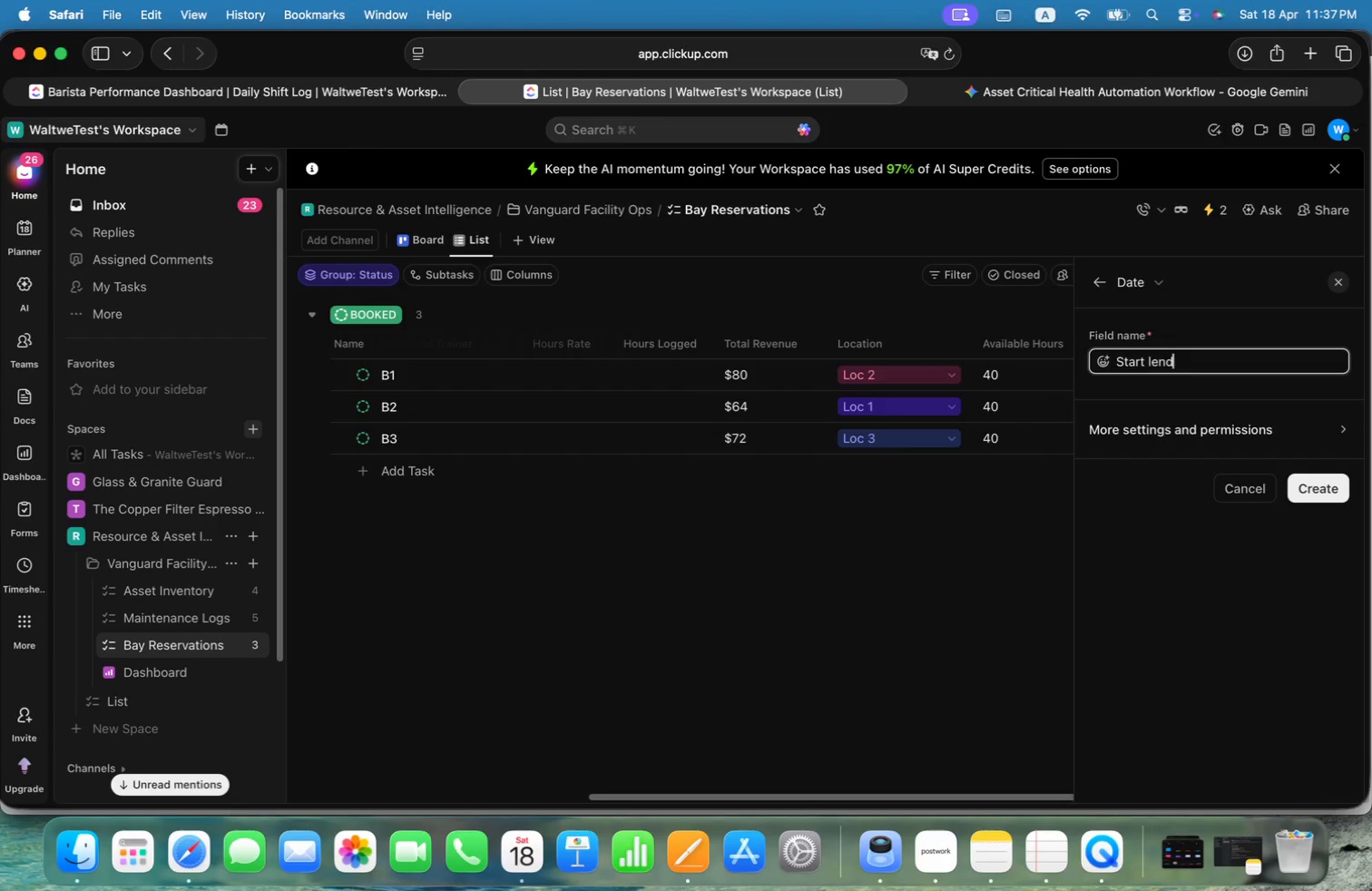 
left_click([1193, 434])
 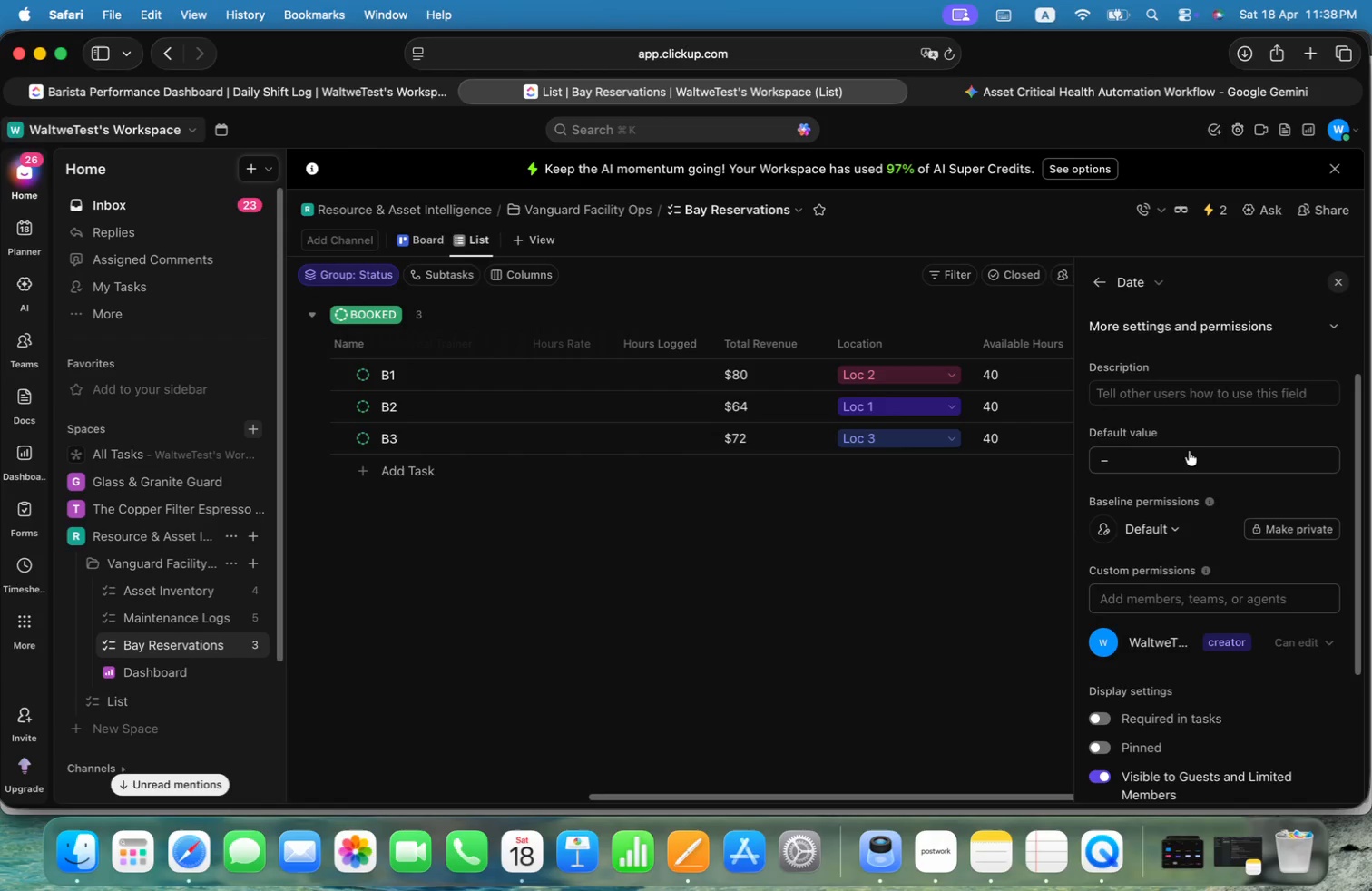 
left_click([1180, 397])
 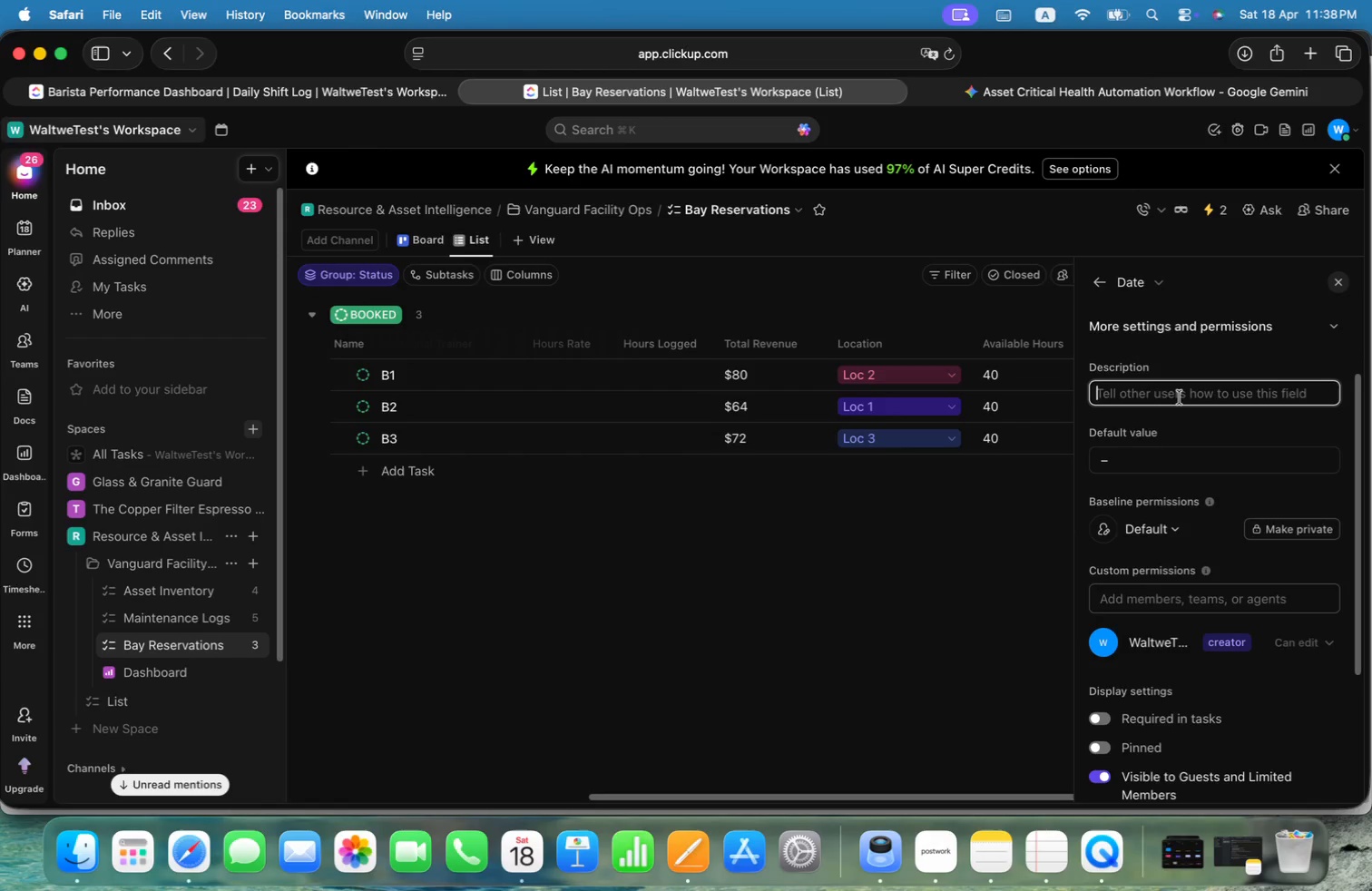 
key(Alt+Shift+W)
 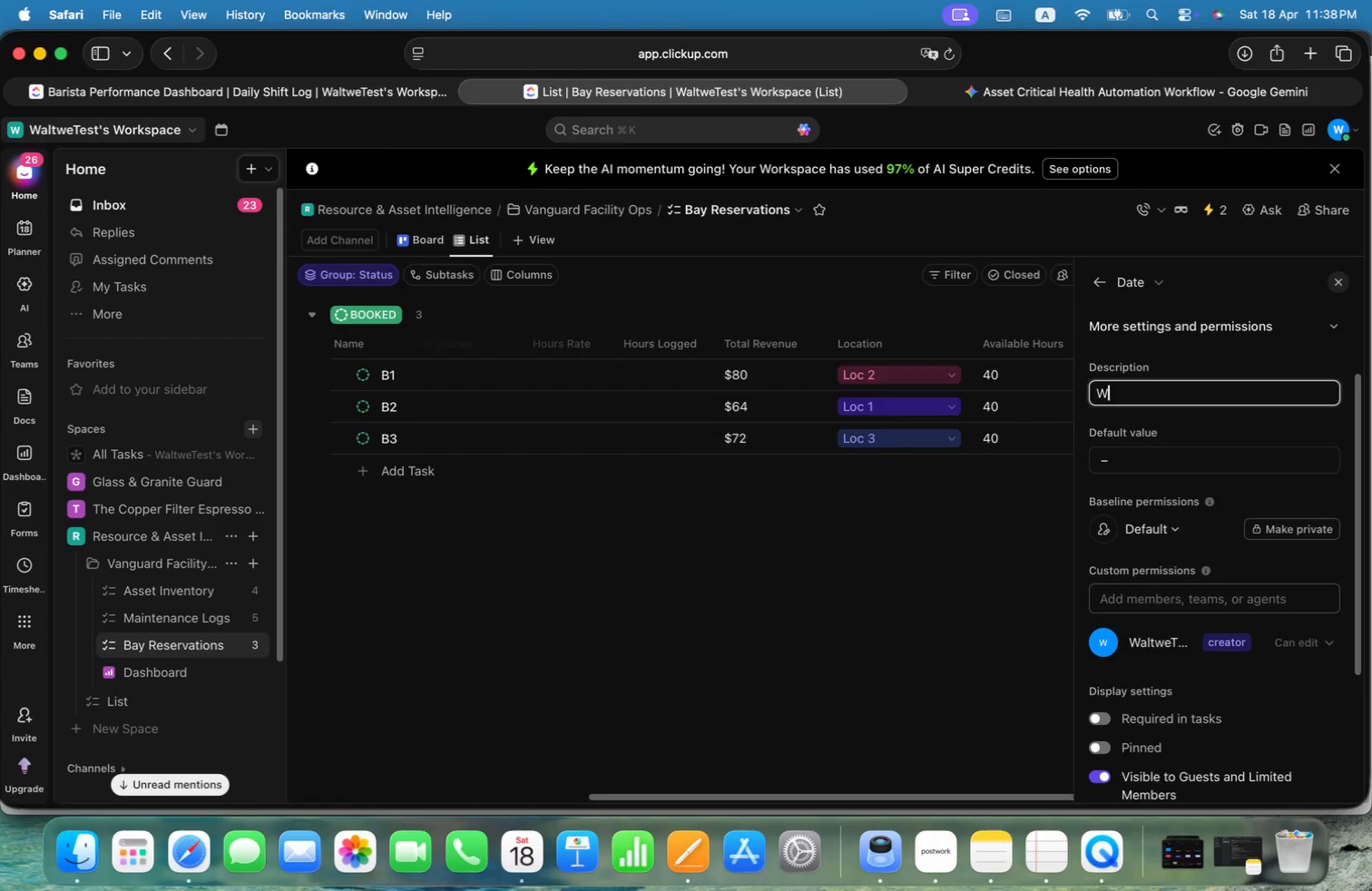 
key(Alt+H)
 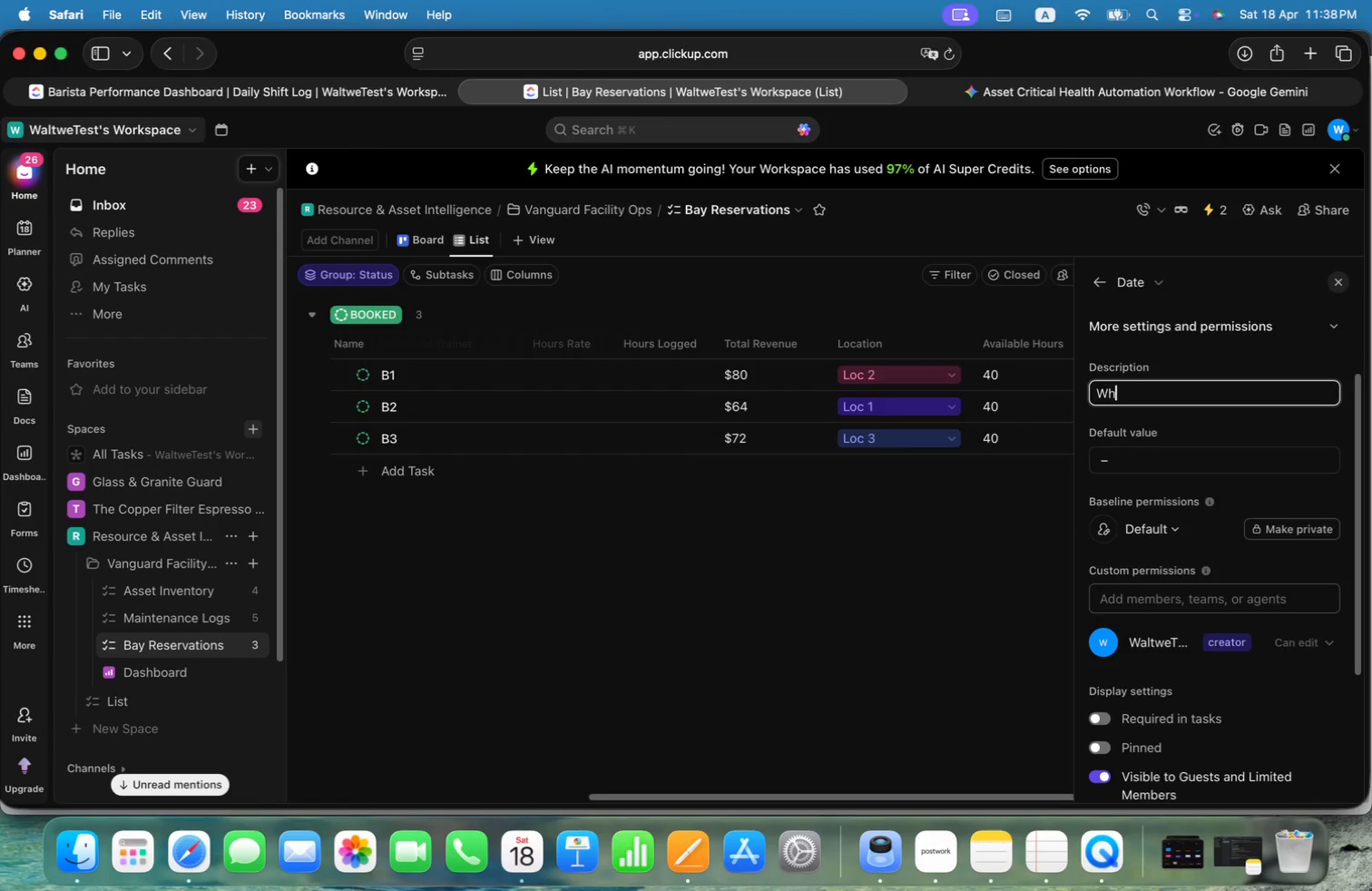 
key(Alt+E)
 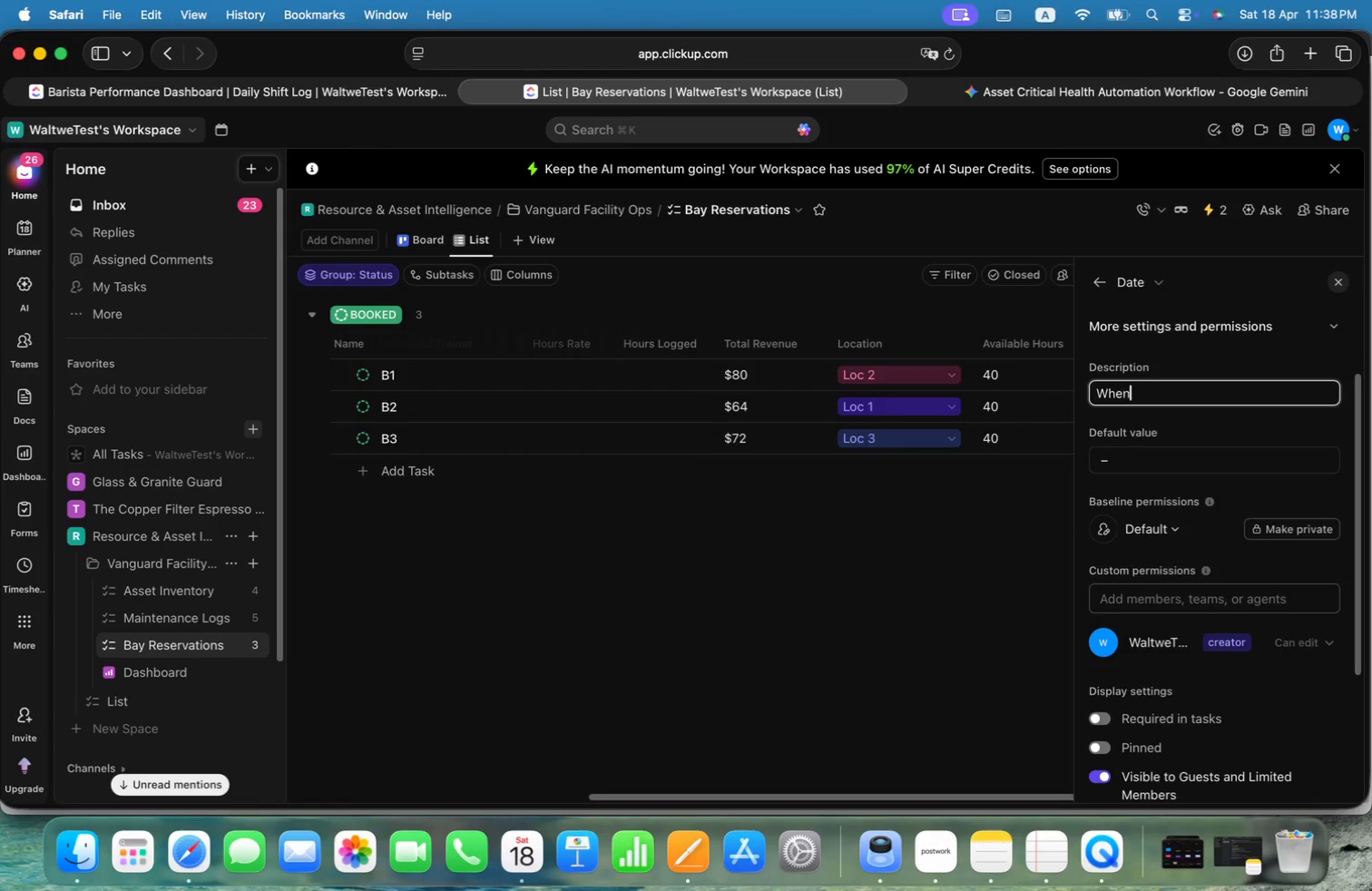 
key(Alt+N)
 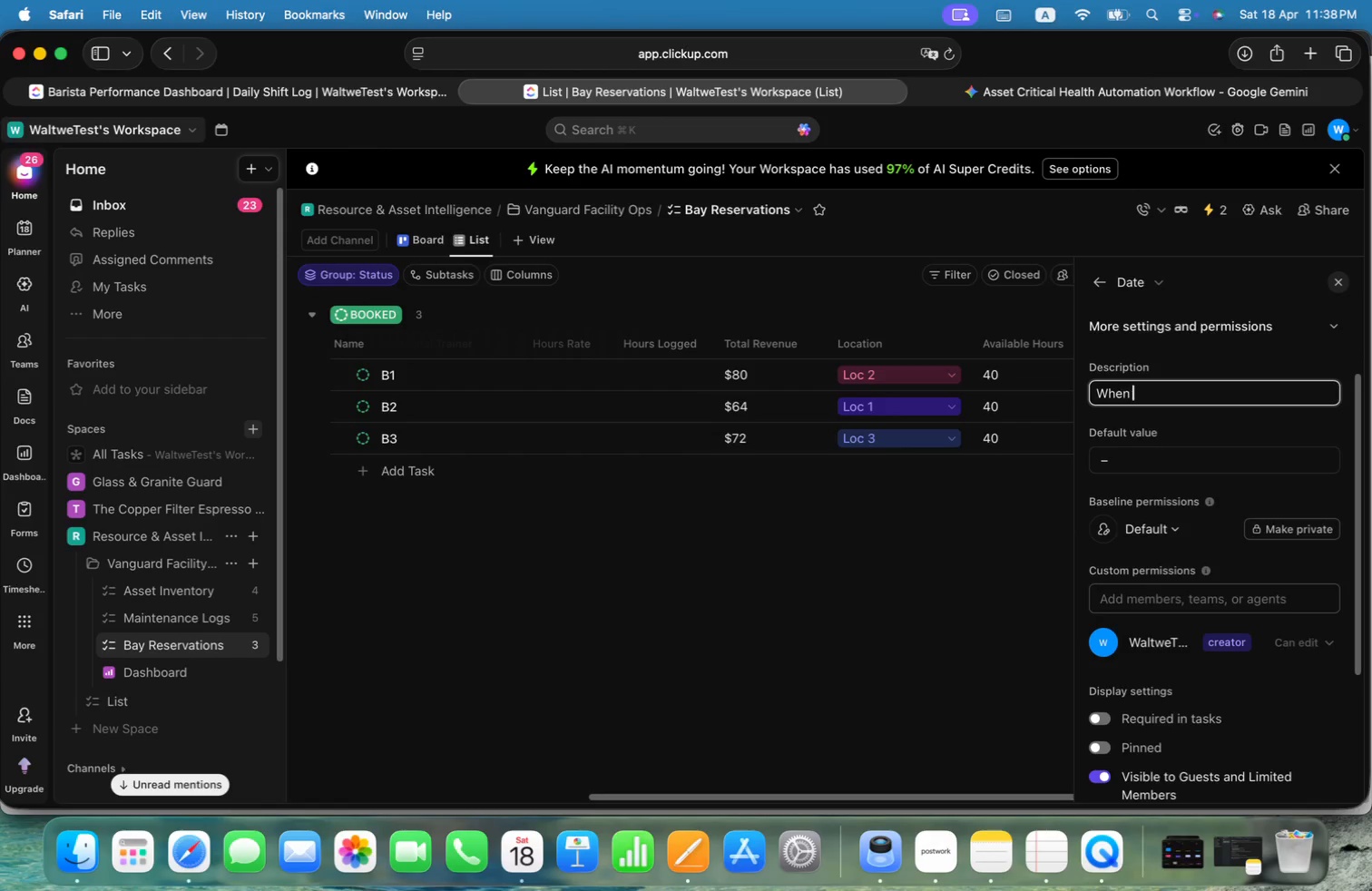 
key(Alt+Space)
 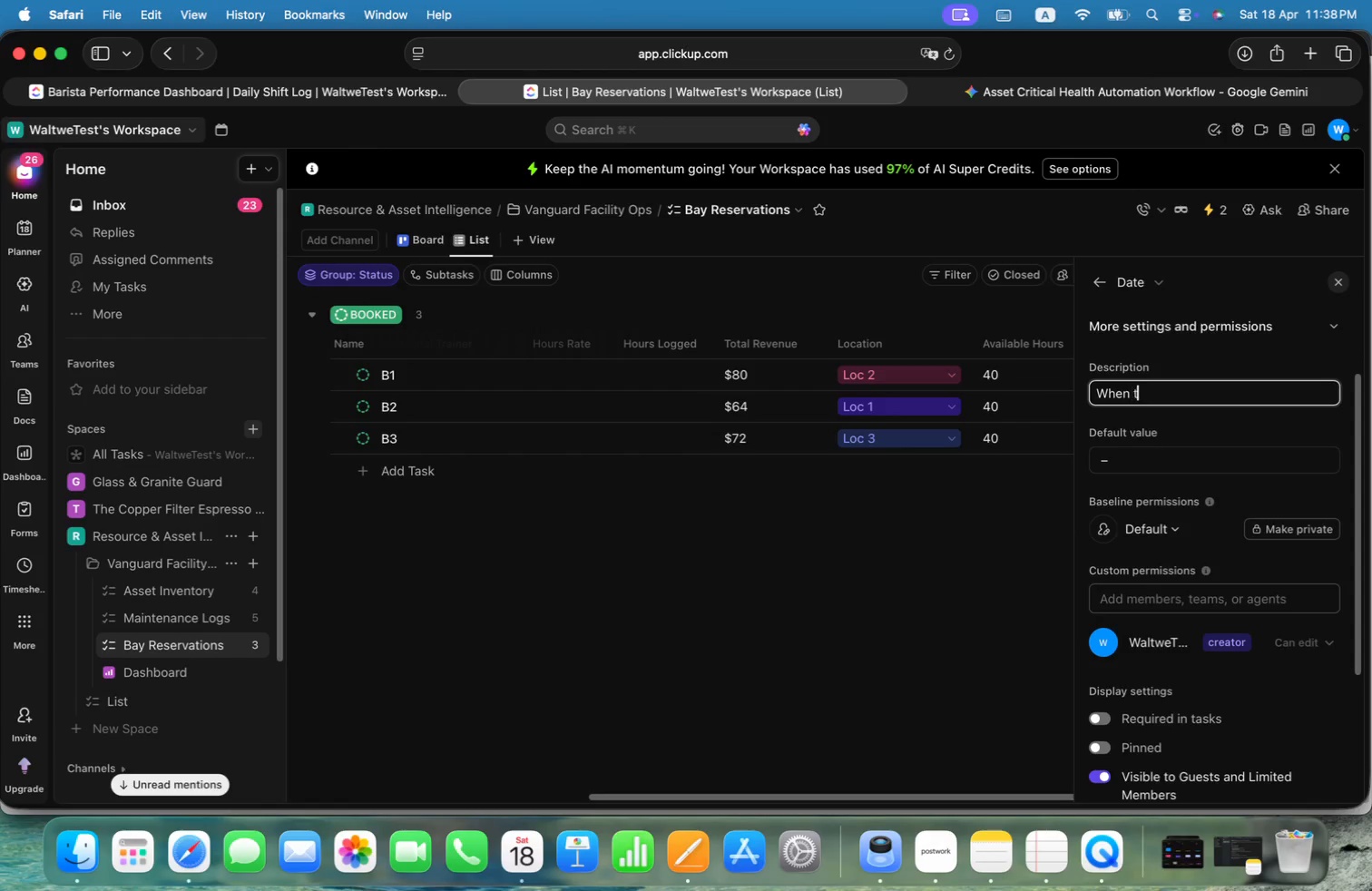 
key(Alt+T)
 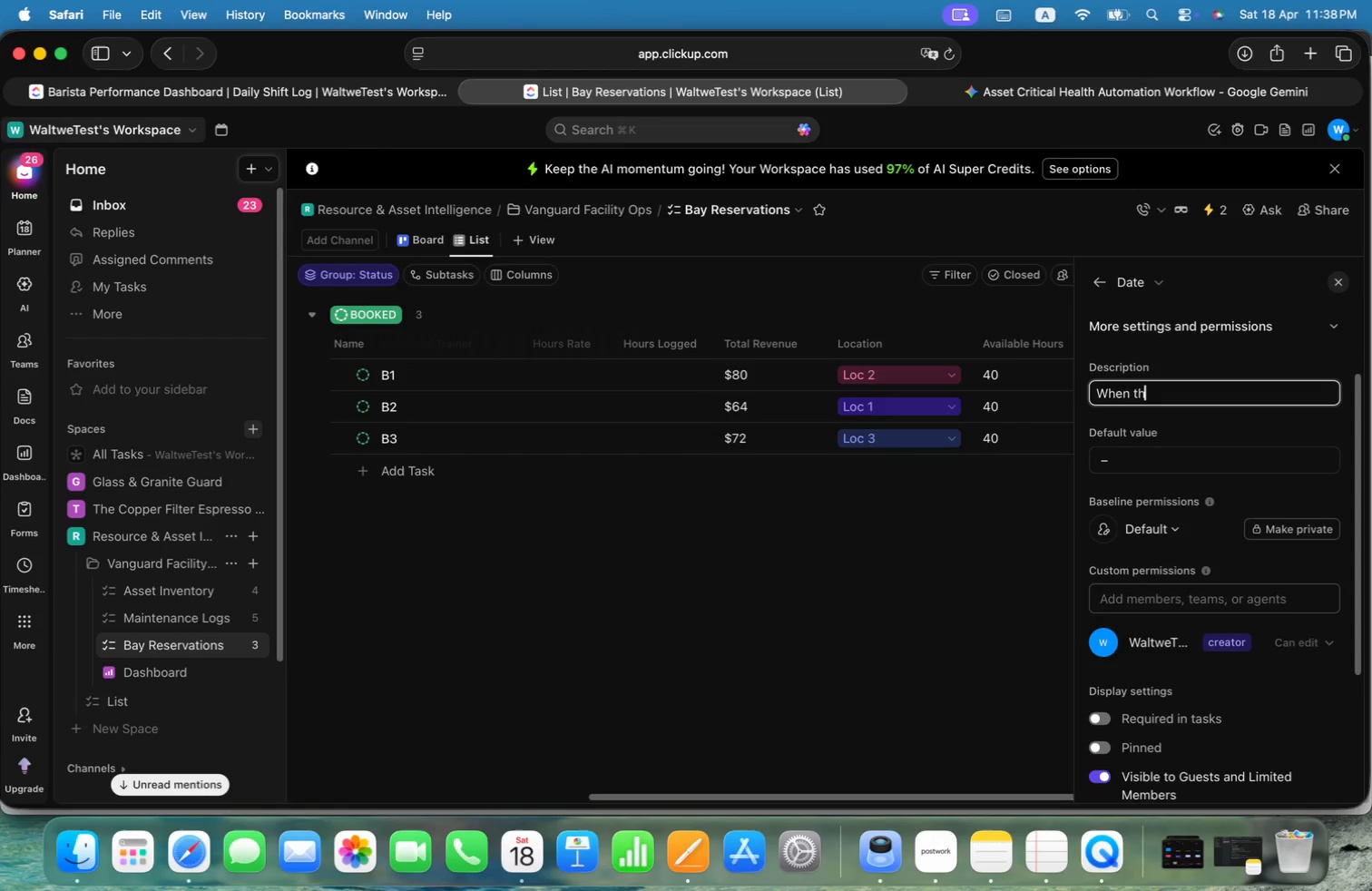 
key(Alt+H)
 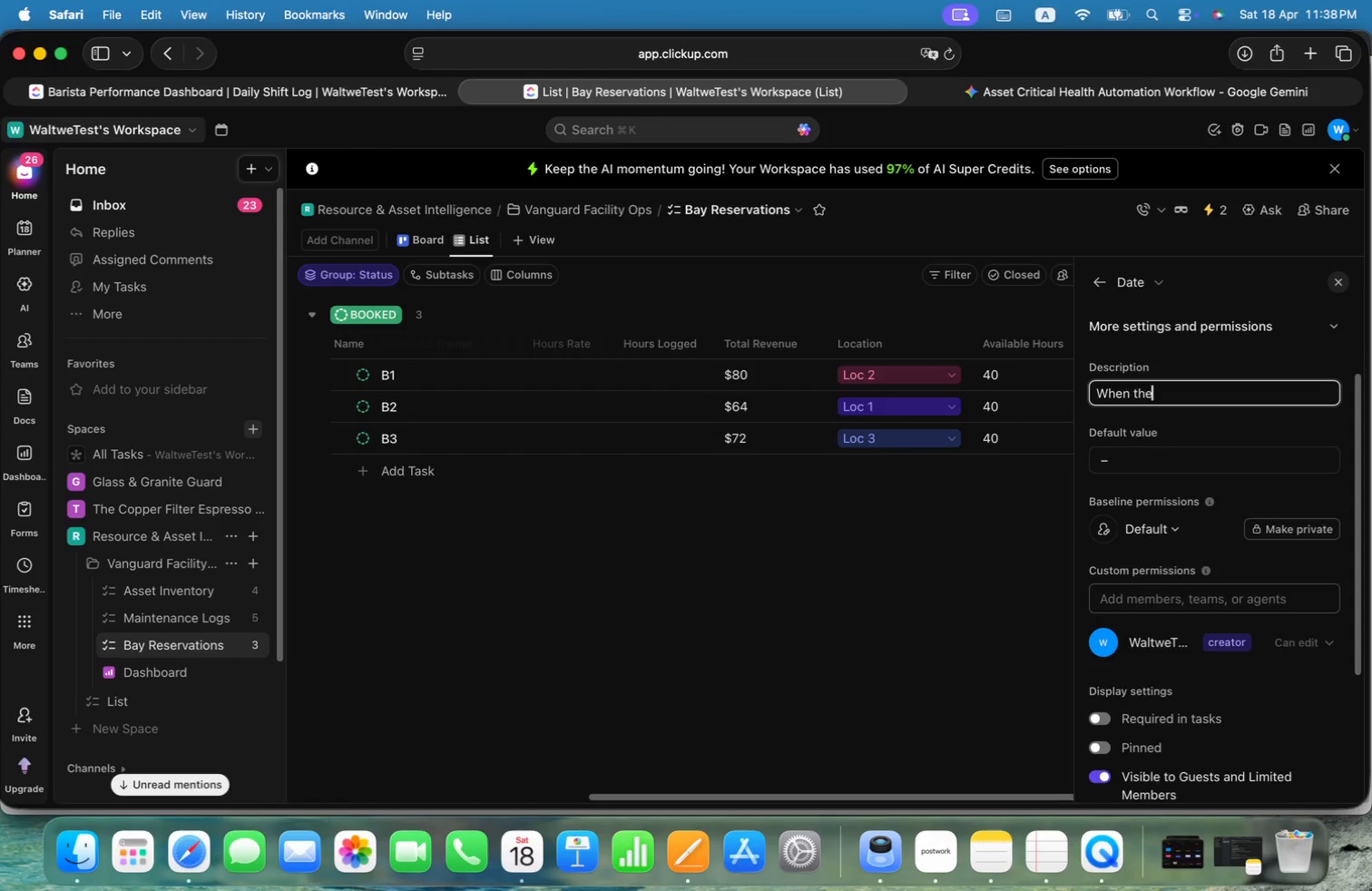 
key(Alt+E)
 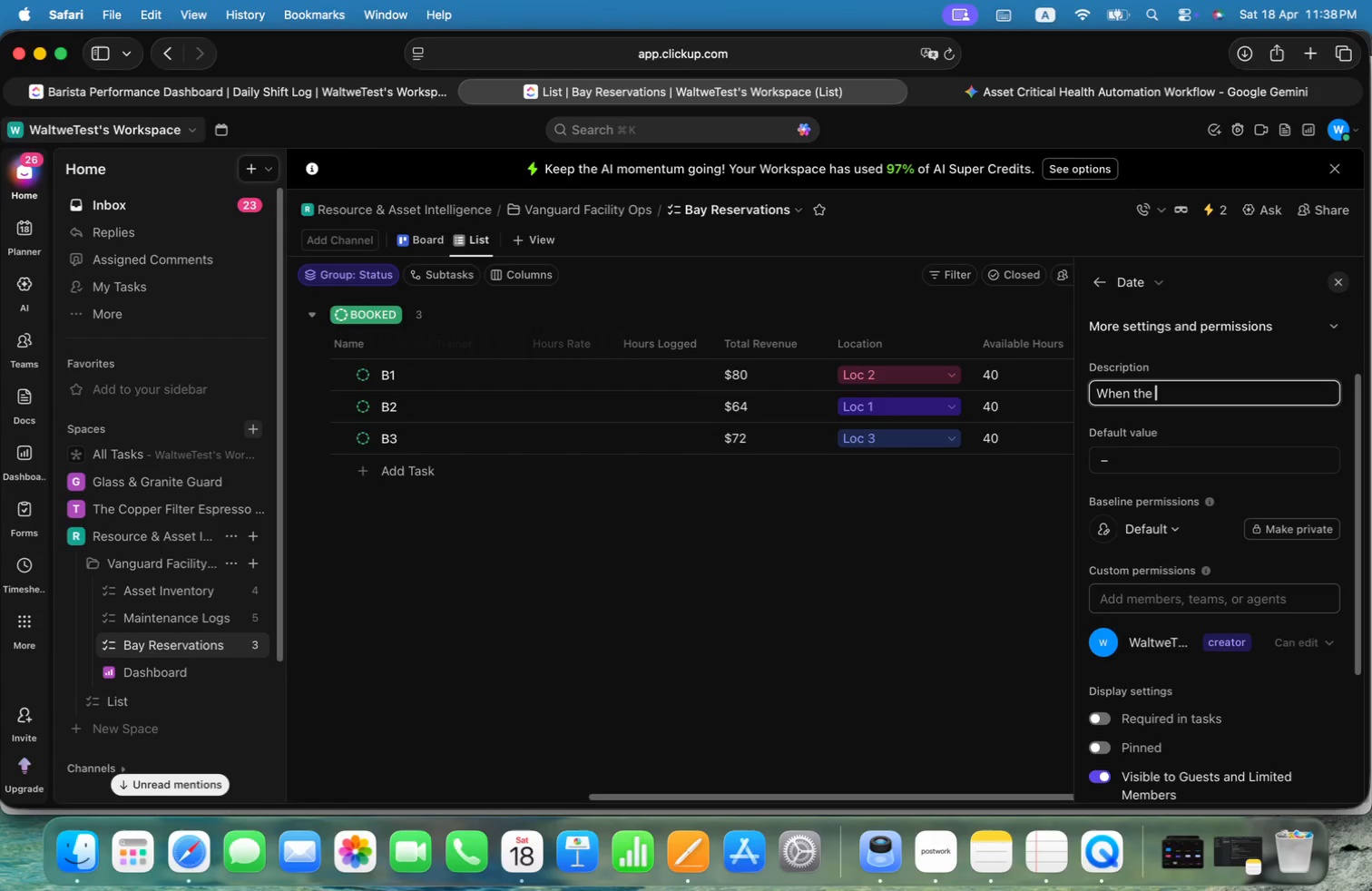 
key(Alt+Space)
 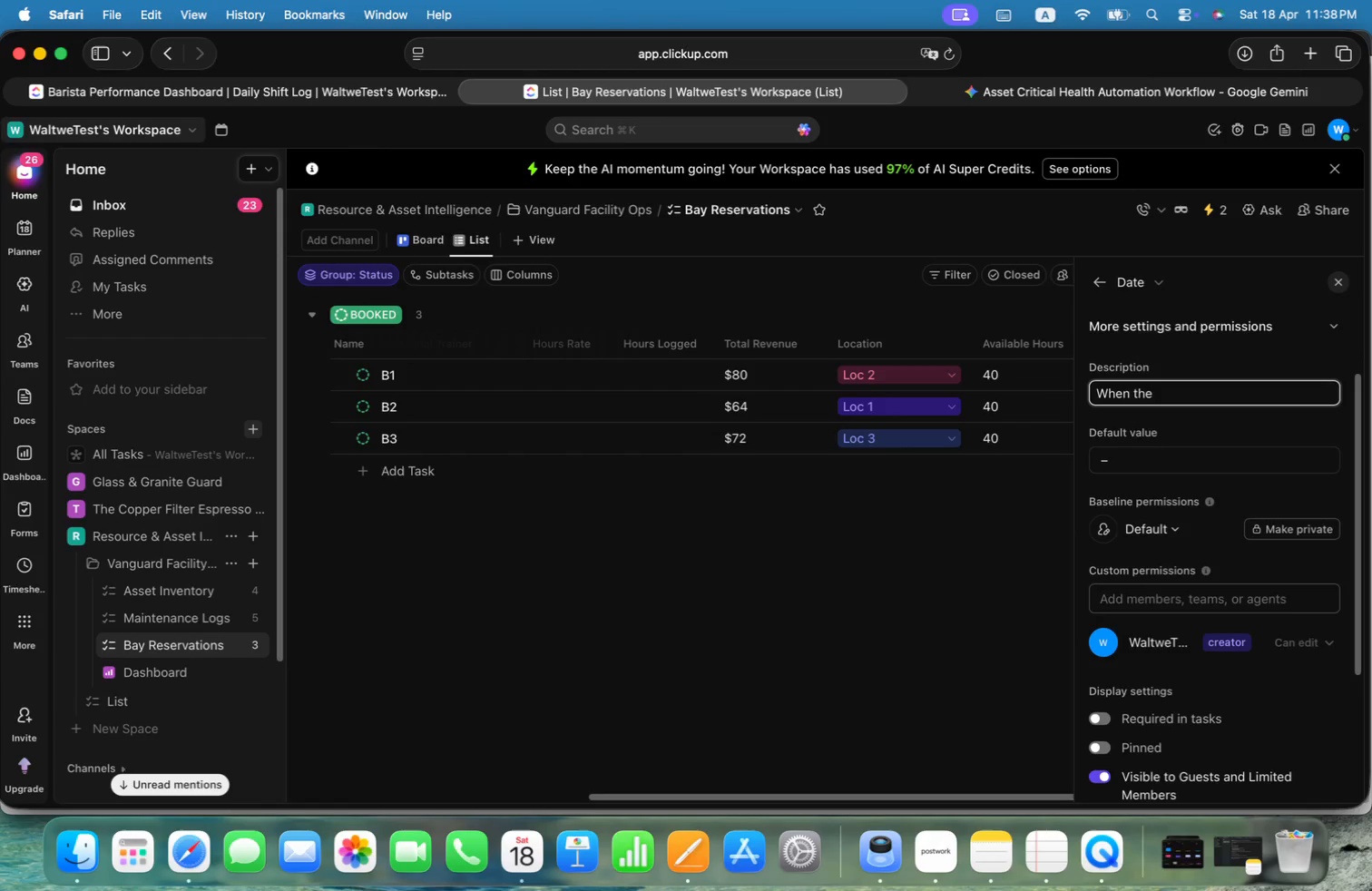 
key(Alt+I)
 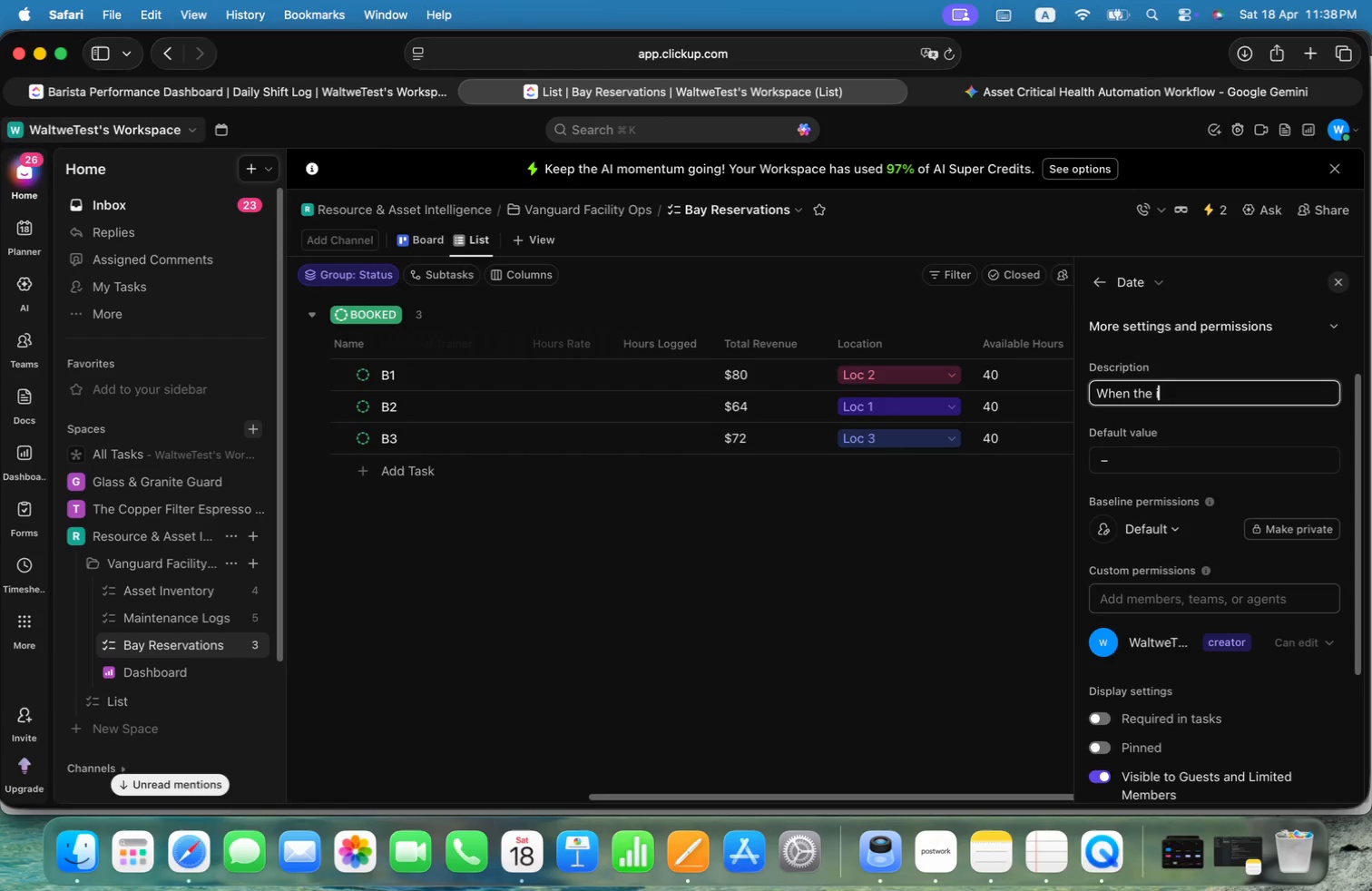 
key(Alt+T)
 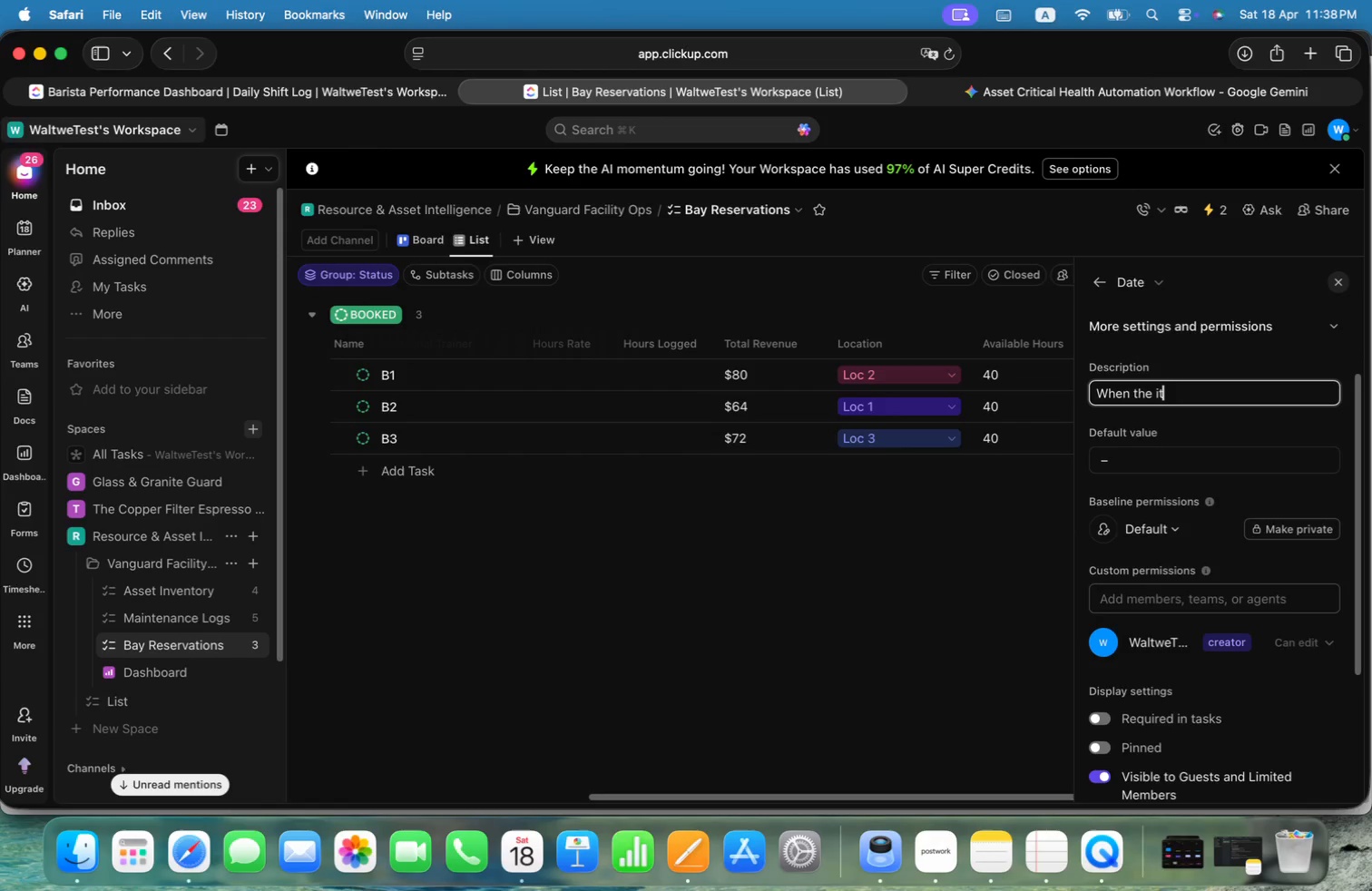 
key(Alt+E)
 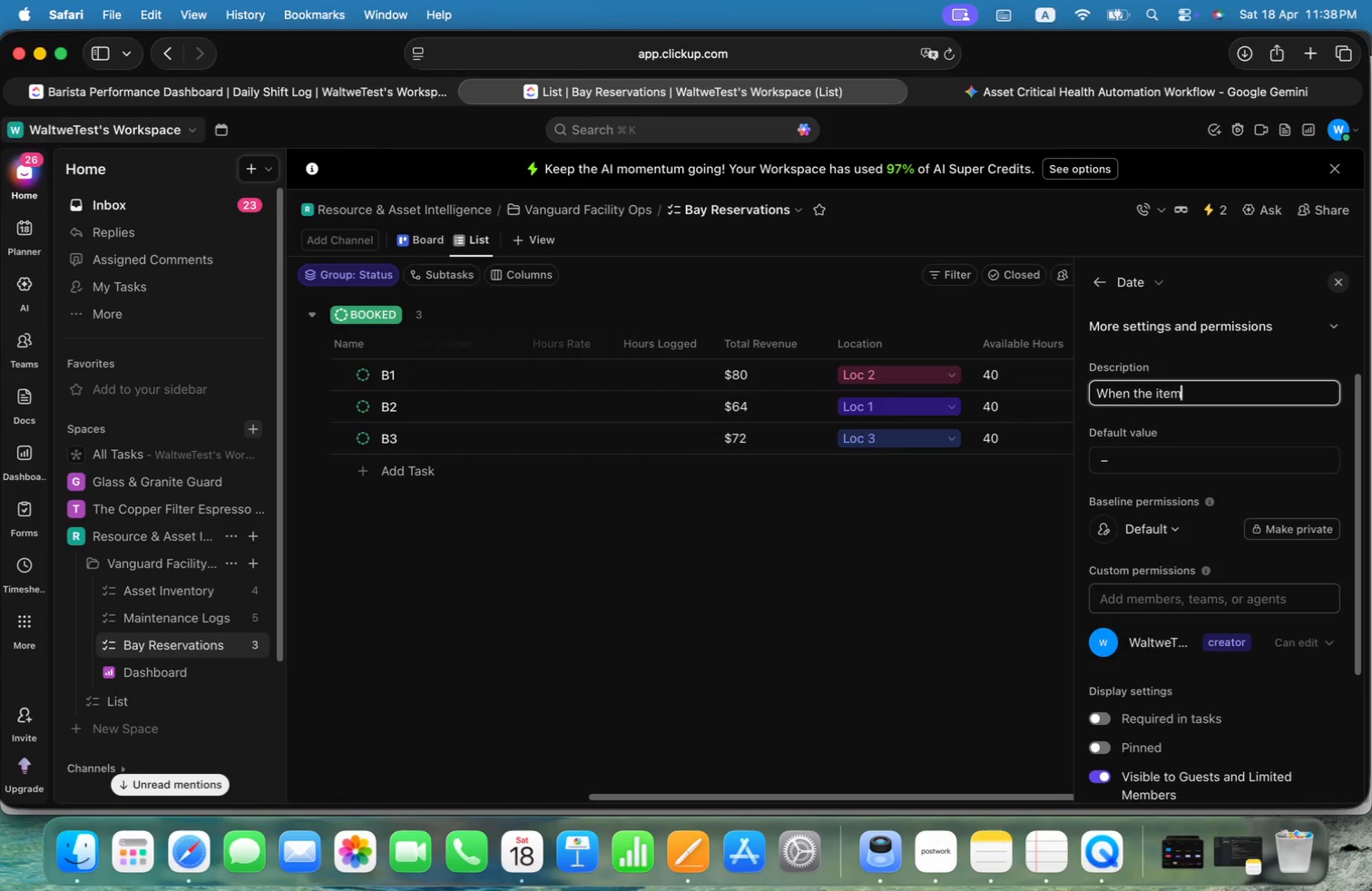 
key(Alt+M)
 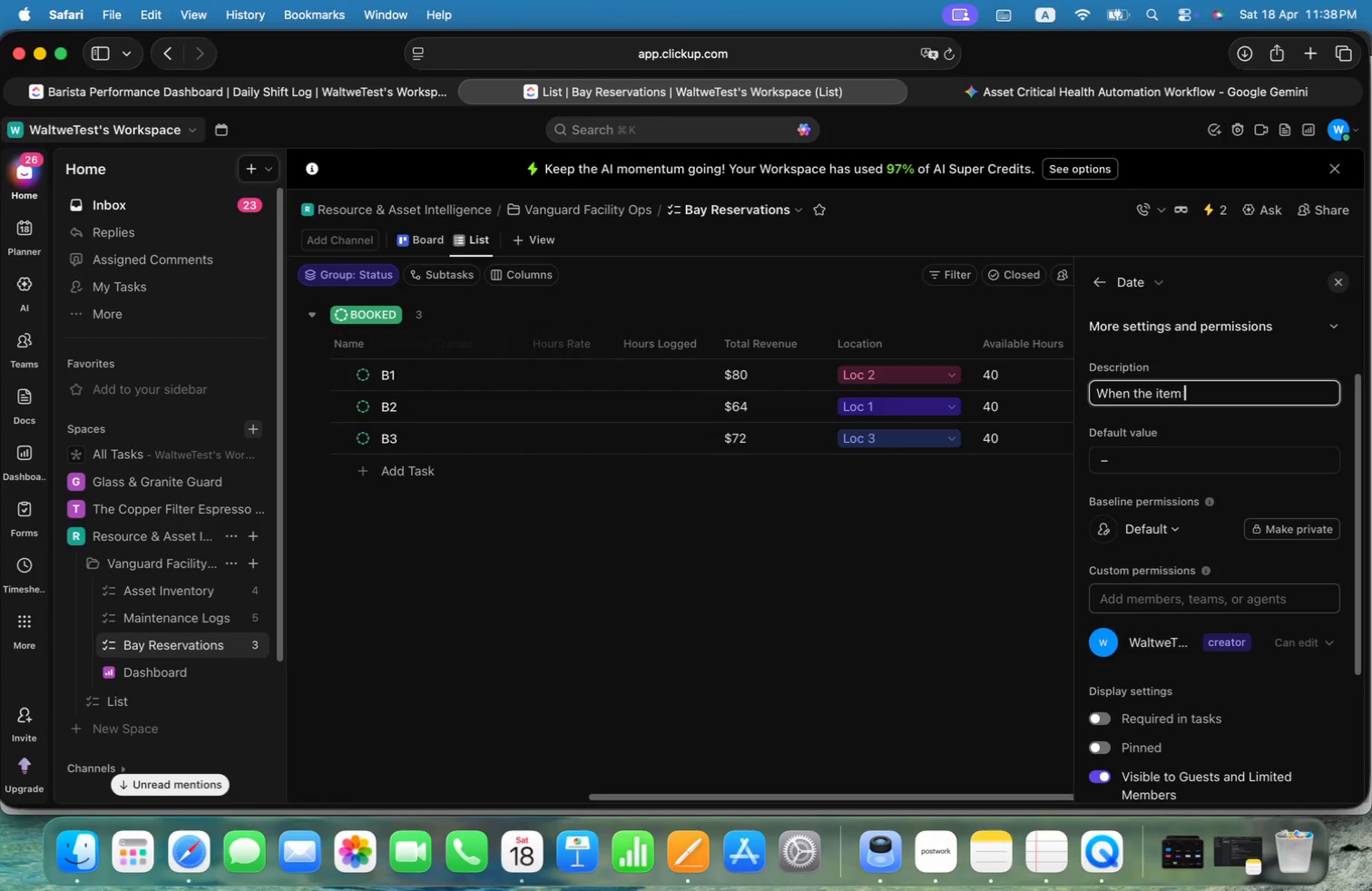 
key(Alt+Space)
 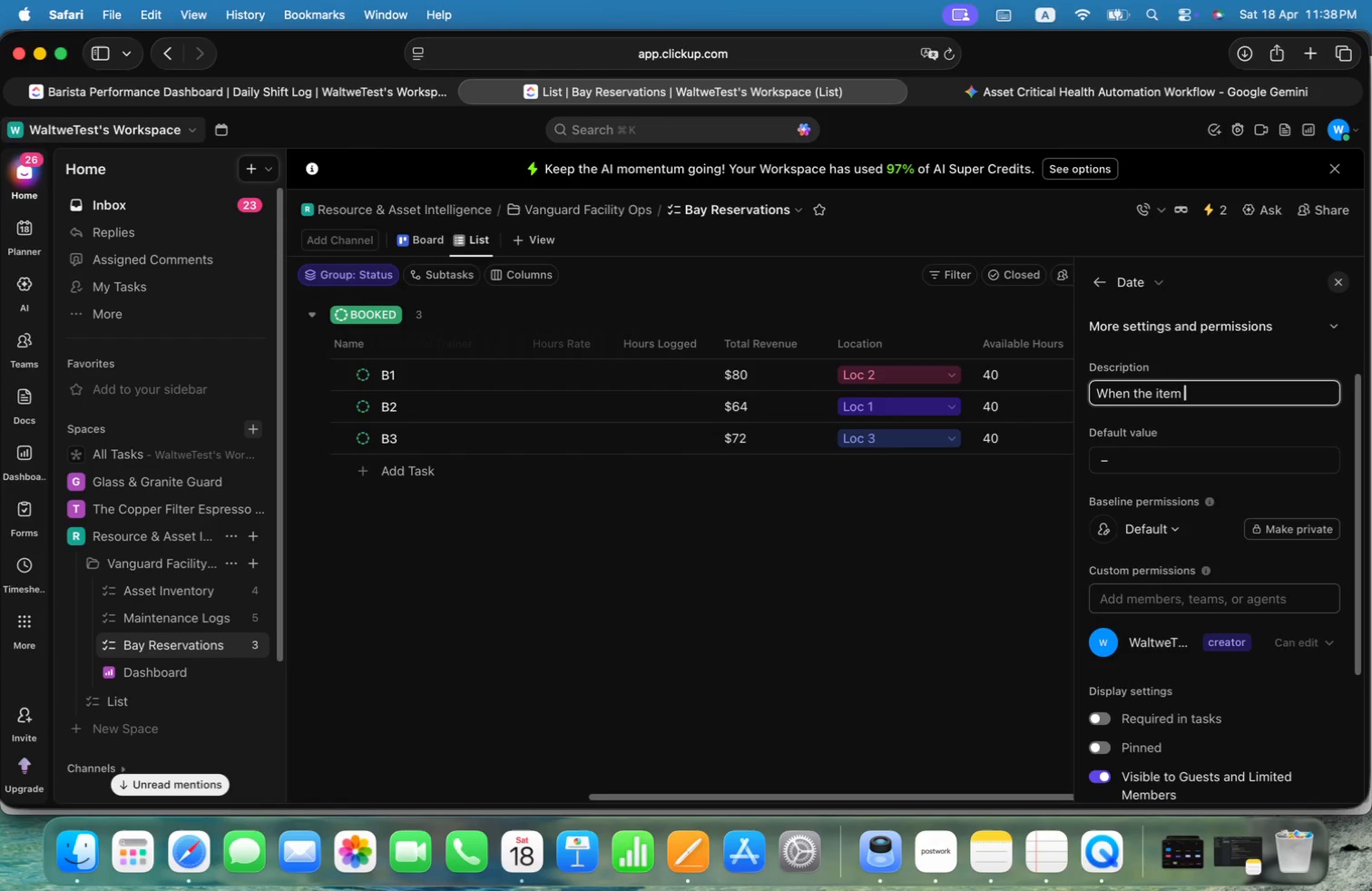 
key(Alt+W)
 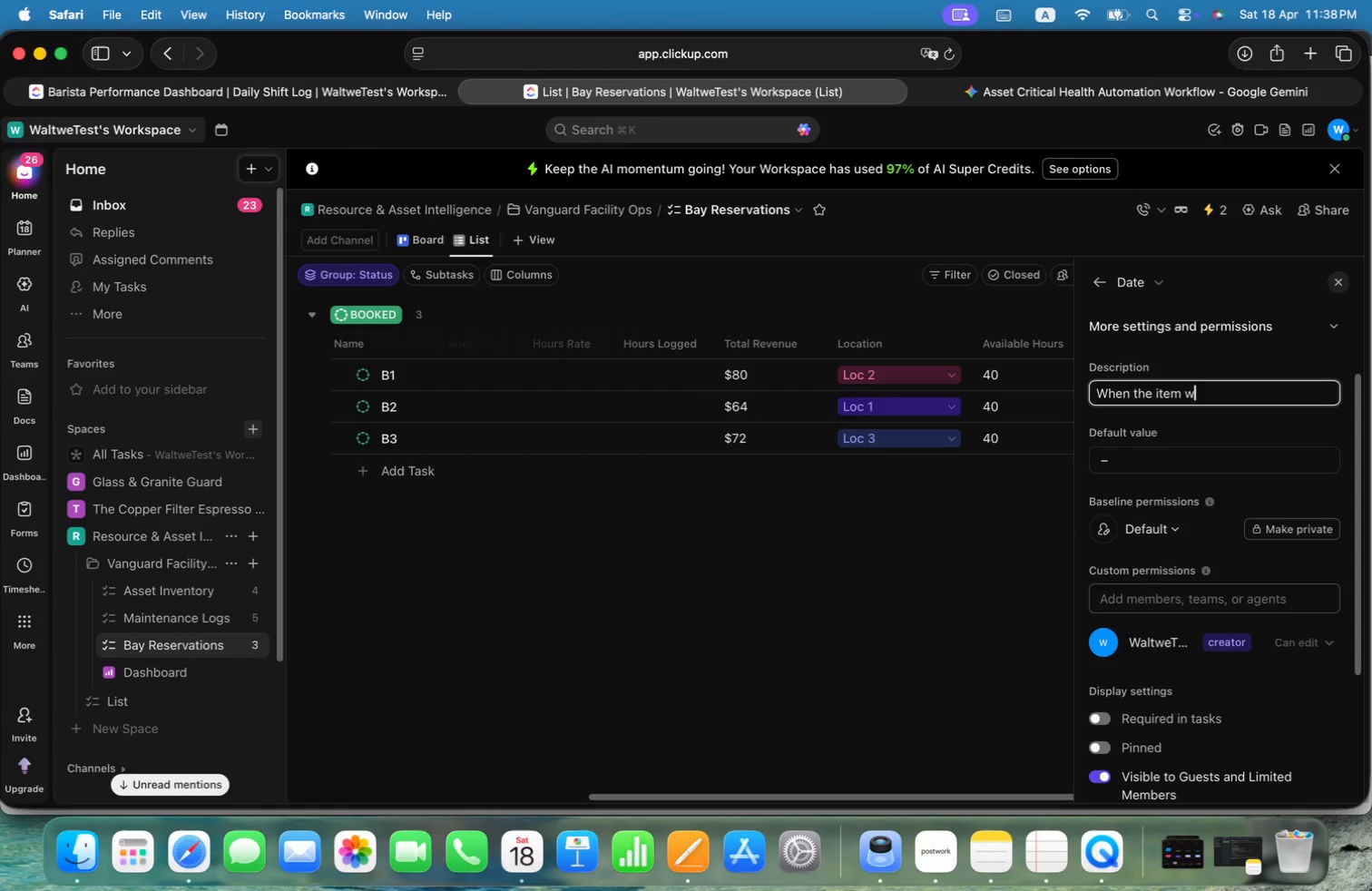 
key(Alt+A)
 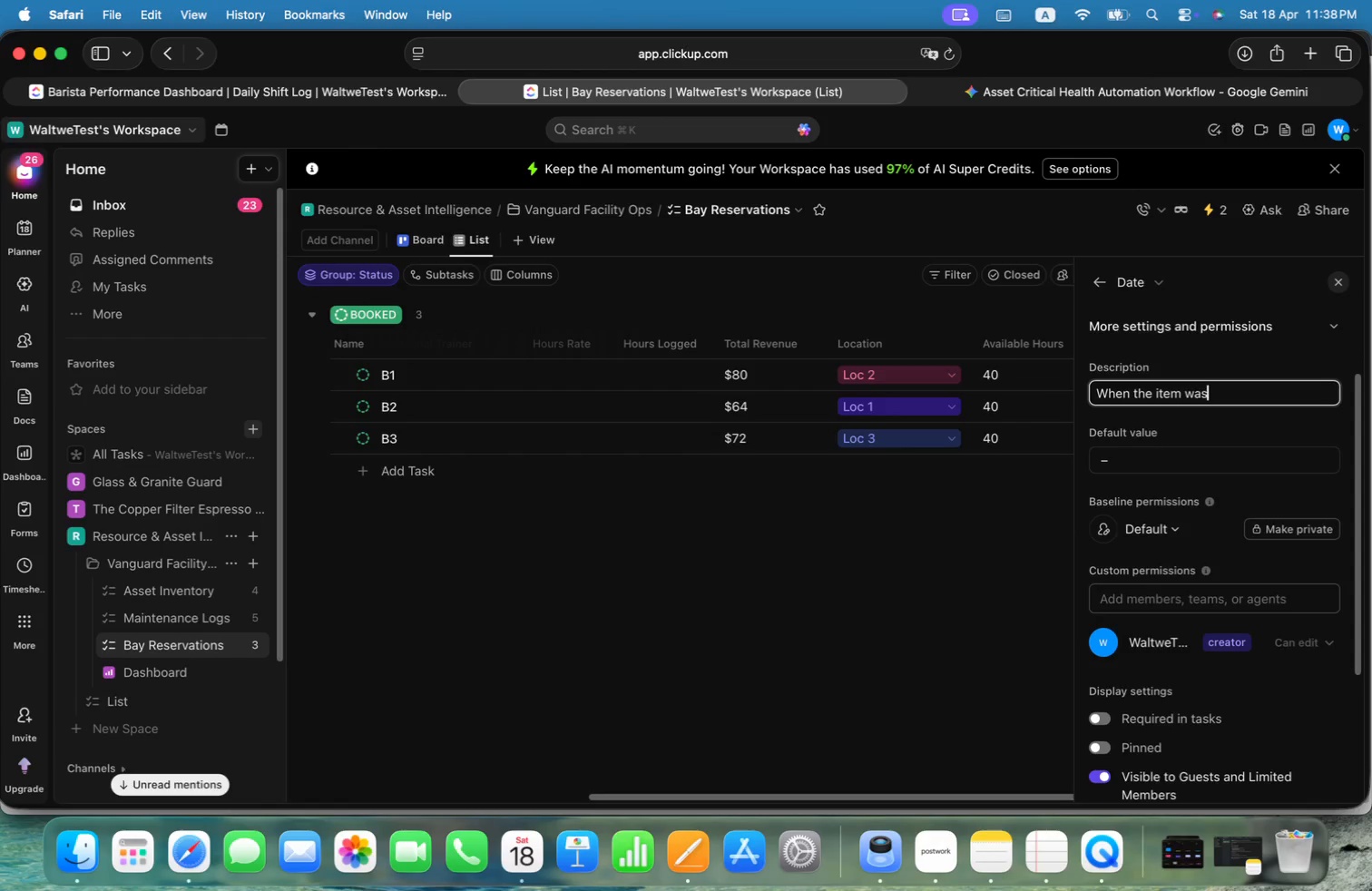 
key(Alt+S)
 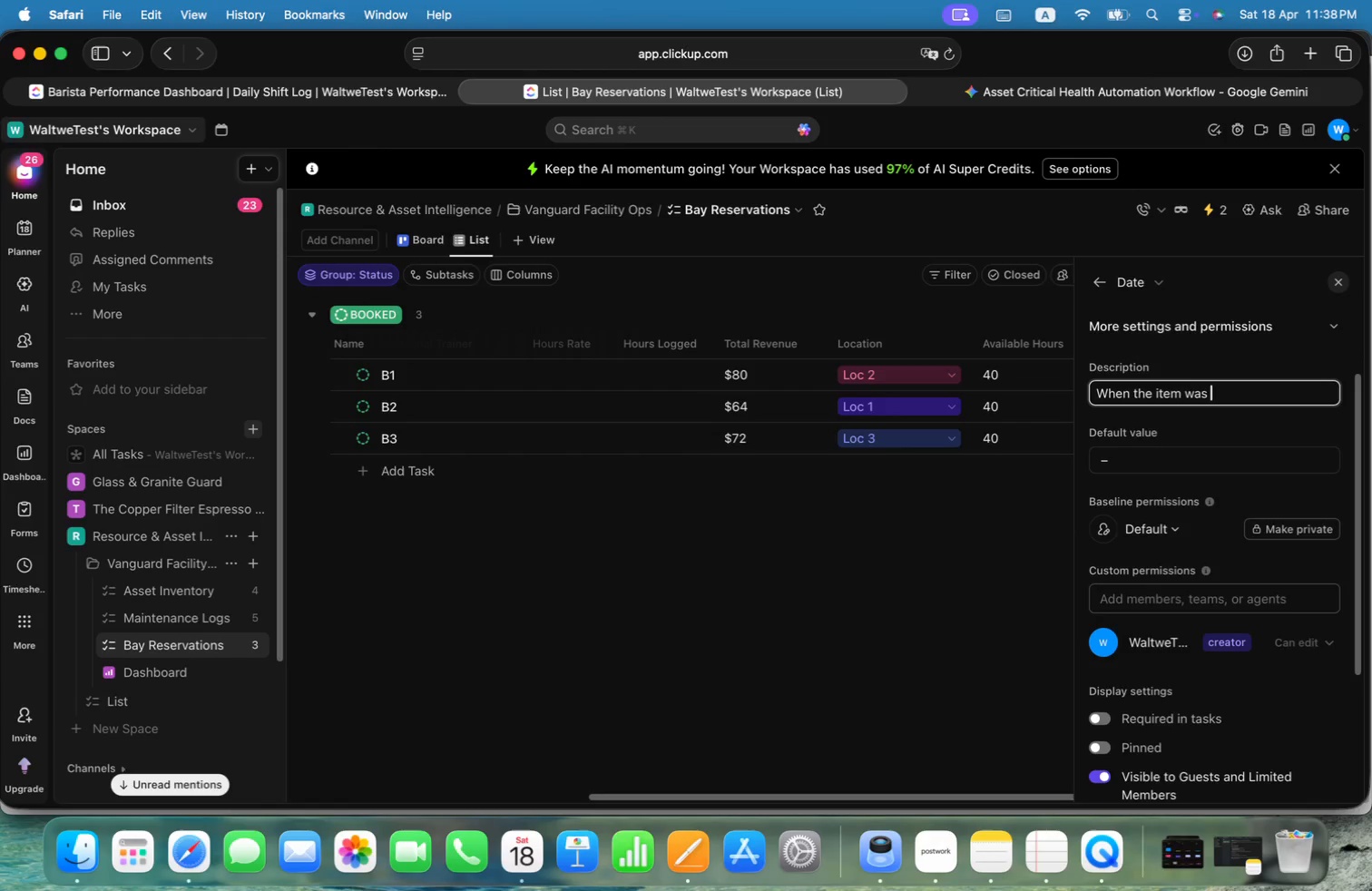 
key(Alt+Space)
 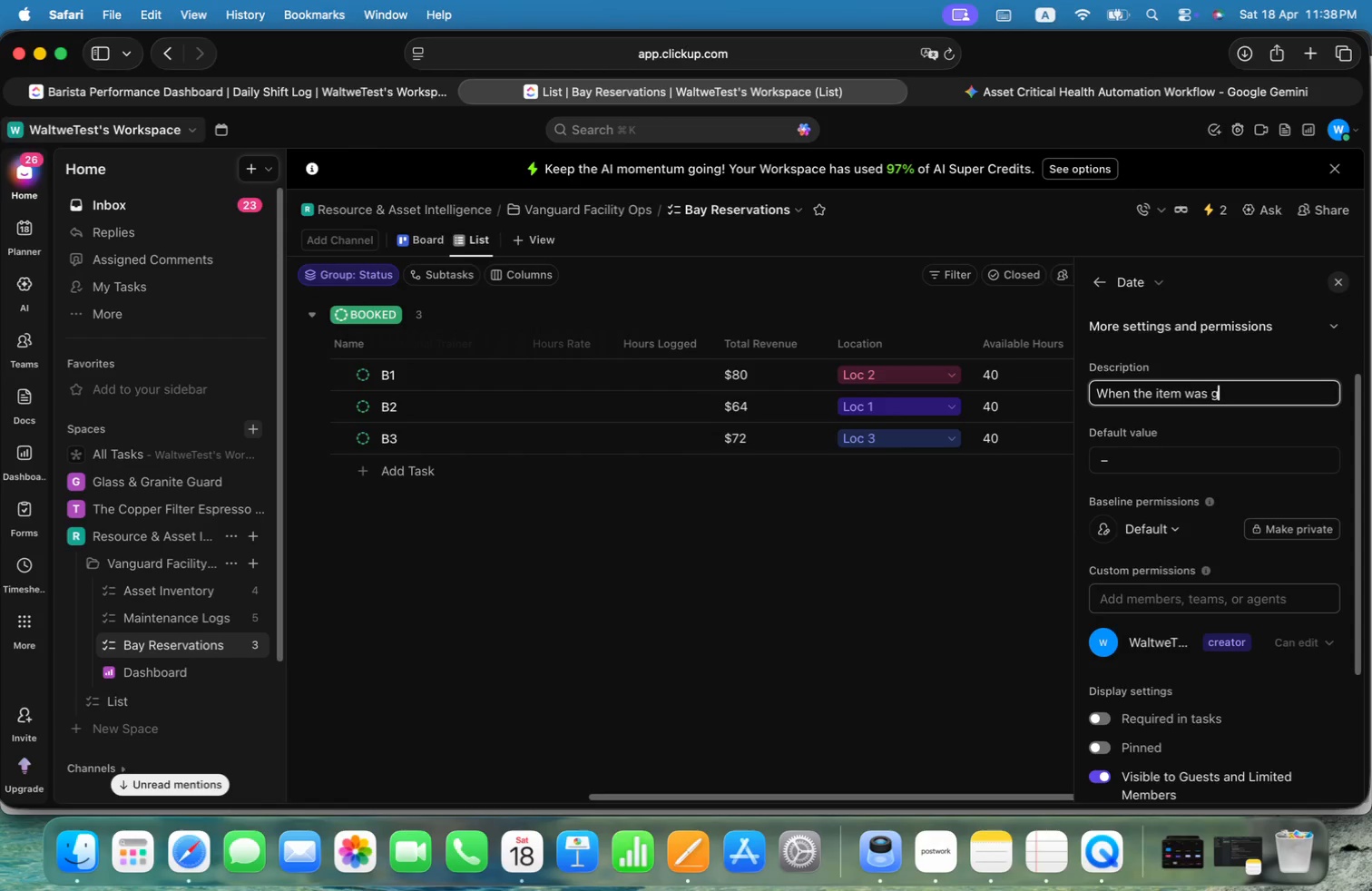 
key(Alt+G)
 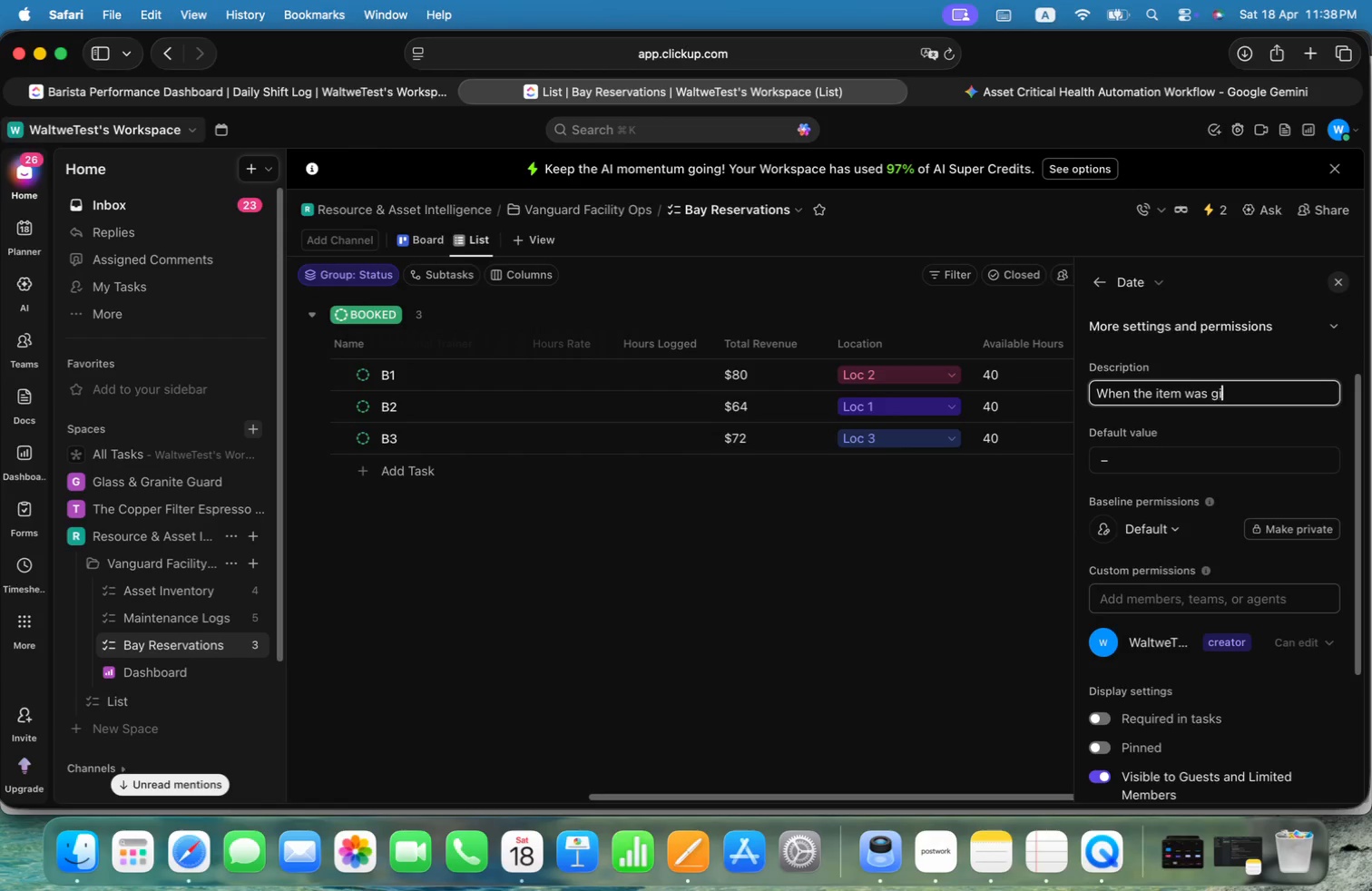 
key(Alt+I)
 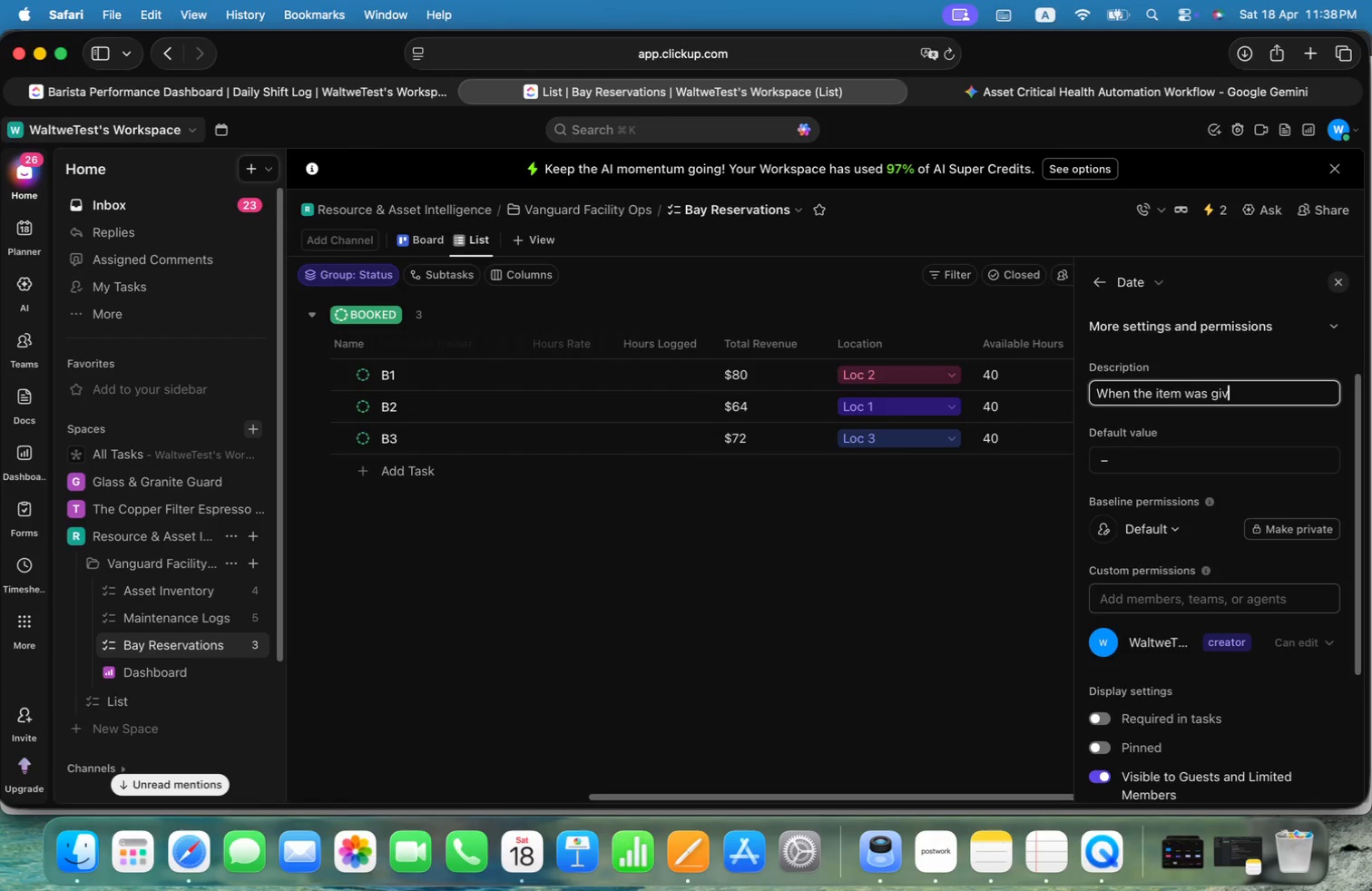 
key(Alt+V)
 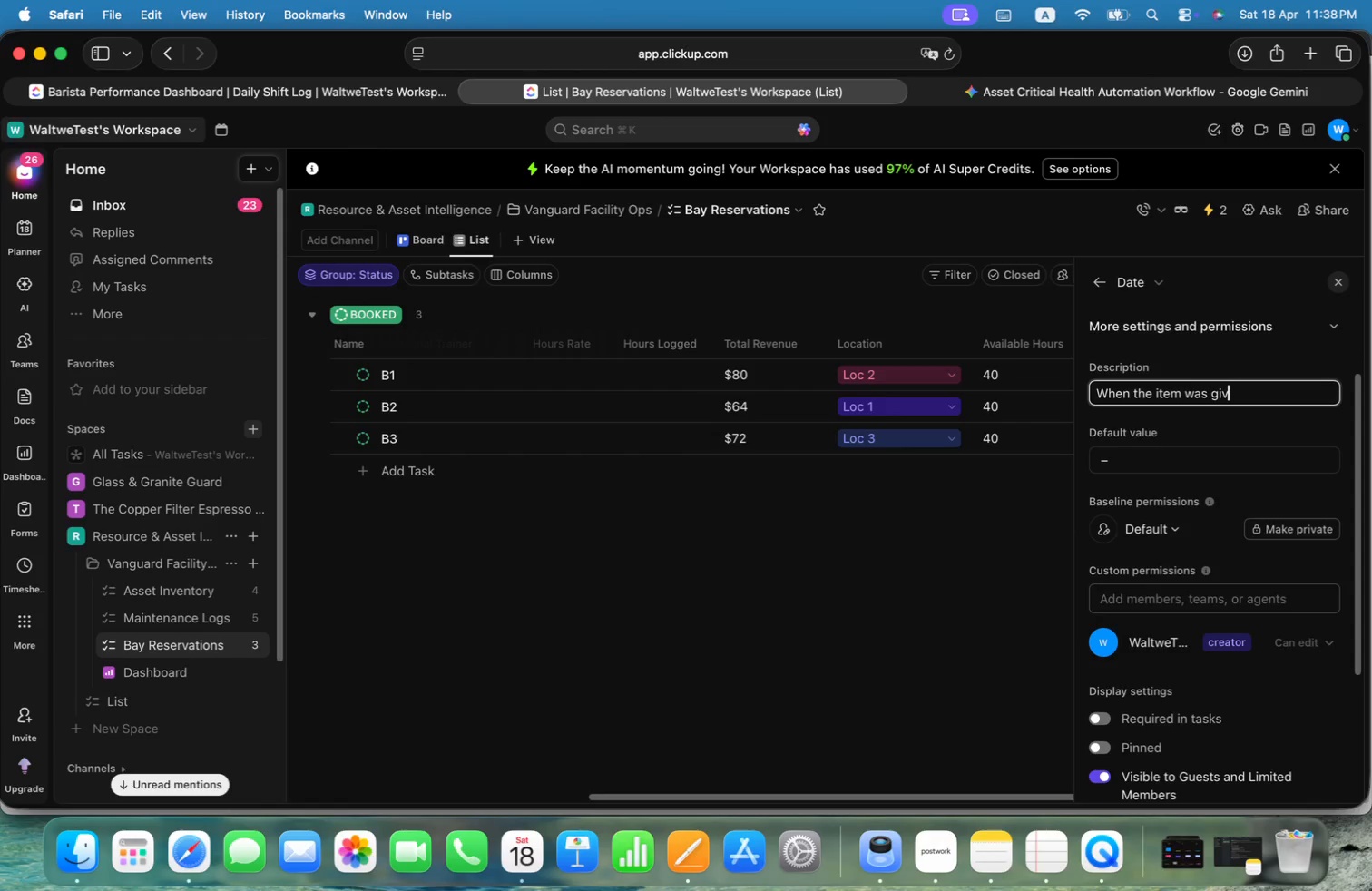 
key(Alt+E)
 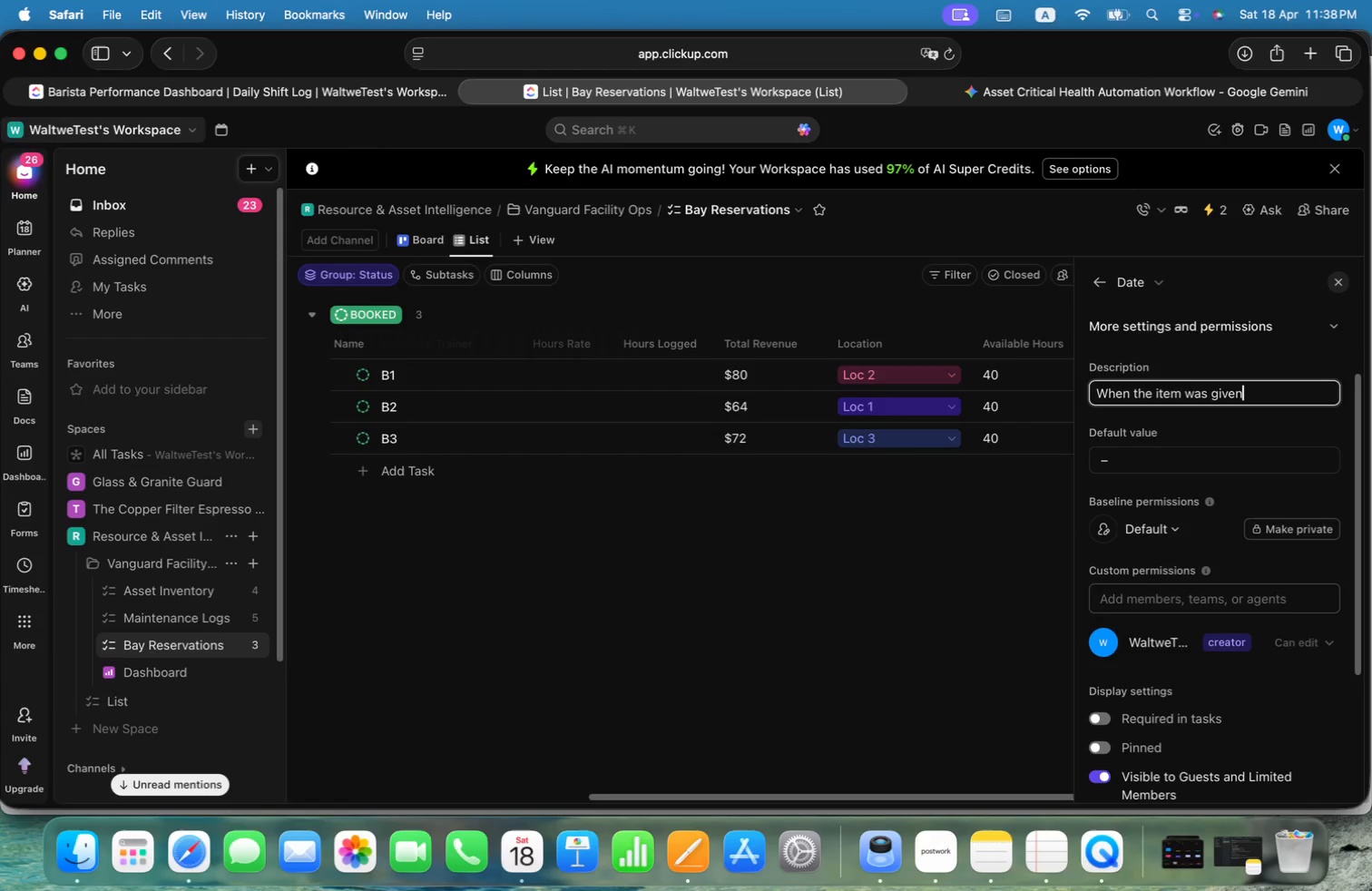 
key(Alt+N)
 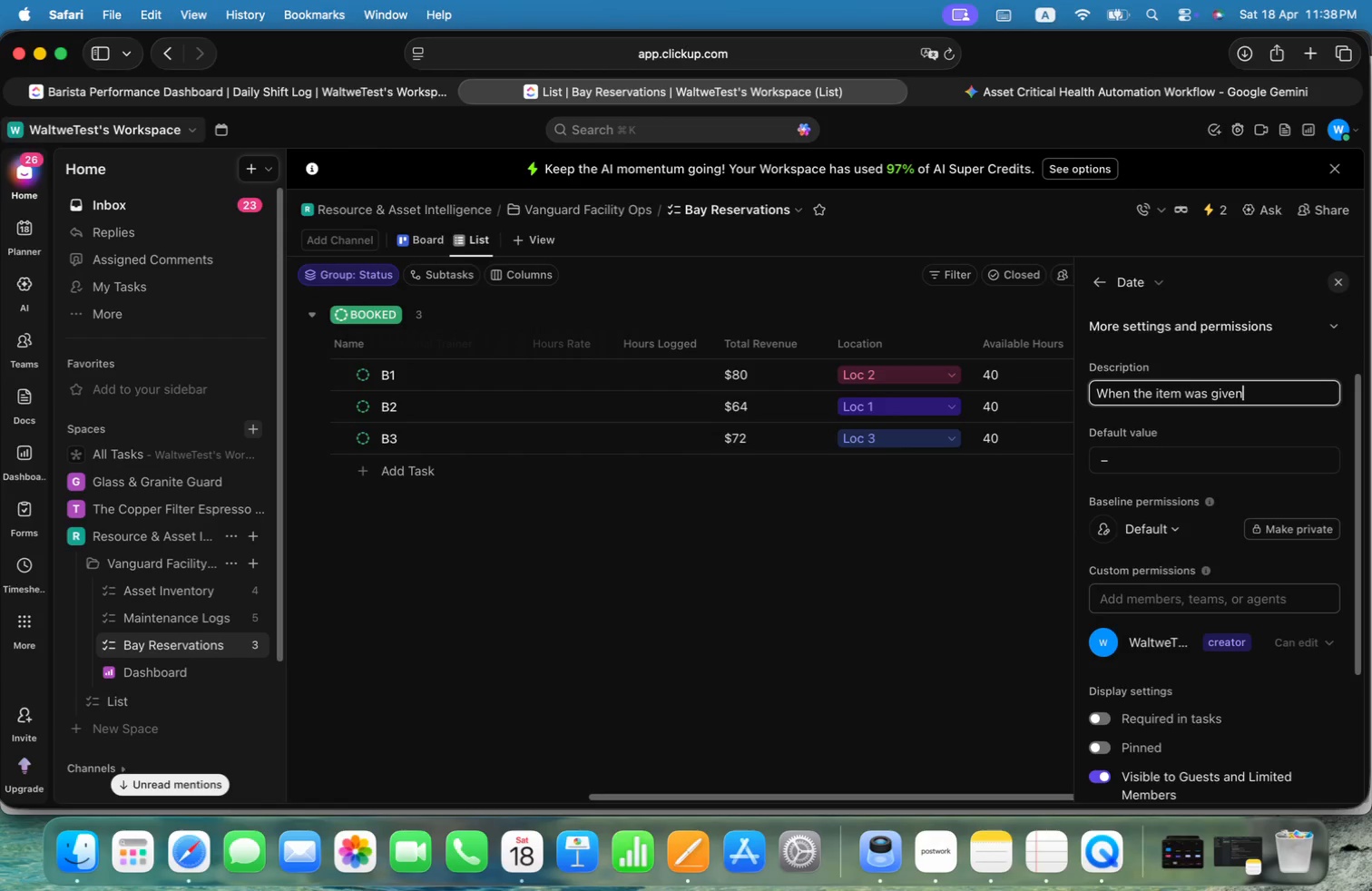 
key(Alt+Space)
 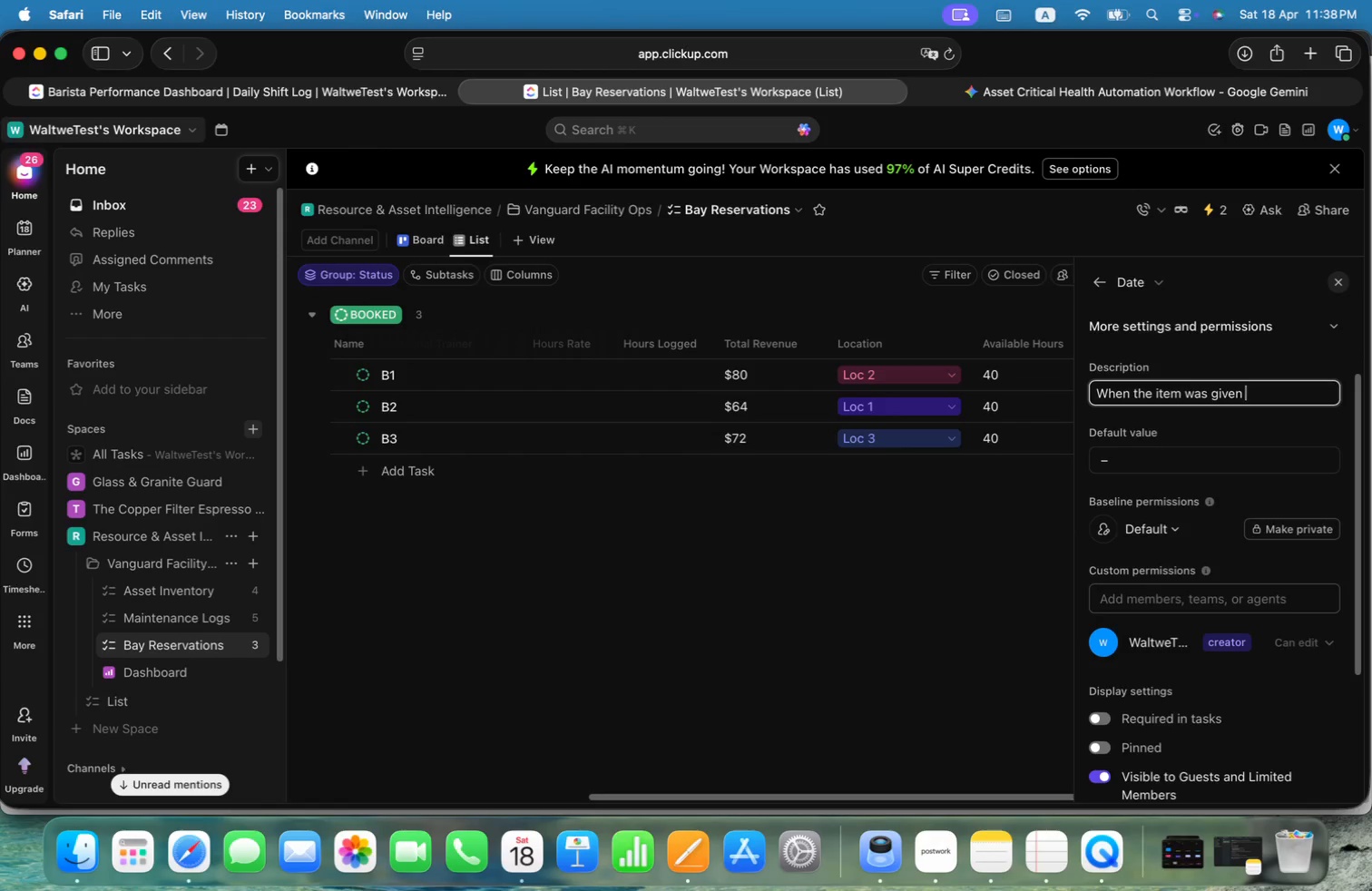 
key(Alt+B)
 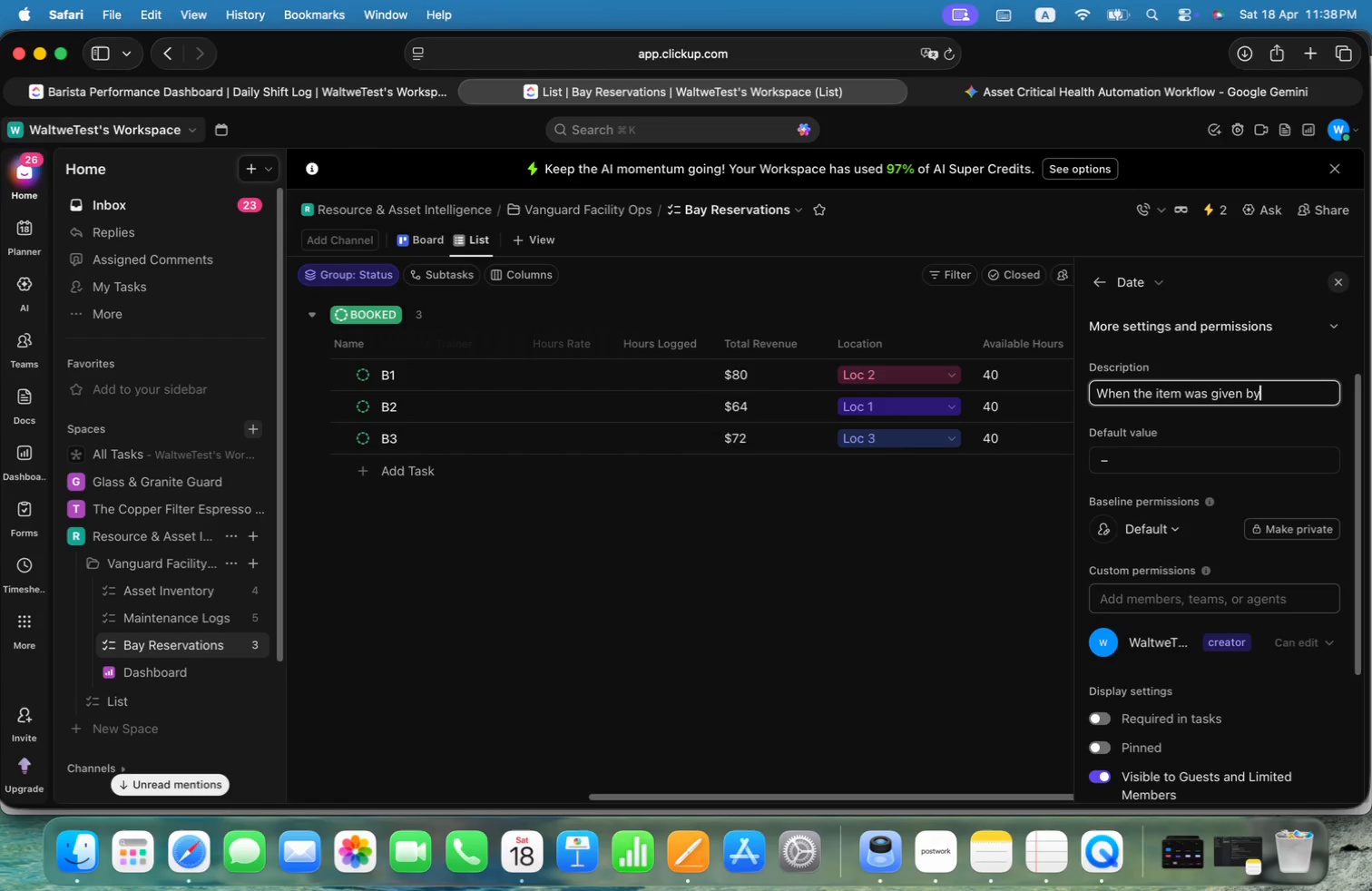 
key(Alt+Y)
 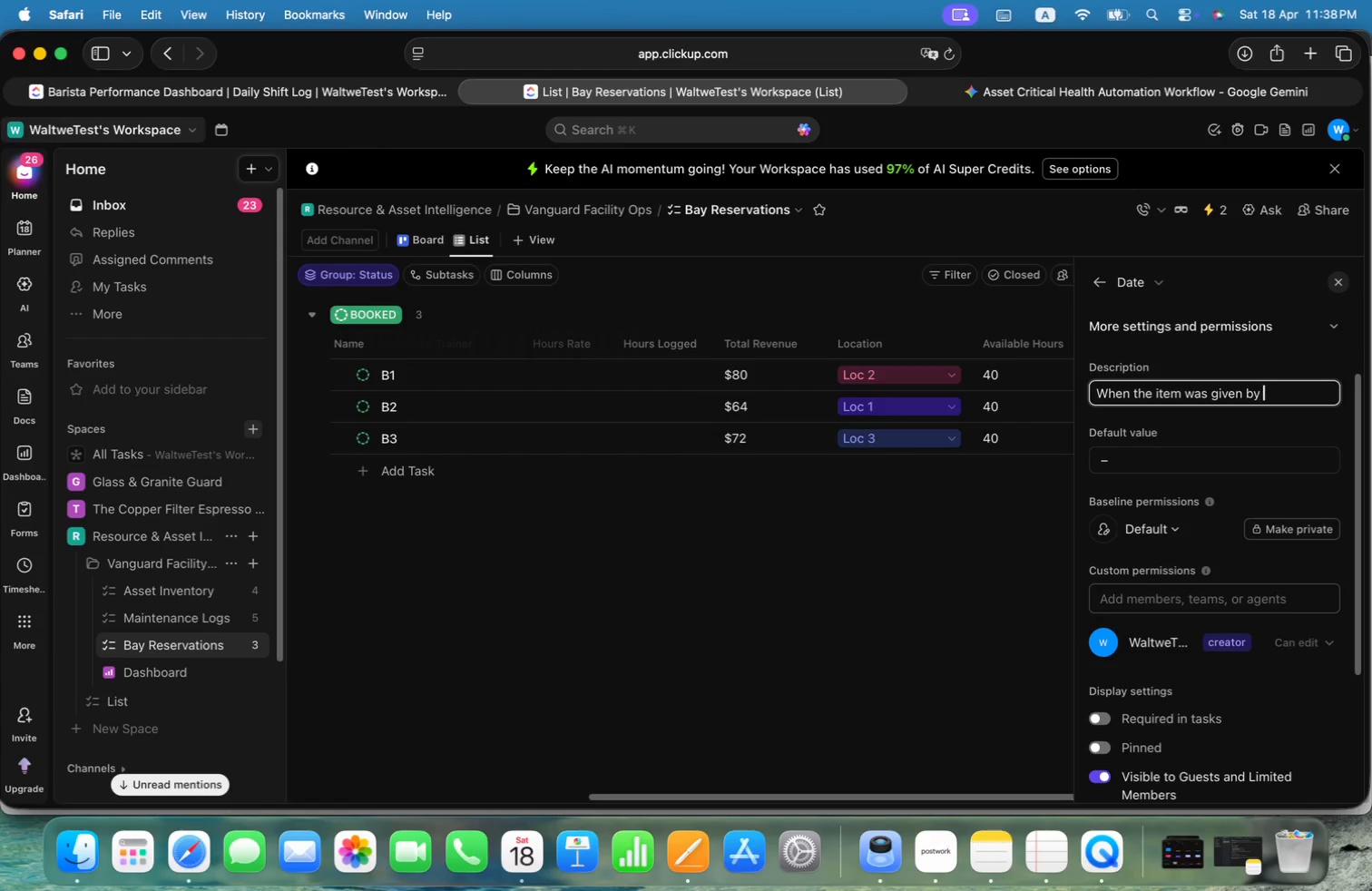 
key(Alt+Space)
 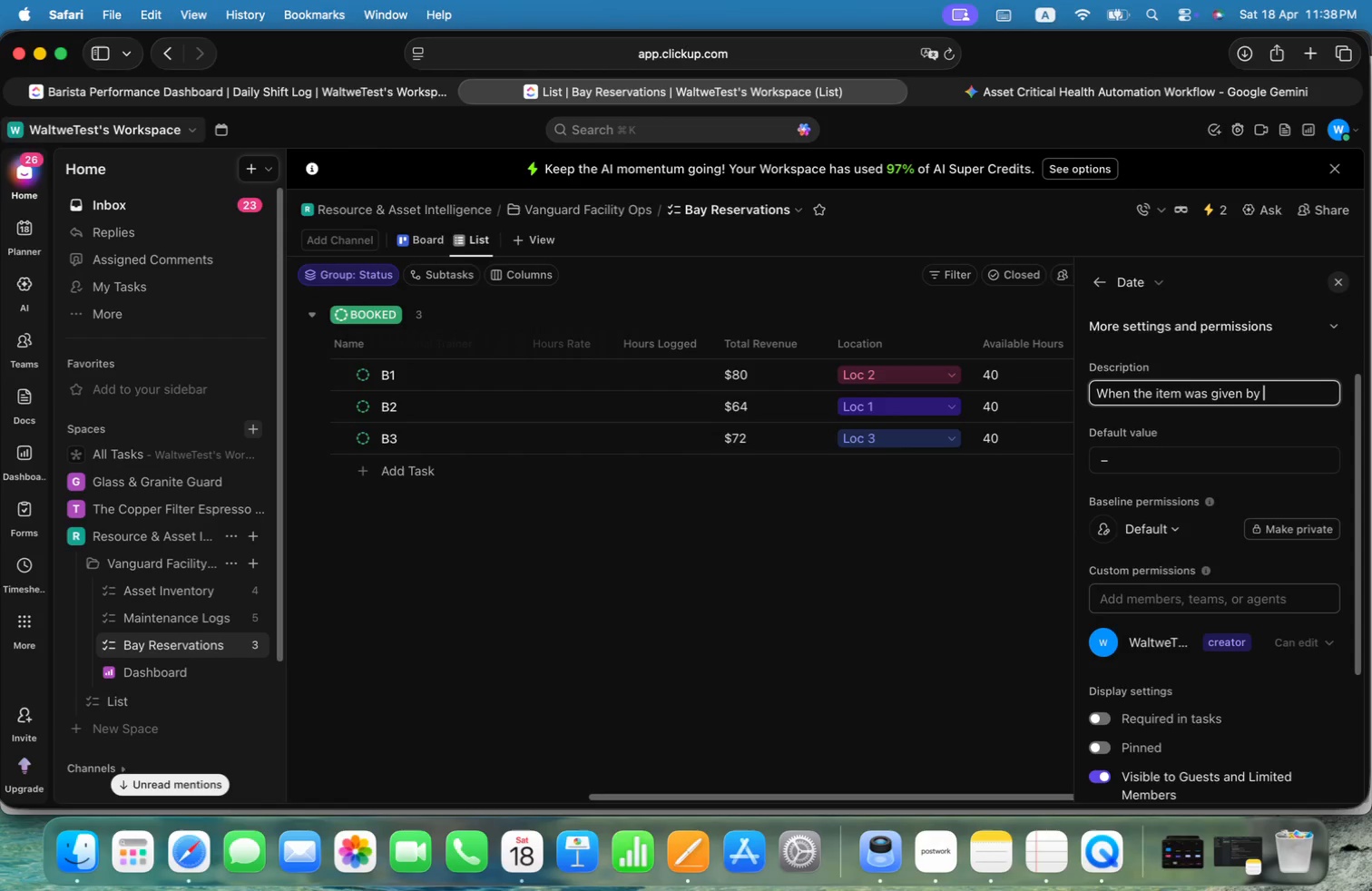 
key(Alt+T)
 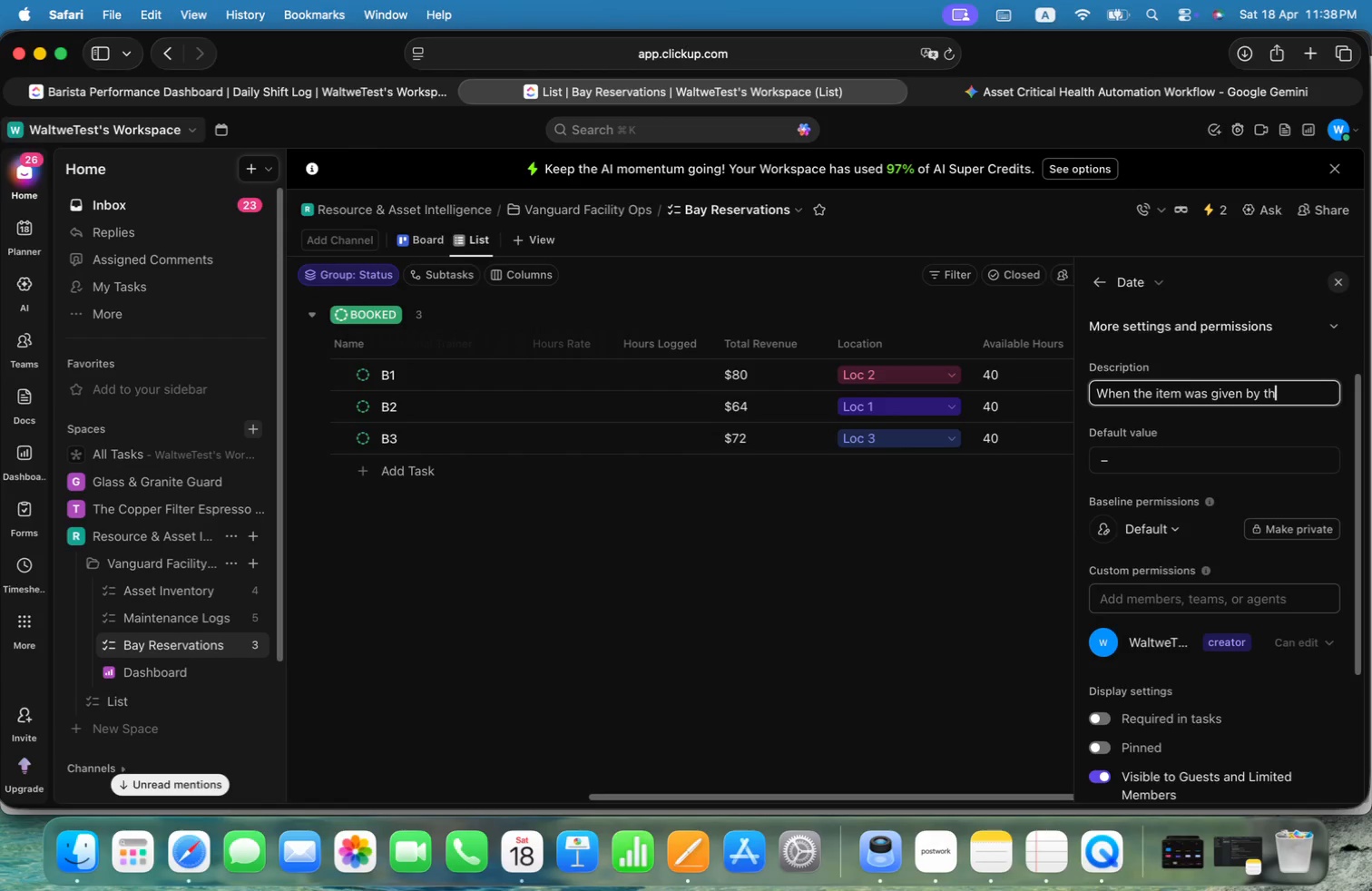 
key(Alt+H)
 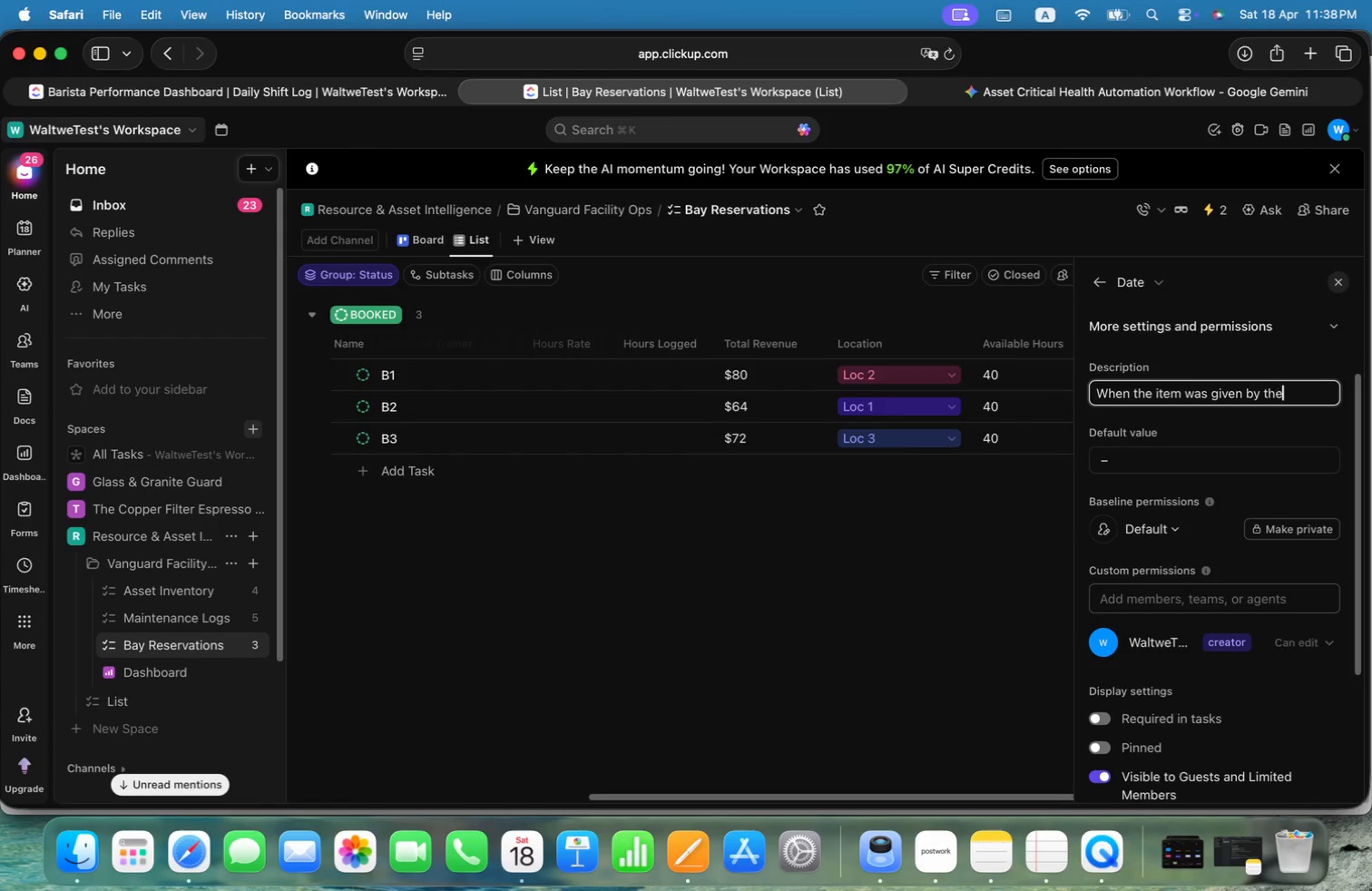 
key(Alt+E)
 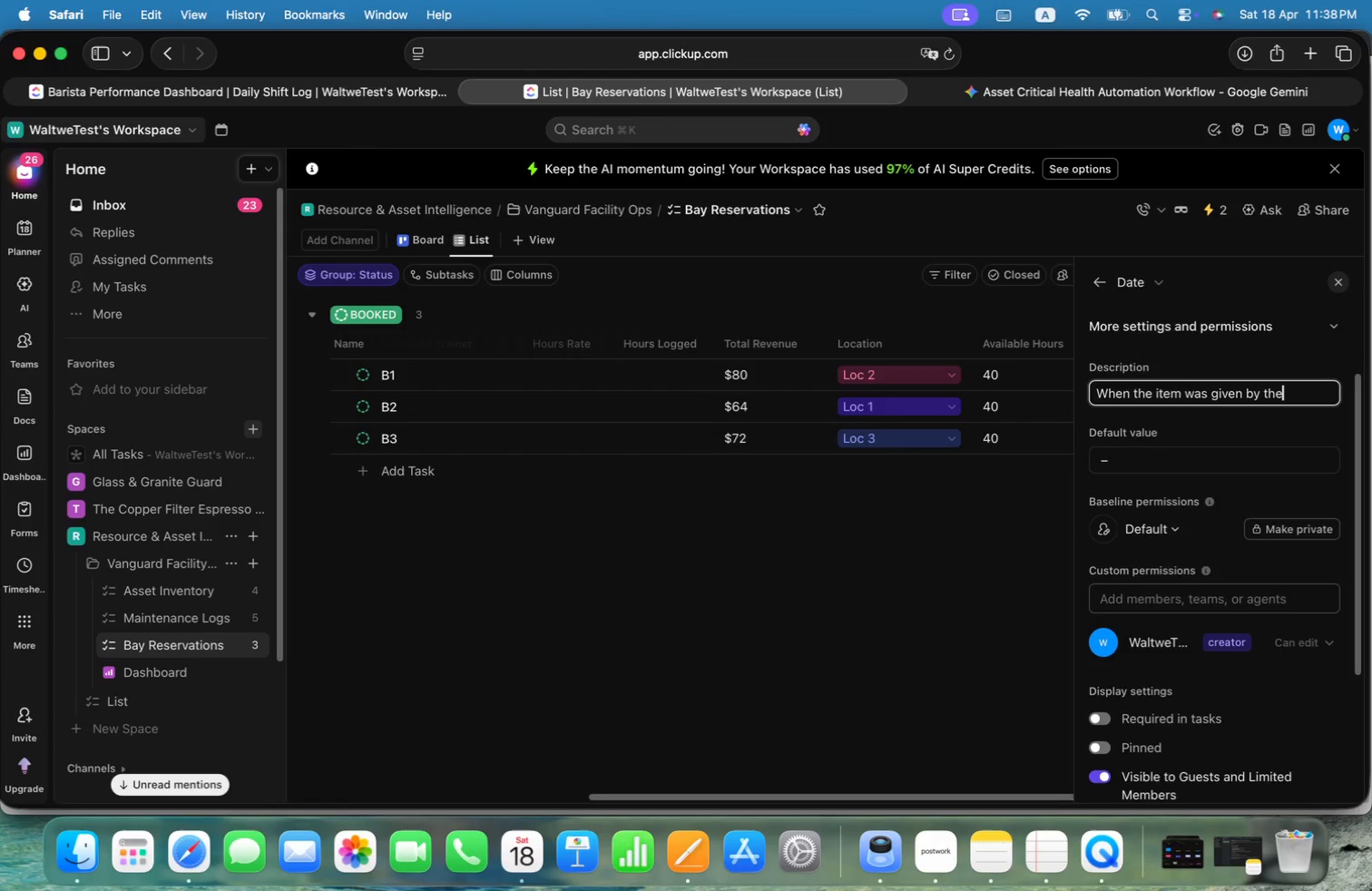 
key(Alt+Space)
 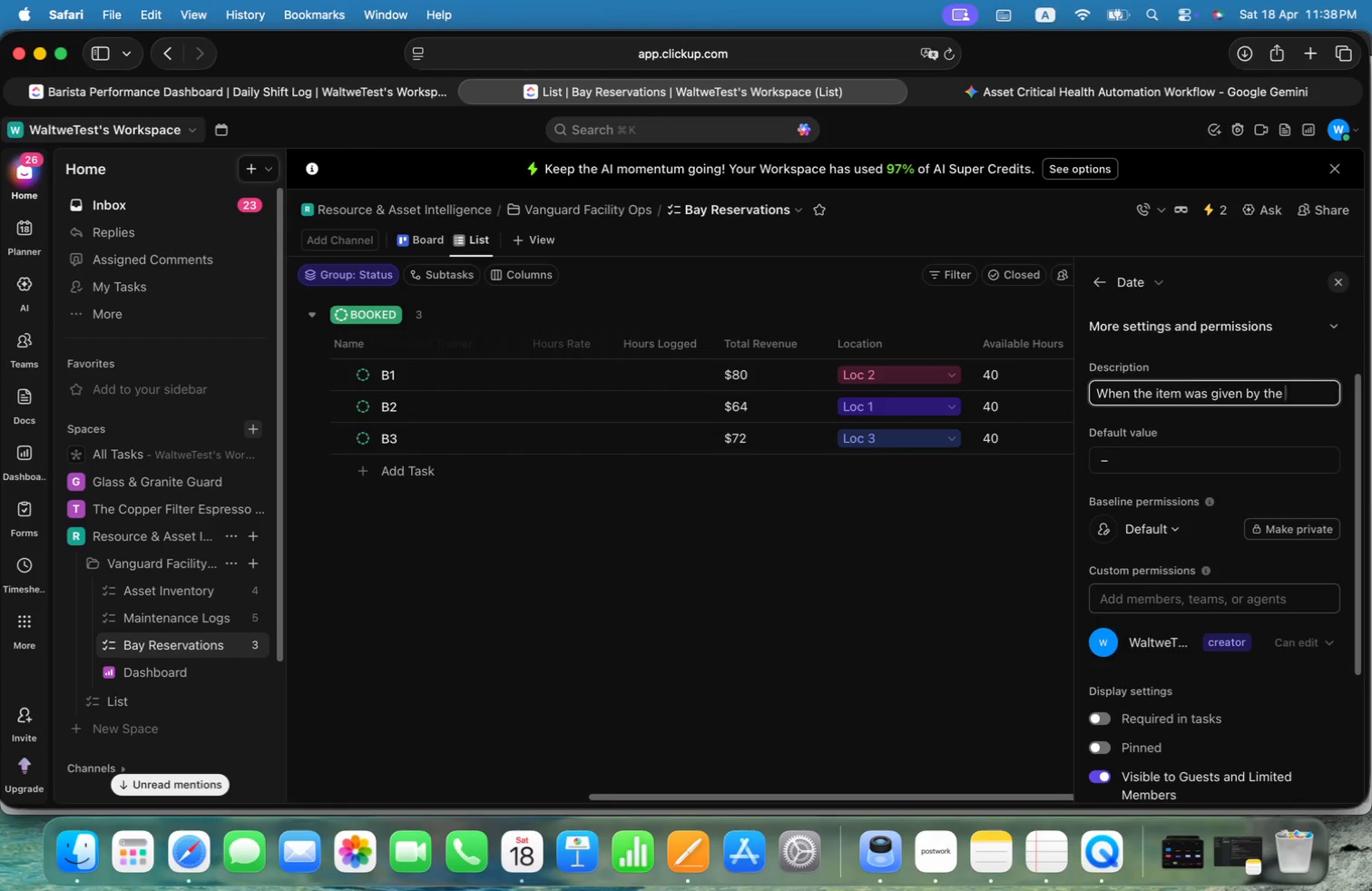 
key(Alt+C)
 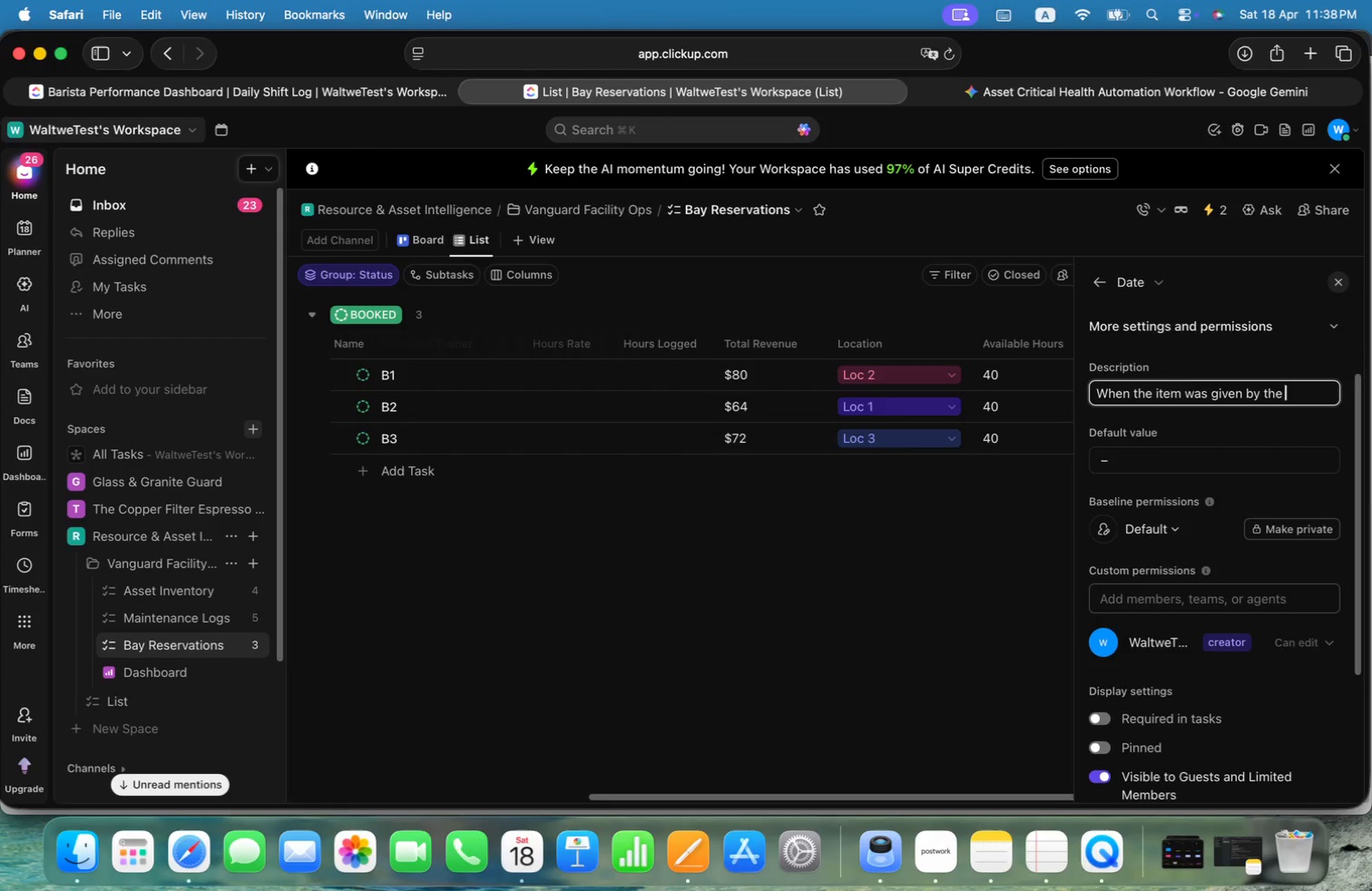 
key(Alt+O)
 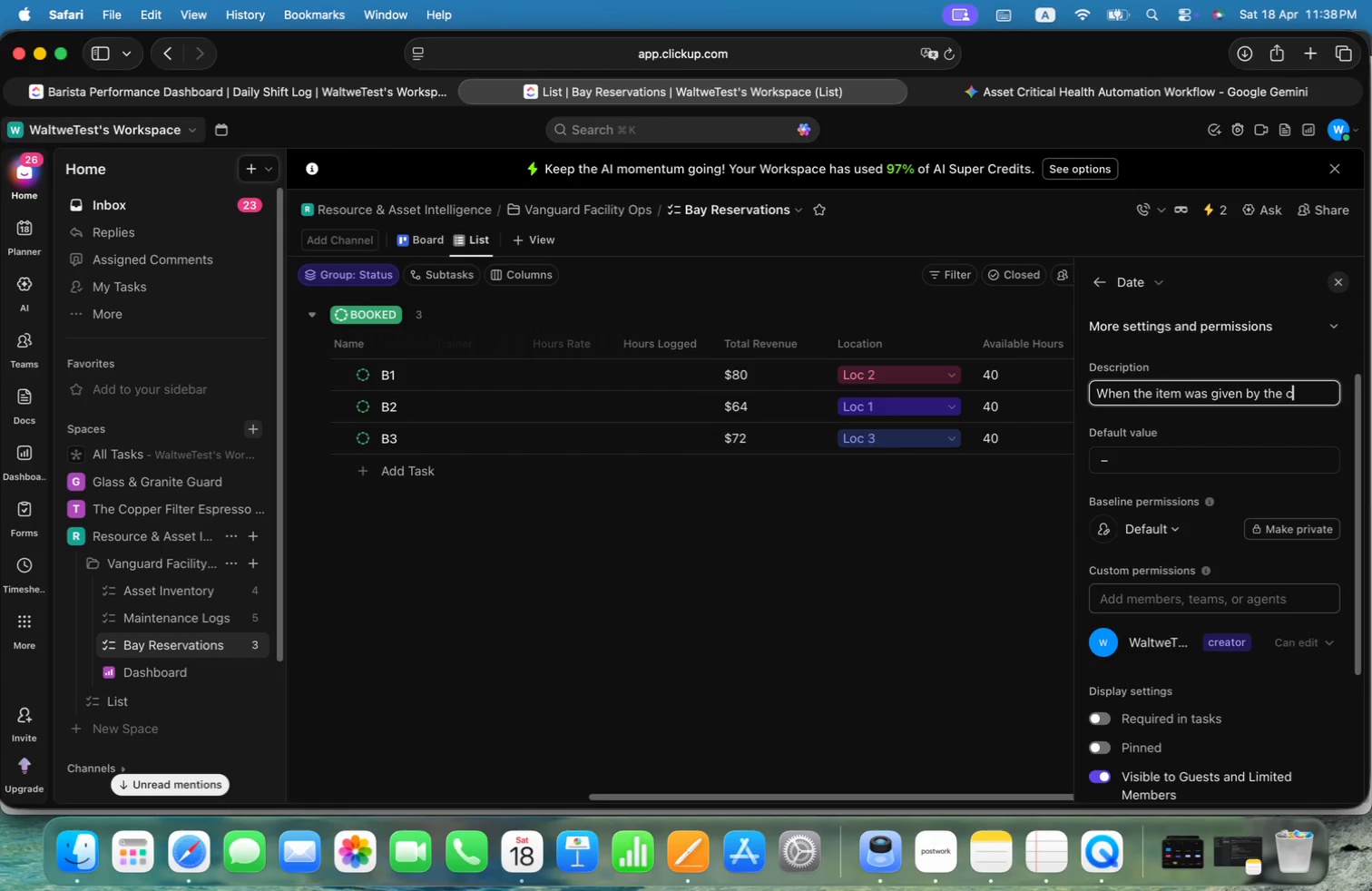 
key(Alt+M)
 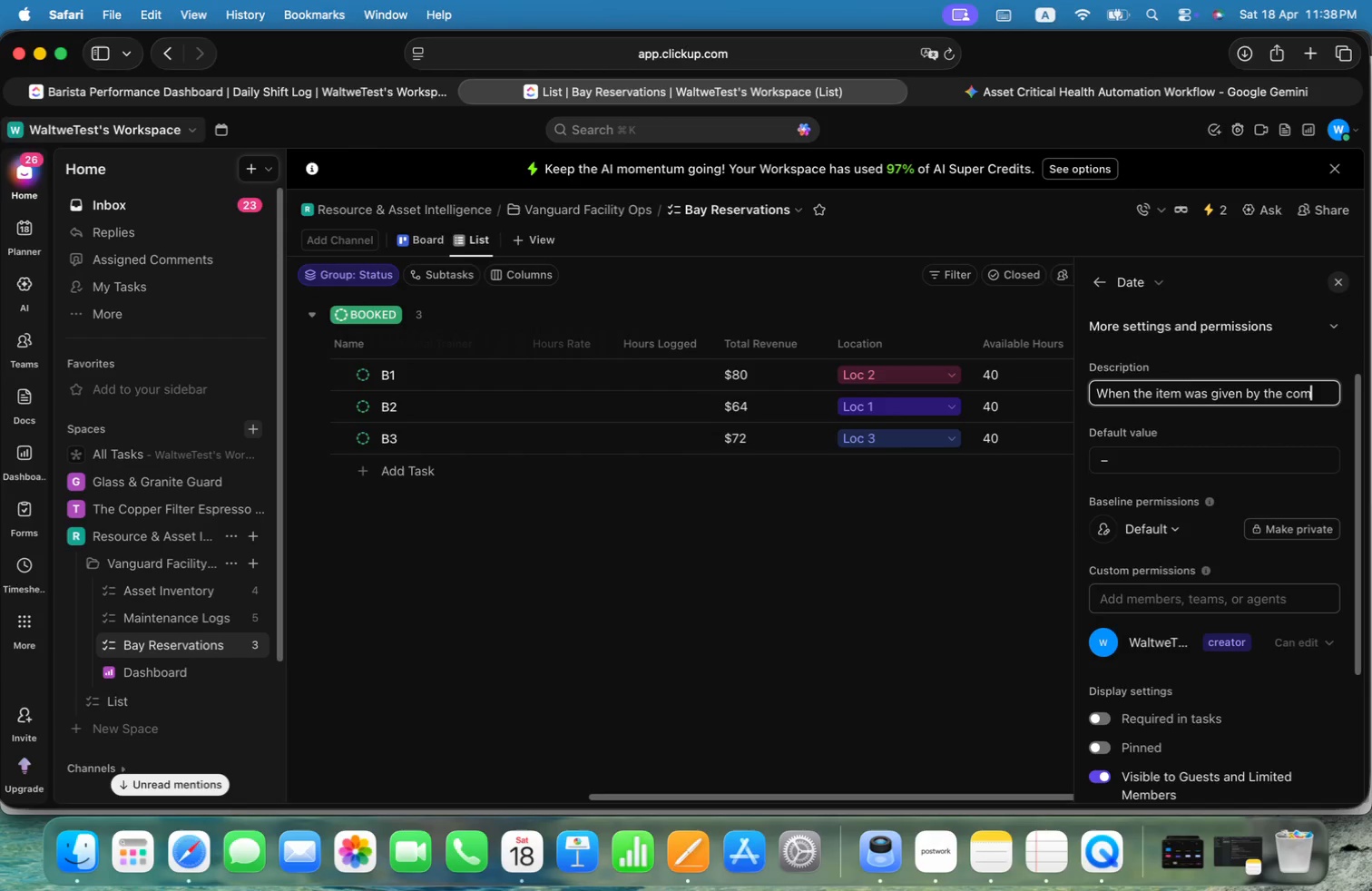 
key(Alt+P)
 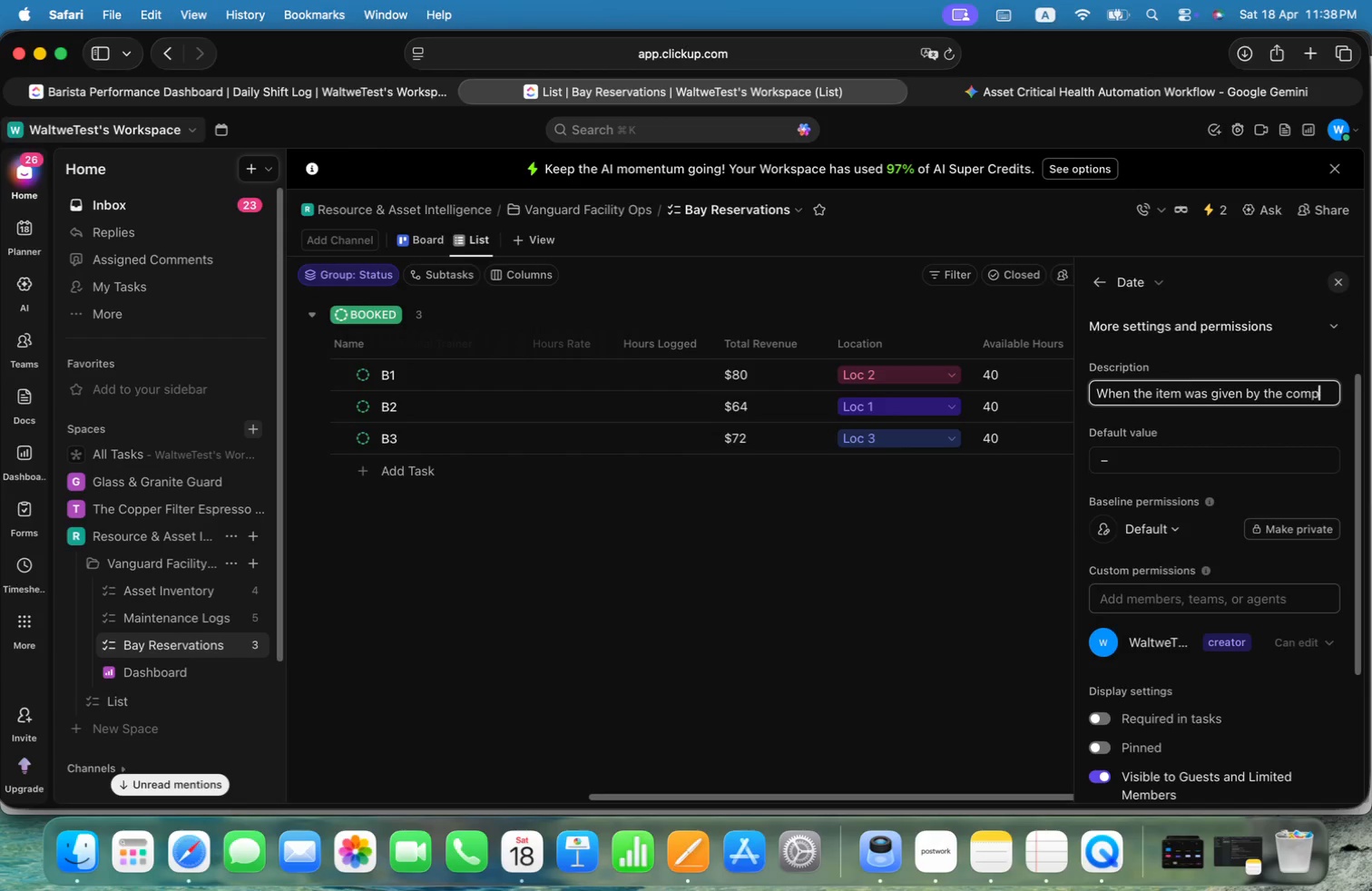 
key(Alt+A)
 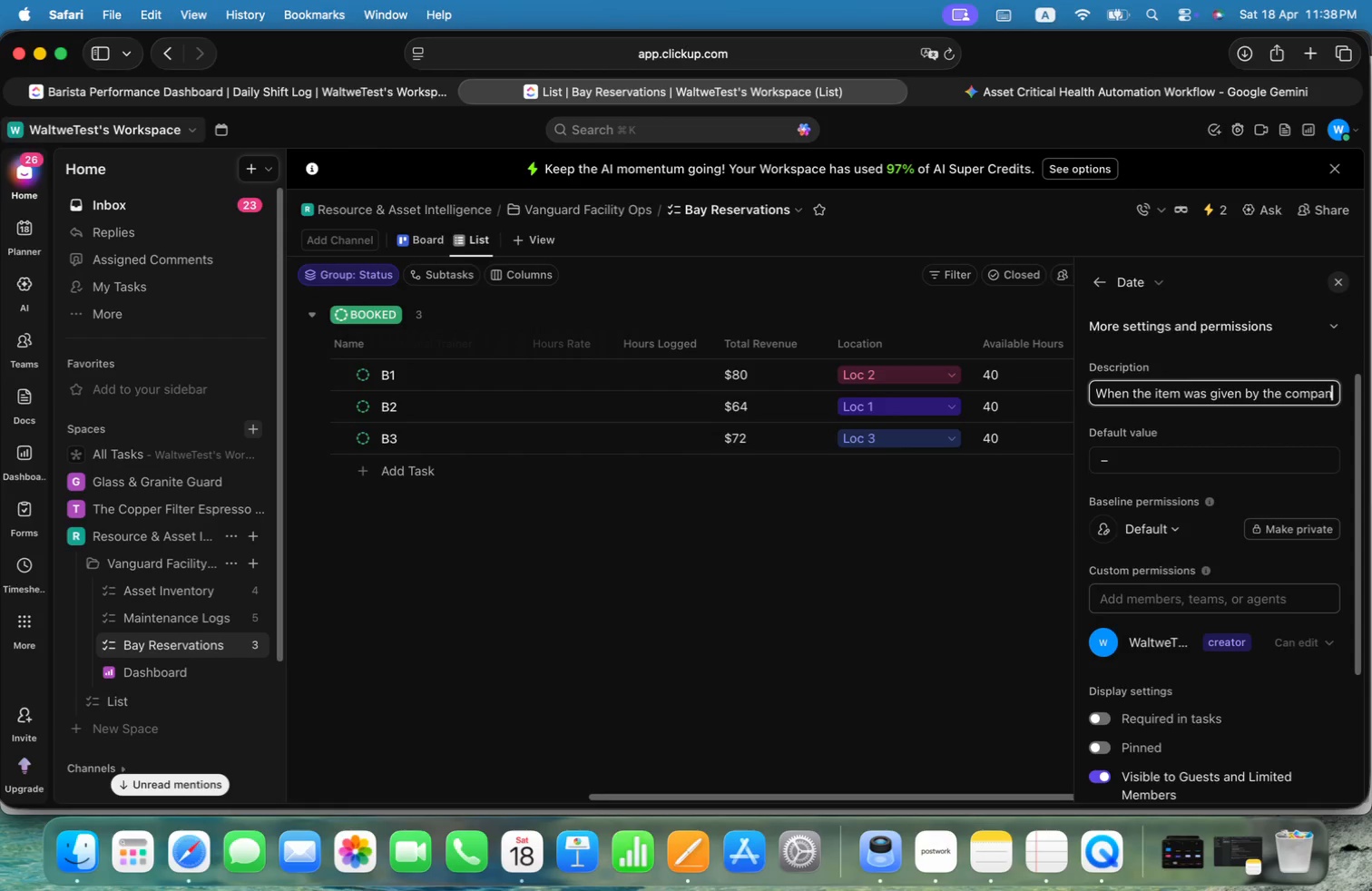 
key(Alt+N)
 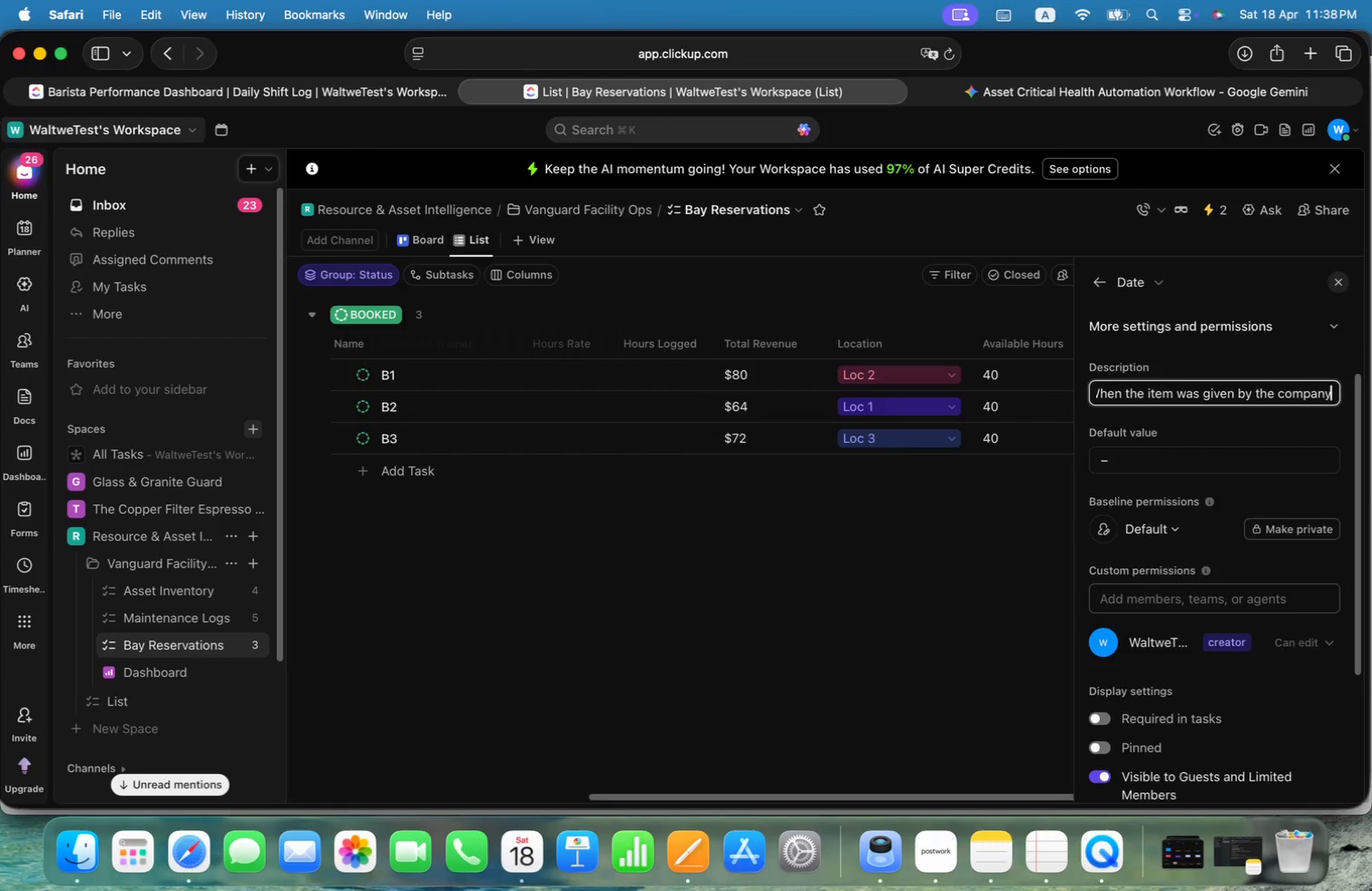 
key(Alt+Y)
 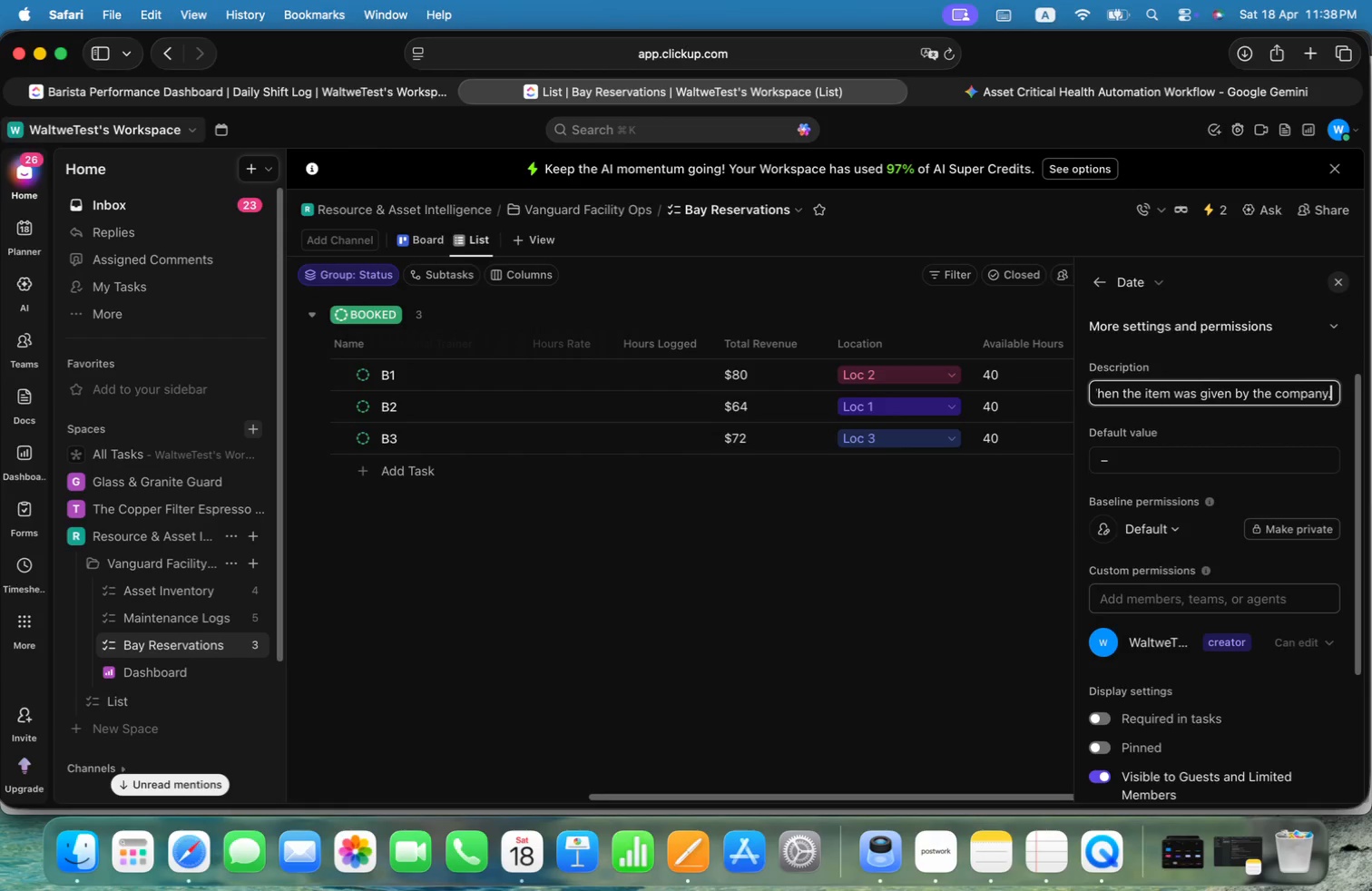 
key(Alt+Period)
 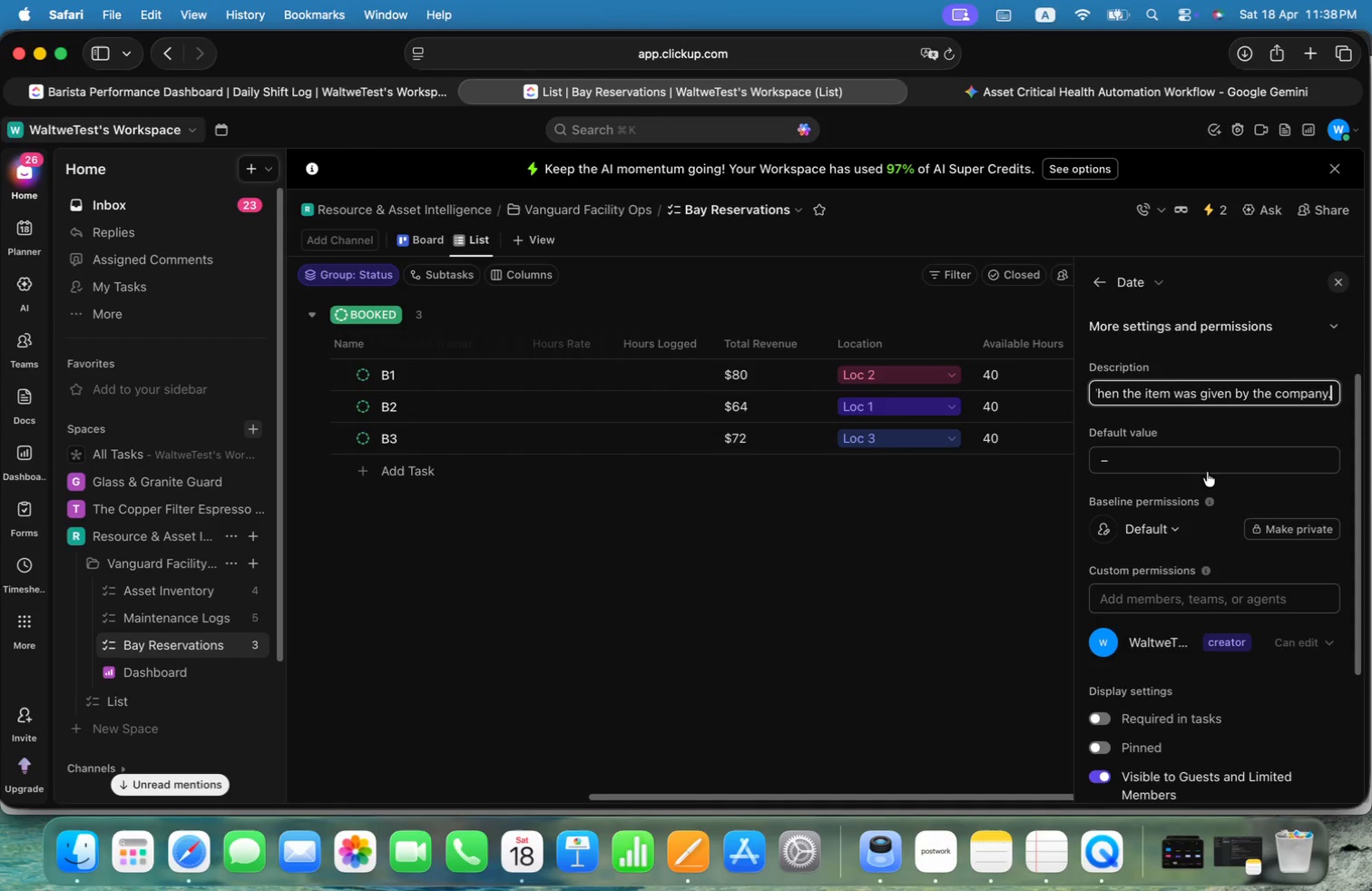 
left_click([1196, 460])
 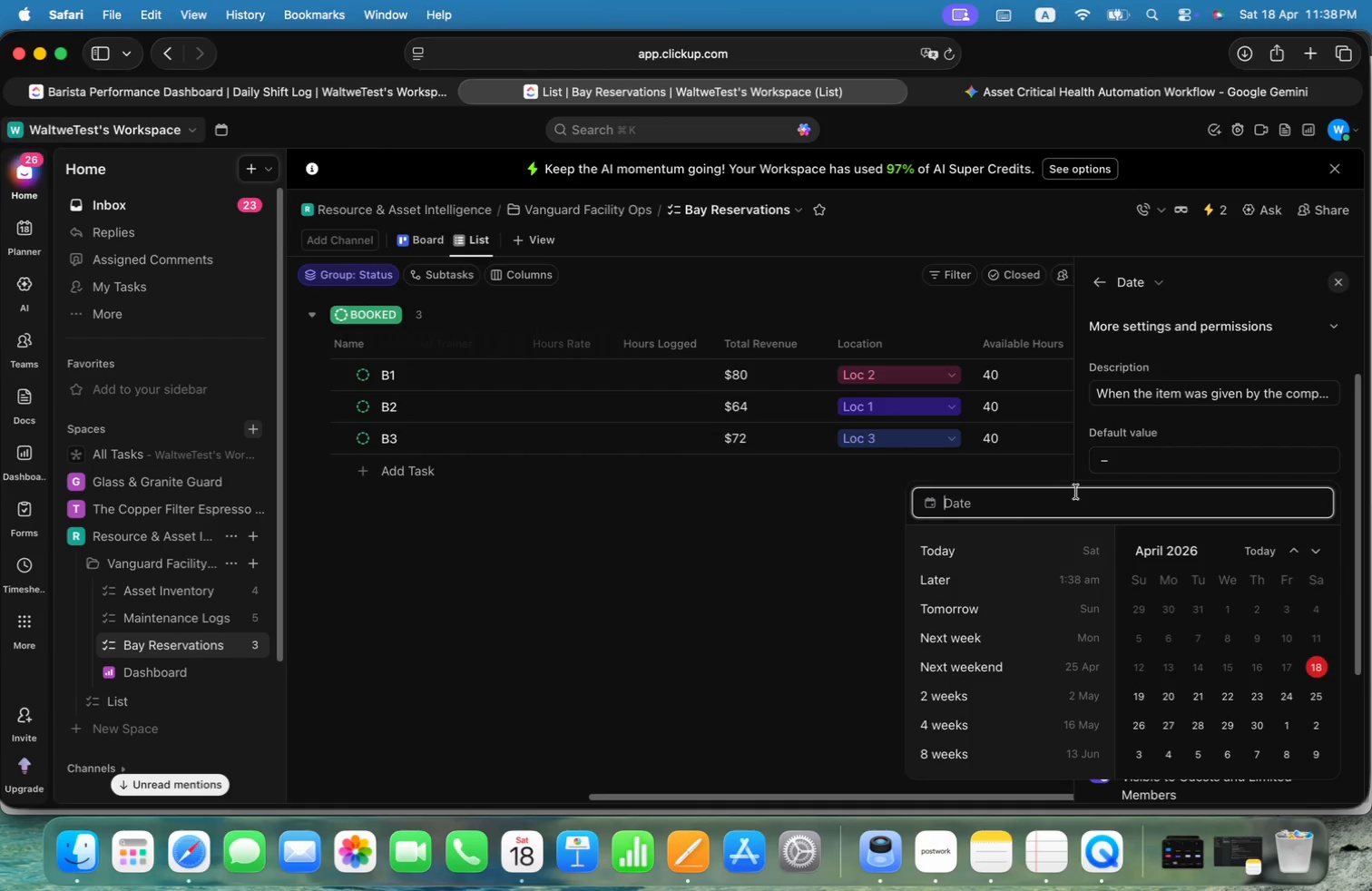 
left_click([1261, 433])
 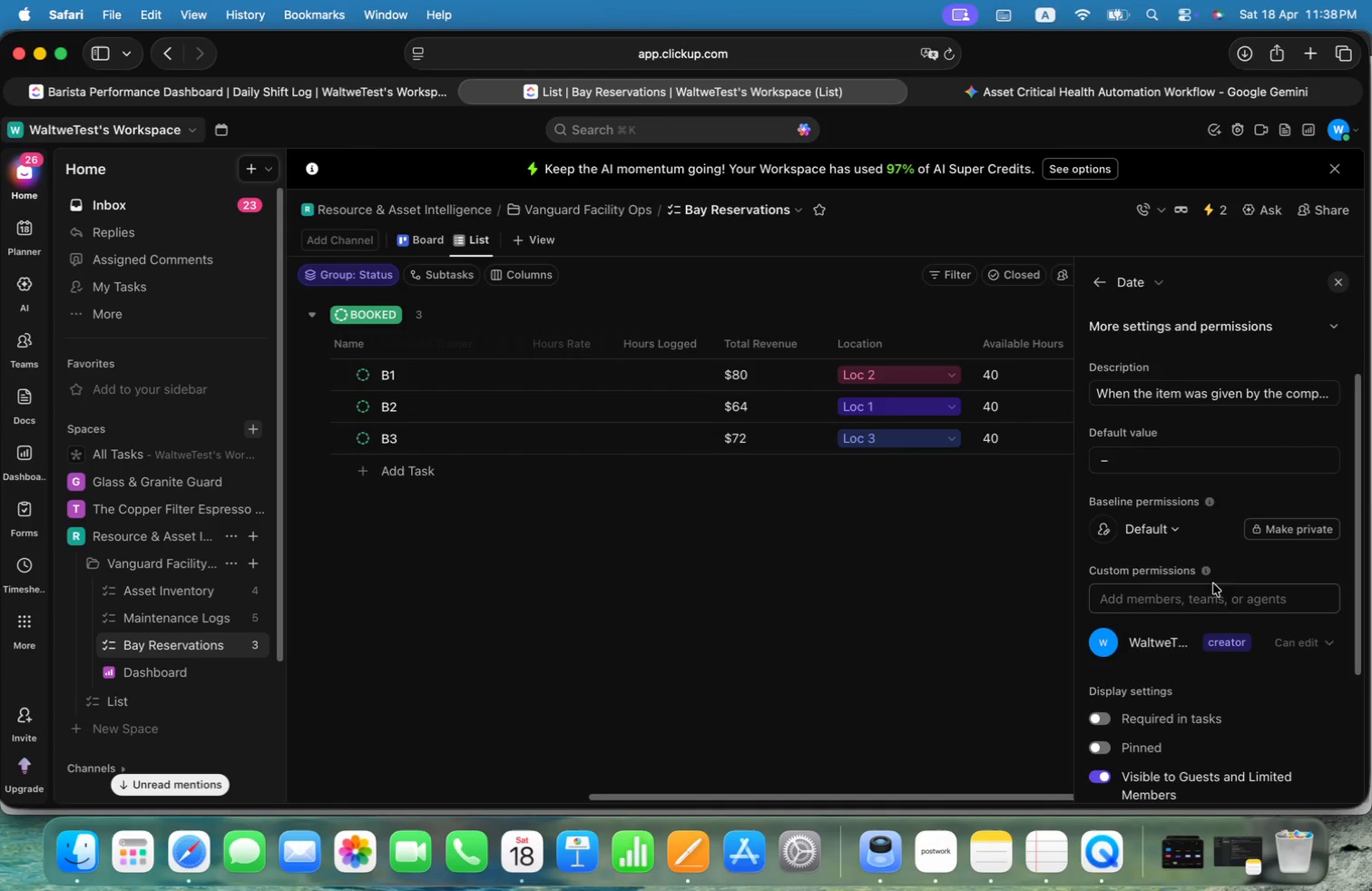 
scroll: coordinate [1257, 592], scroll_direction: down, amount: 3.0
 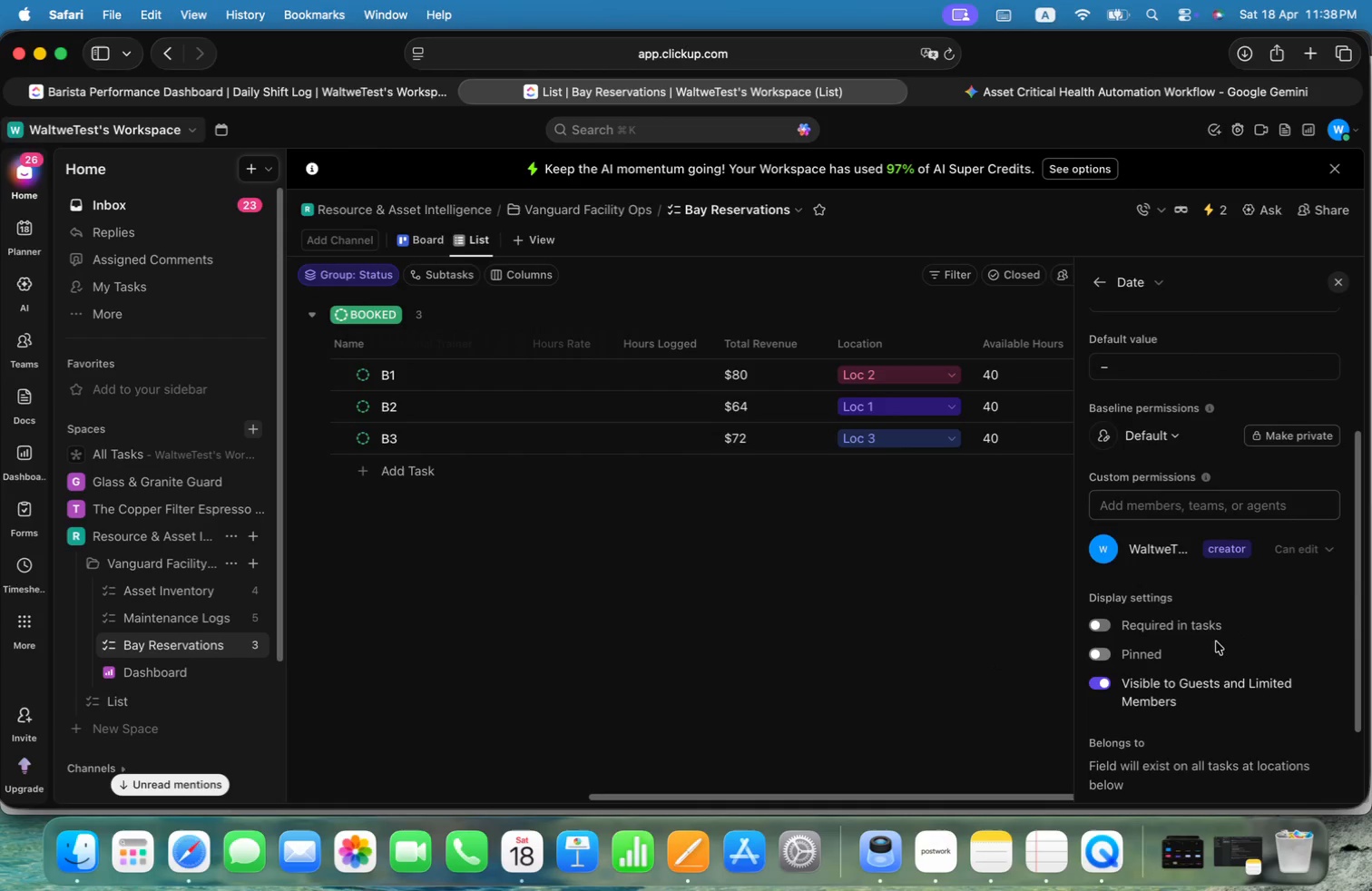 
left_click([1199, 626])
 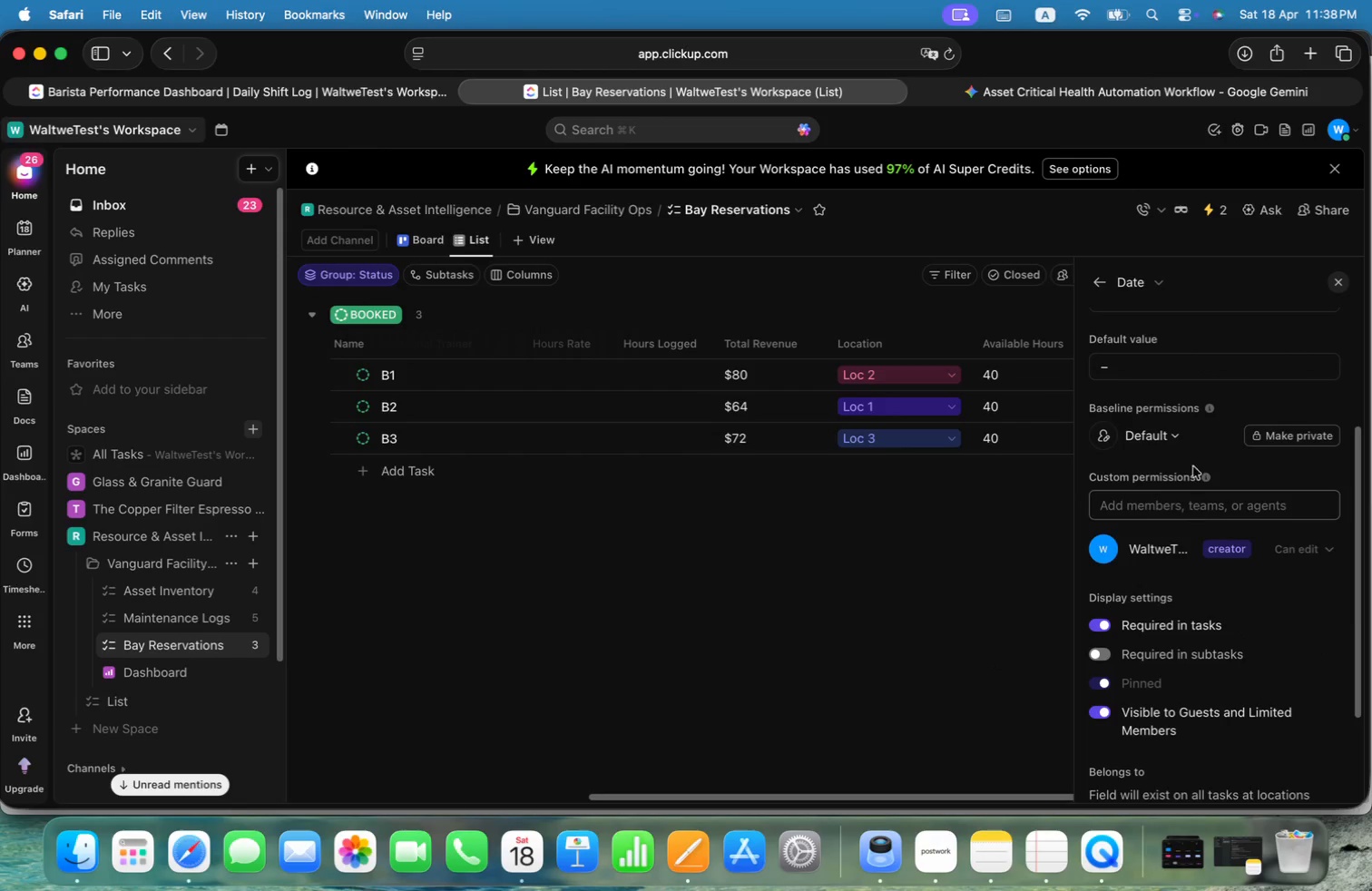 
left_click([1176, 363])
 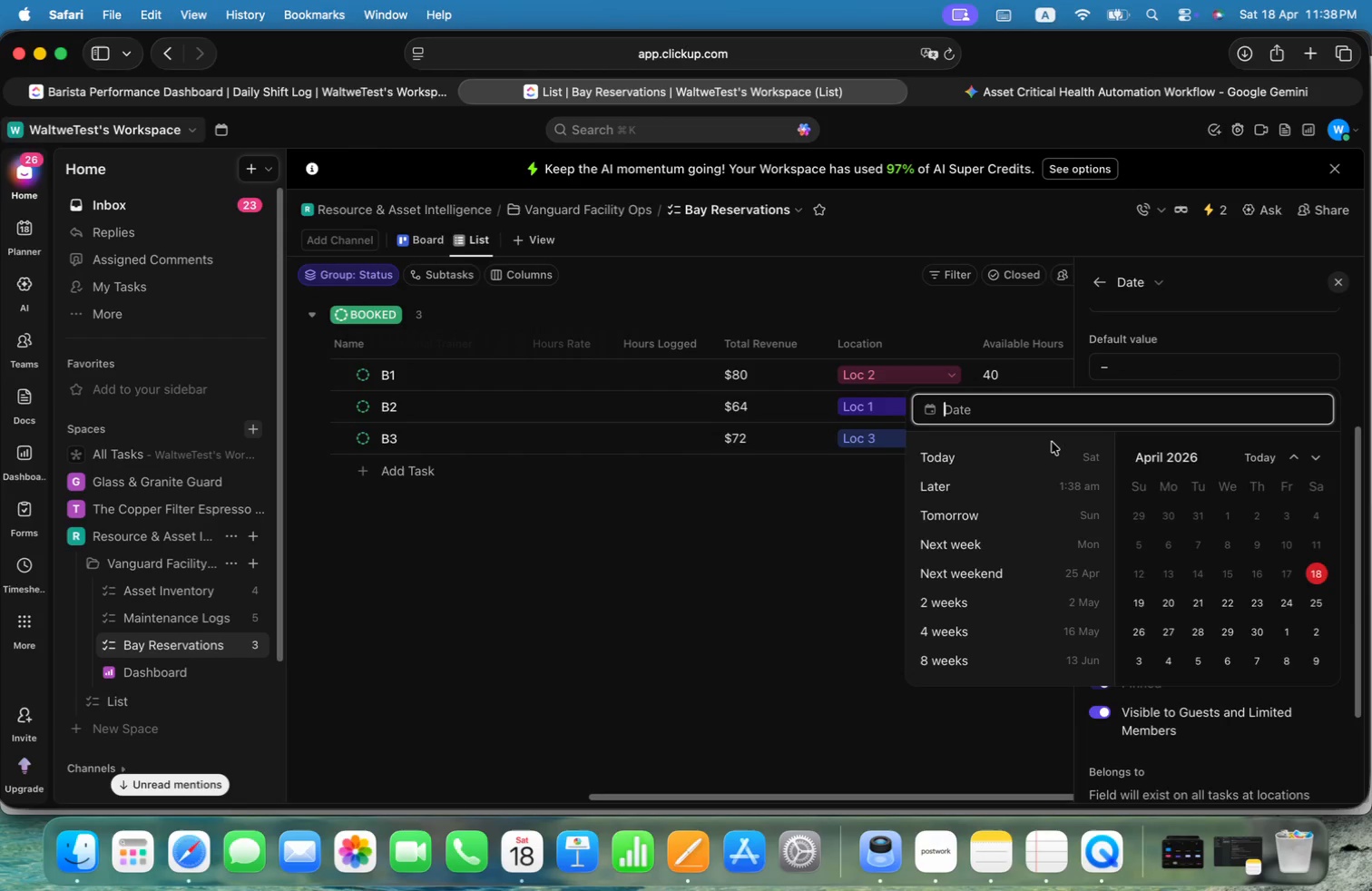 
left_click([974, 455])
 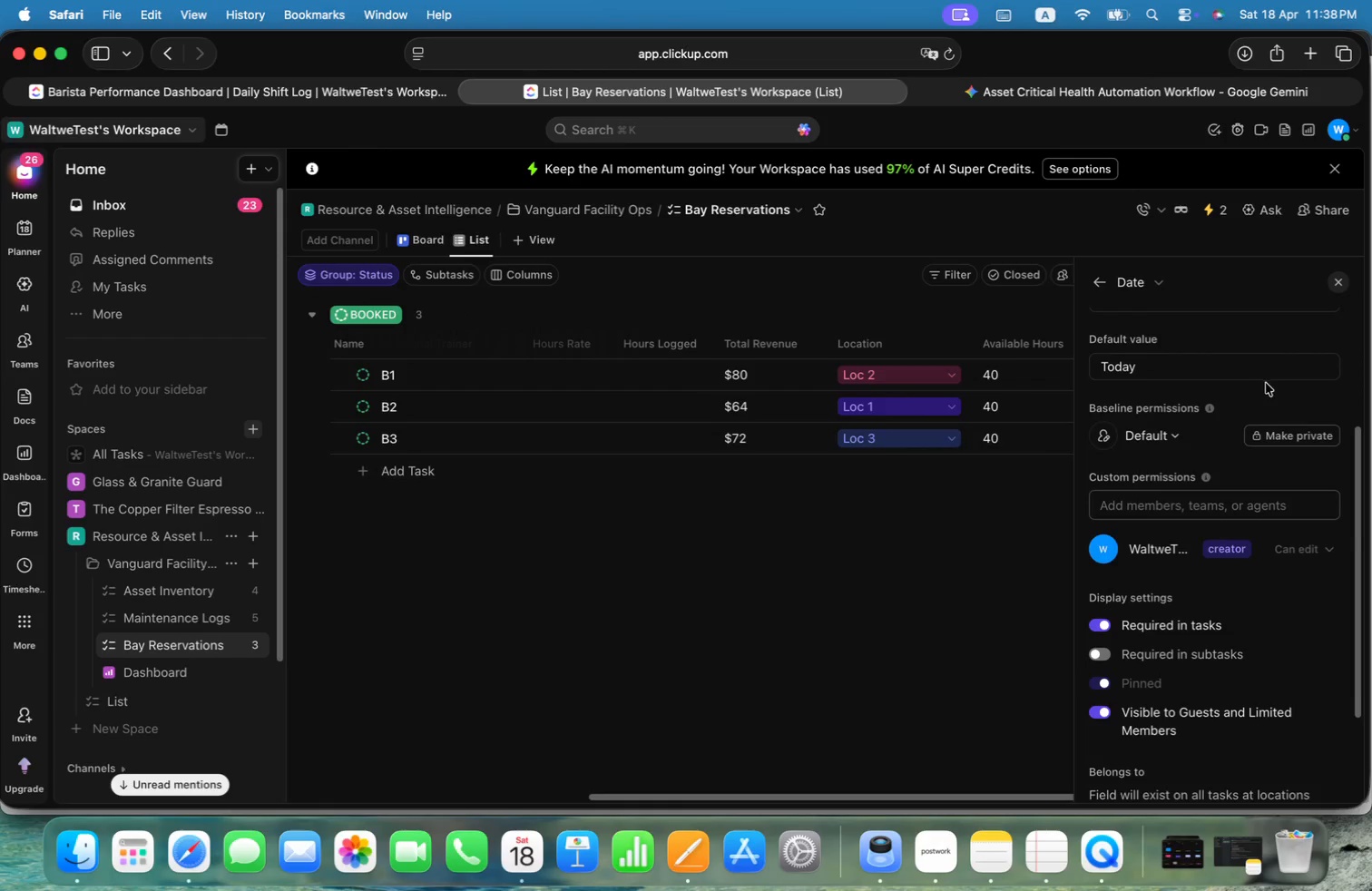 
left_click([1283, 398])
 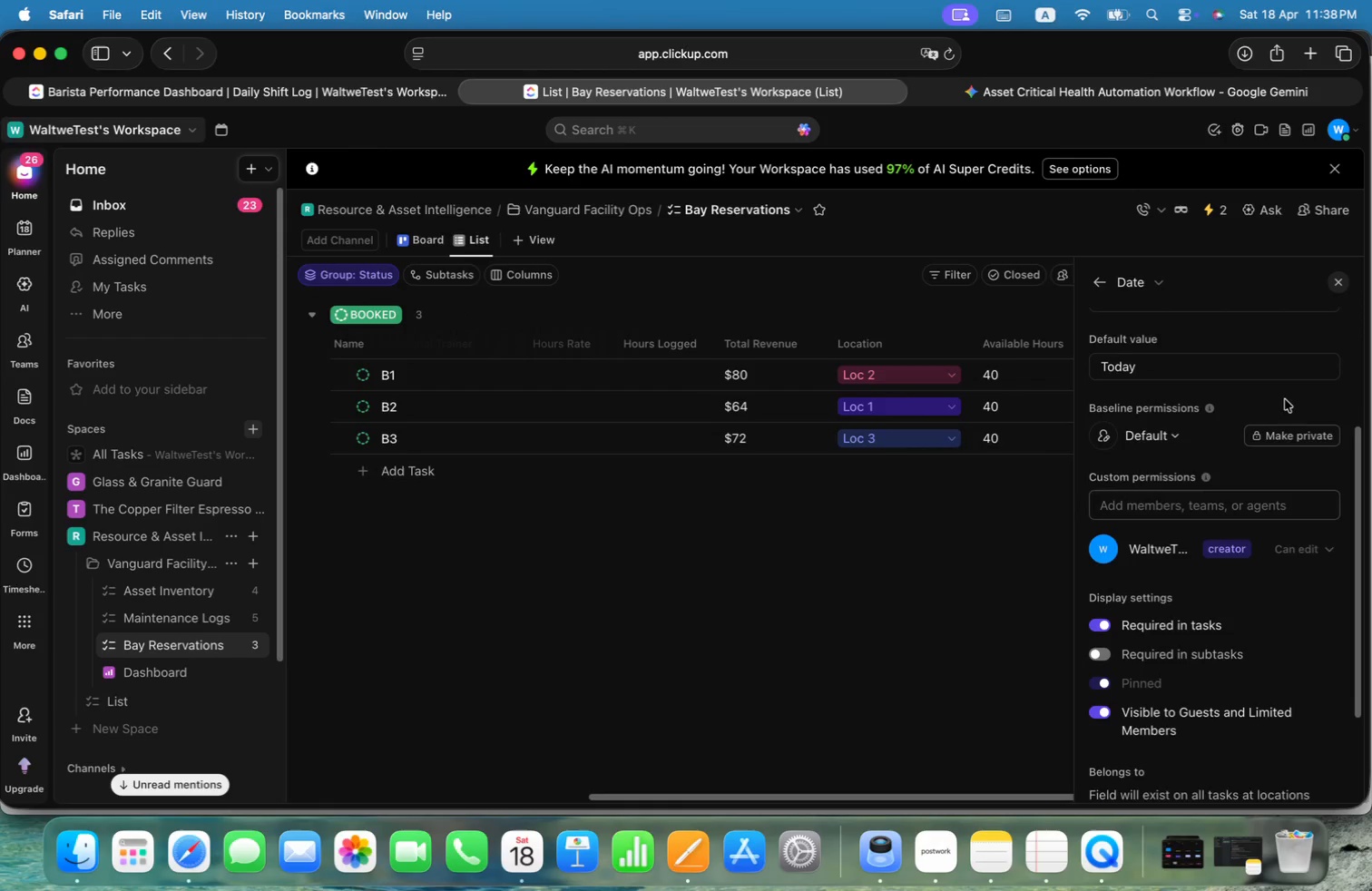 
scroll: coordinate [1285, 399], scroll_direction: up, amount: 11.0
 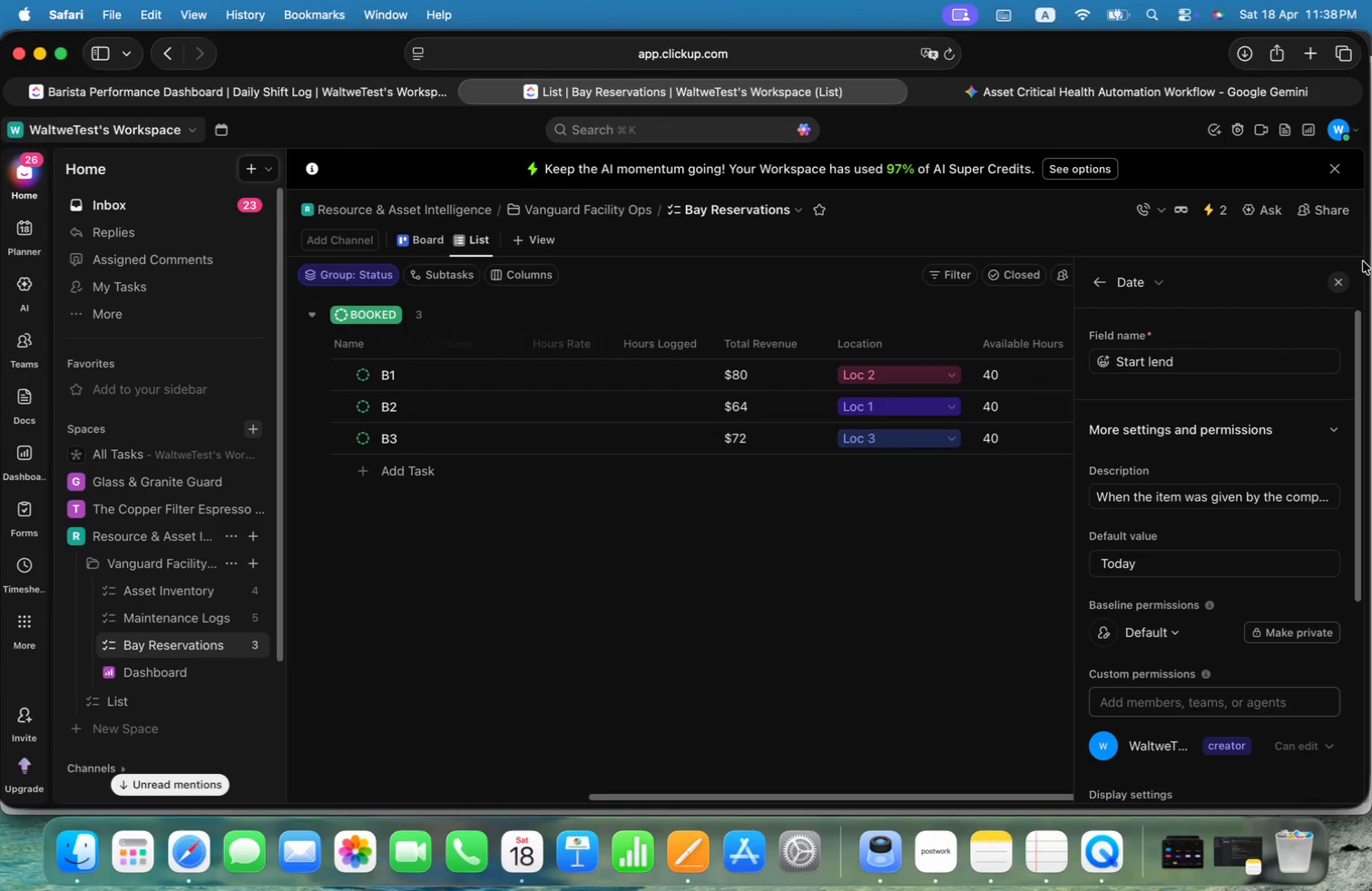 
left_click([1344, 276])
 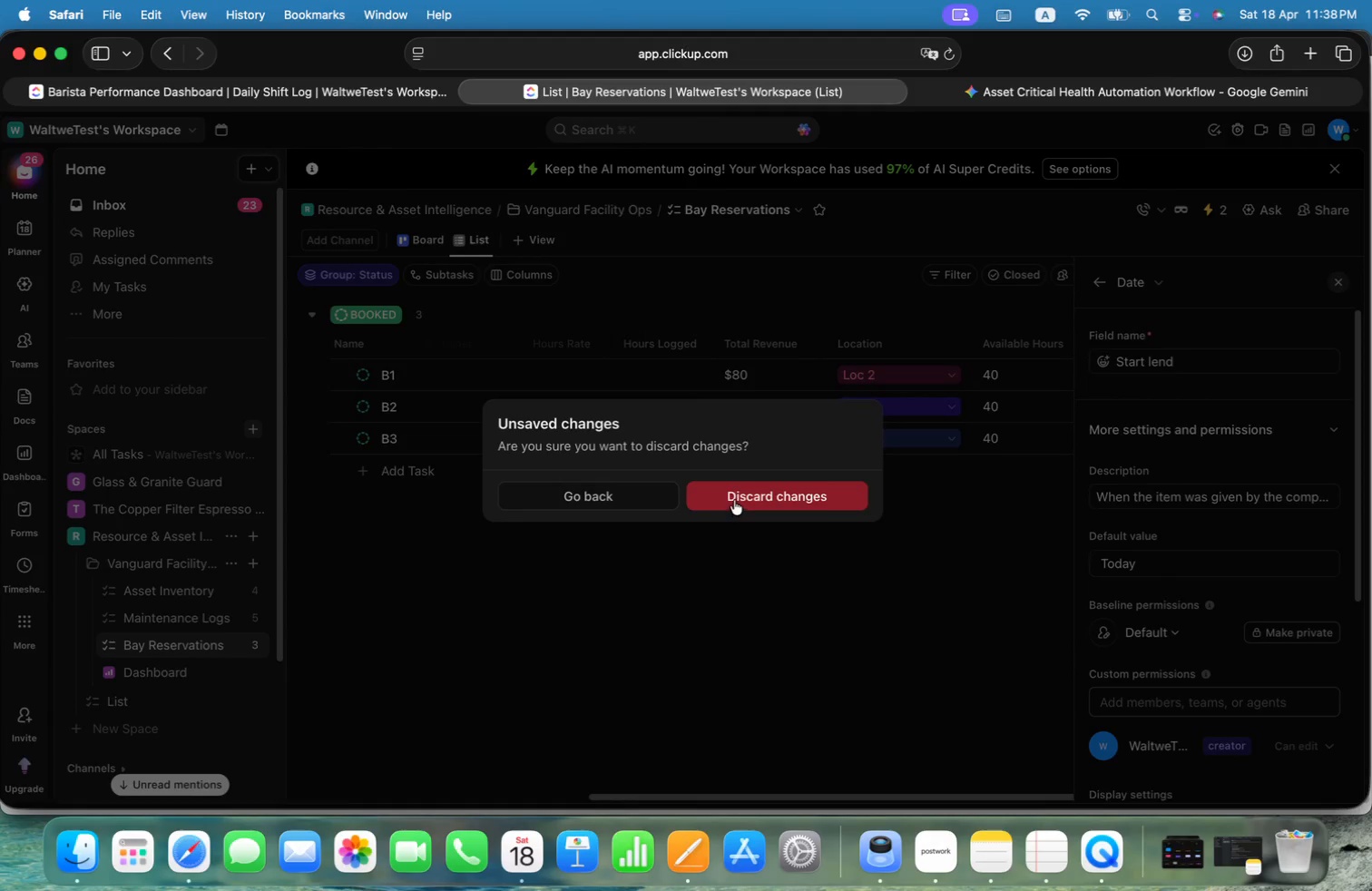 
left_click([734, 499])
 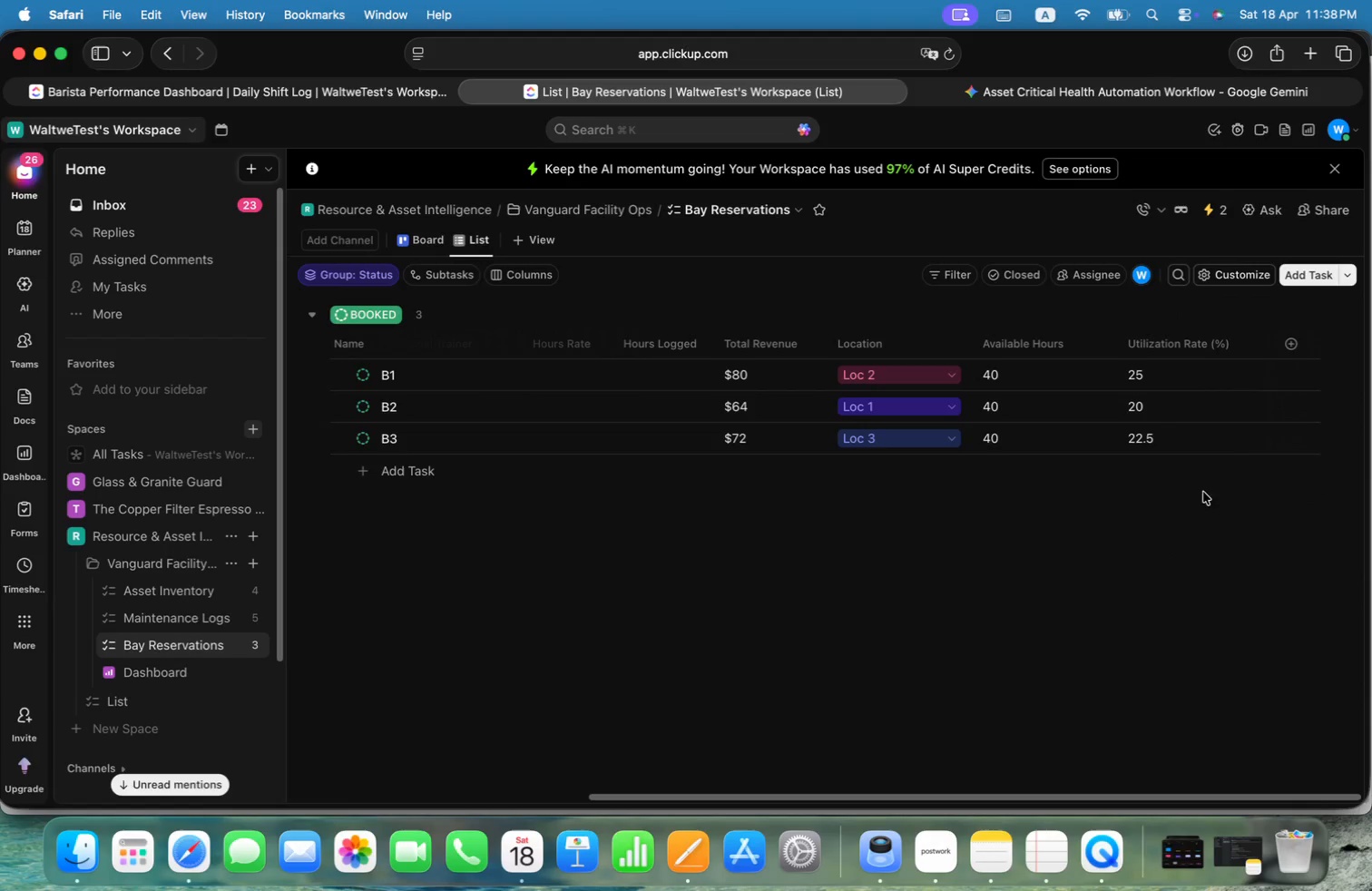 
mouse_move([1254, 345])
 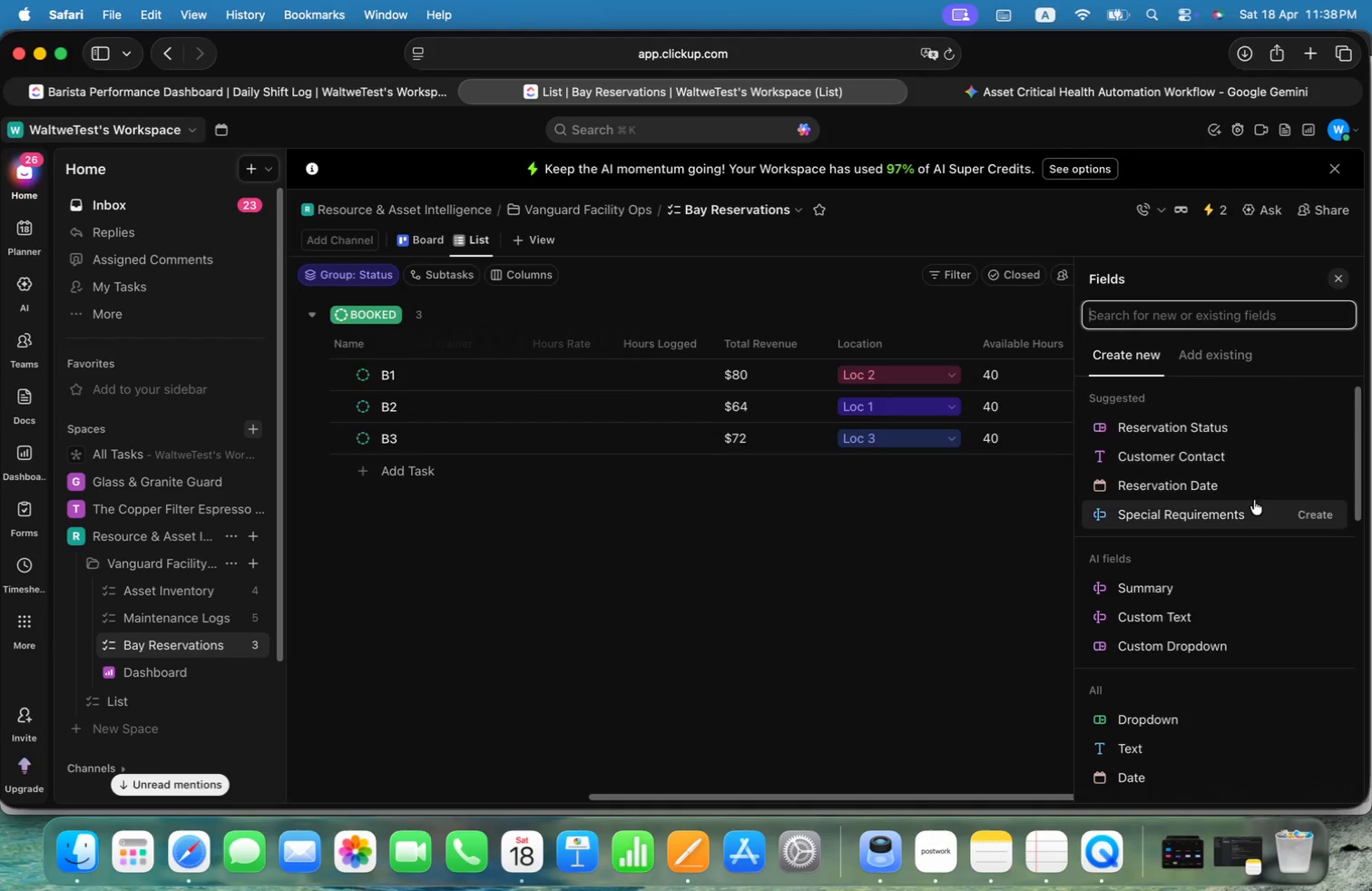 
left_click([1202, 492])
 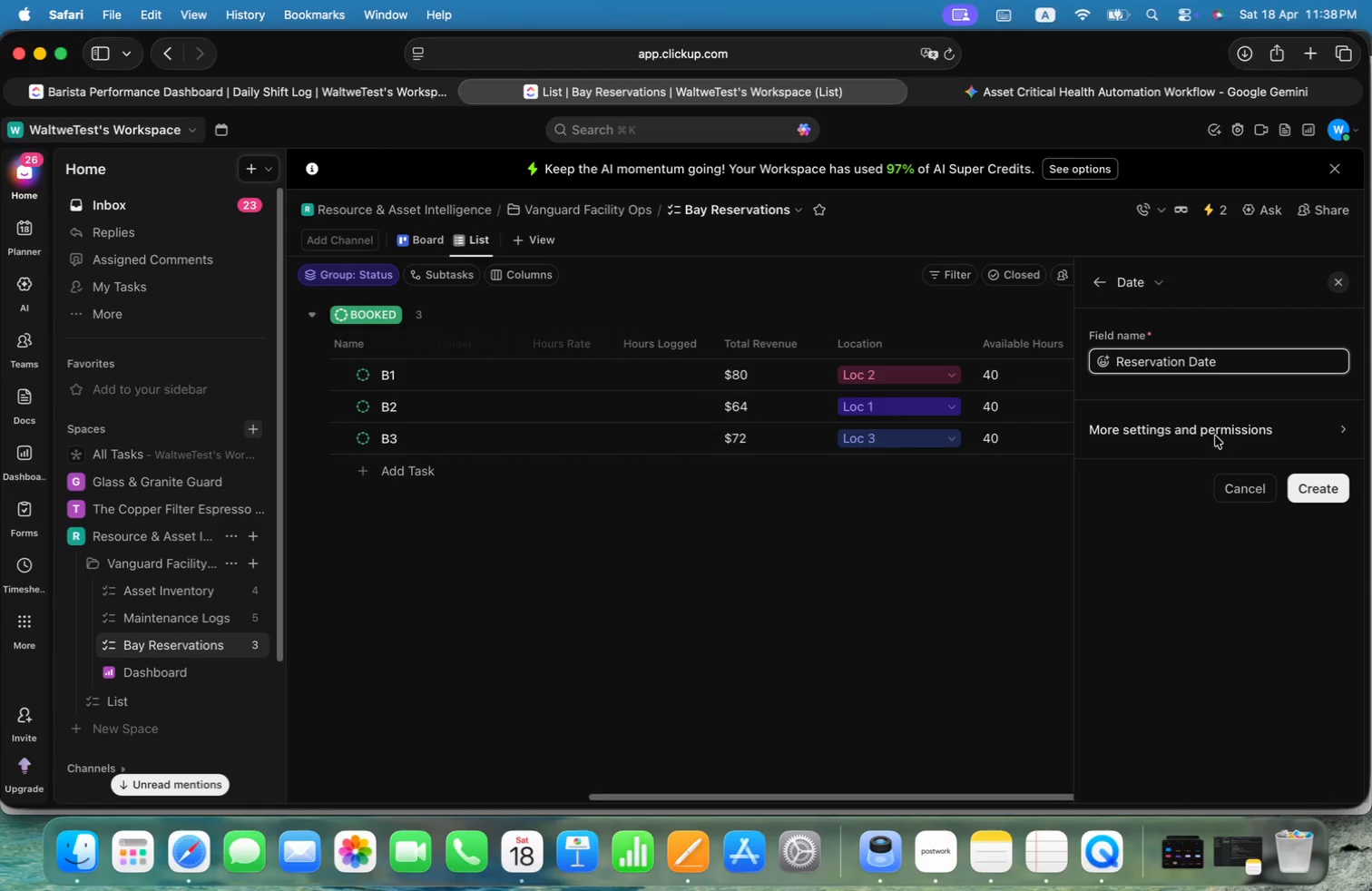 
left_click([1241, 419])
 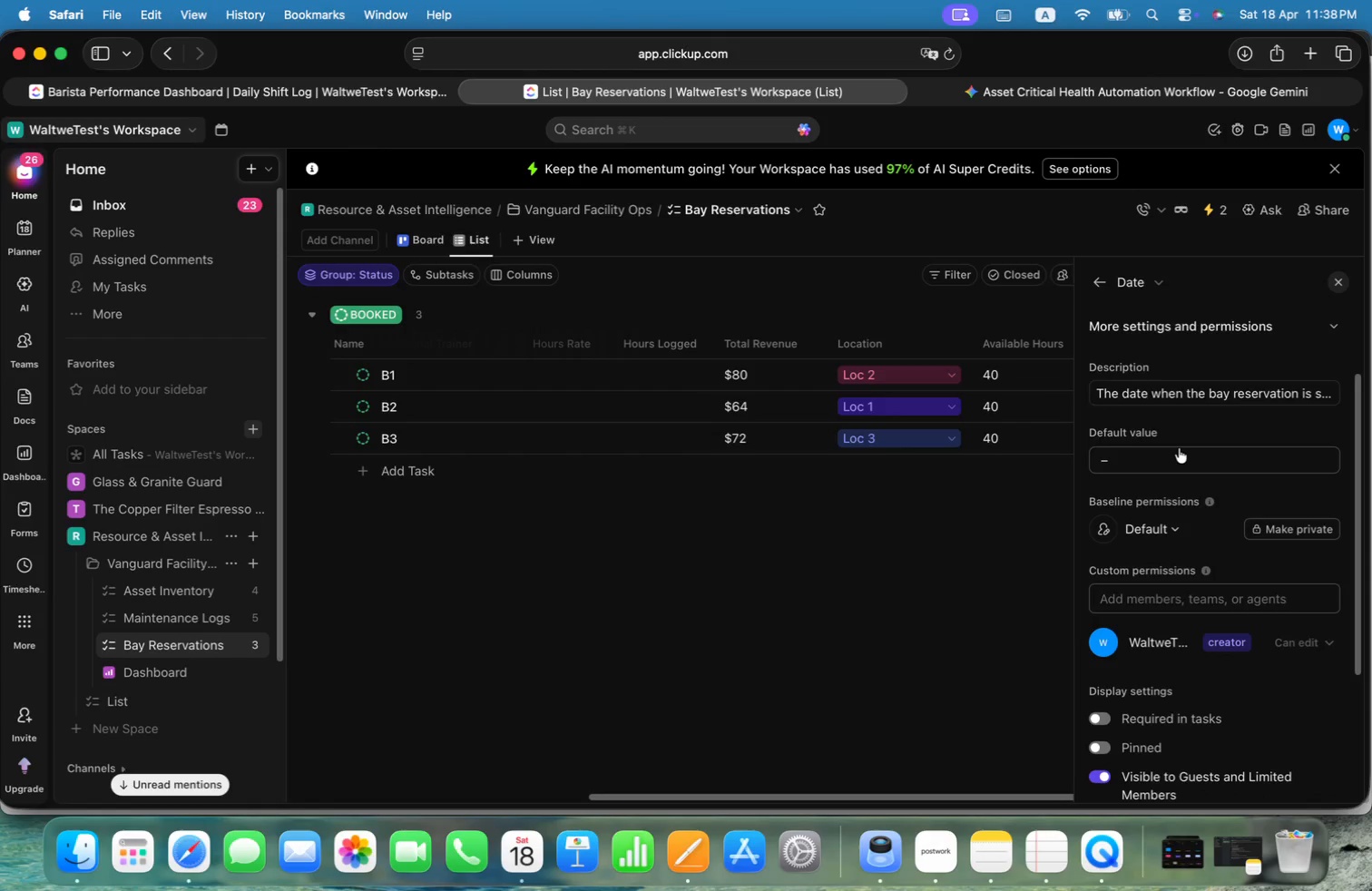 
left_click([1179, 448])
 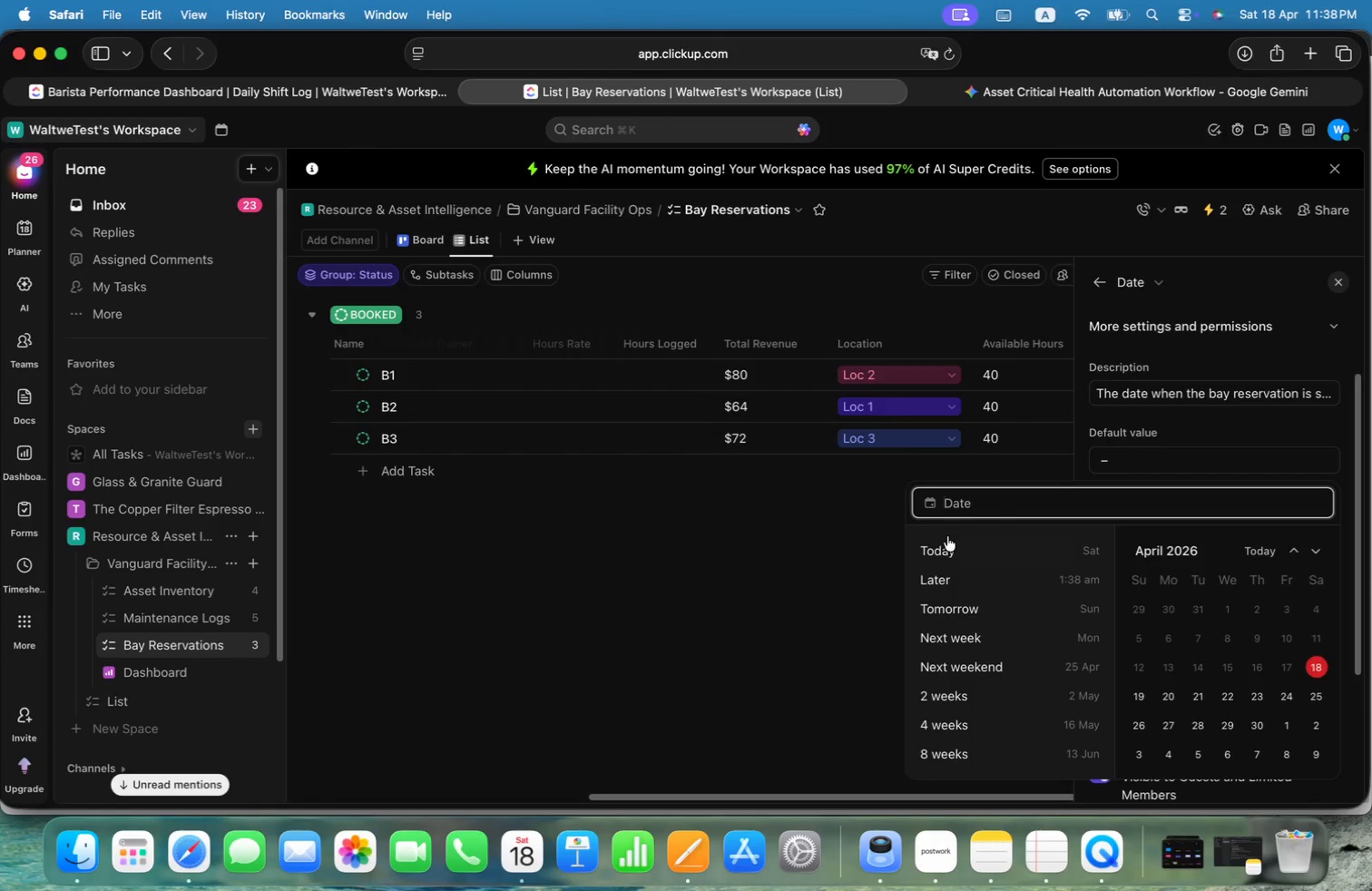 
left_click([951, 545])
 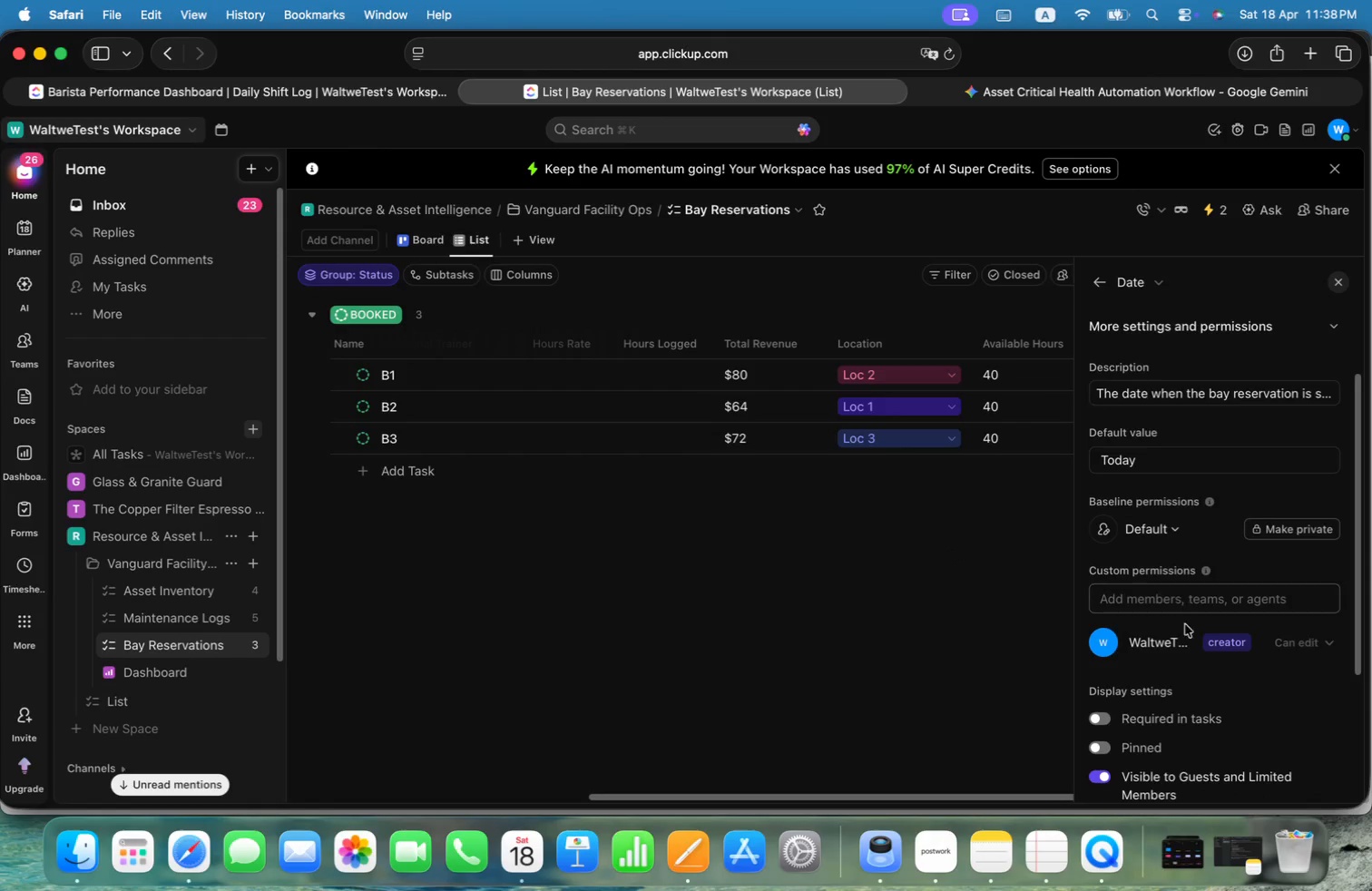 
left_click([1148, 715])
 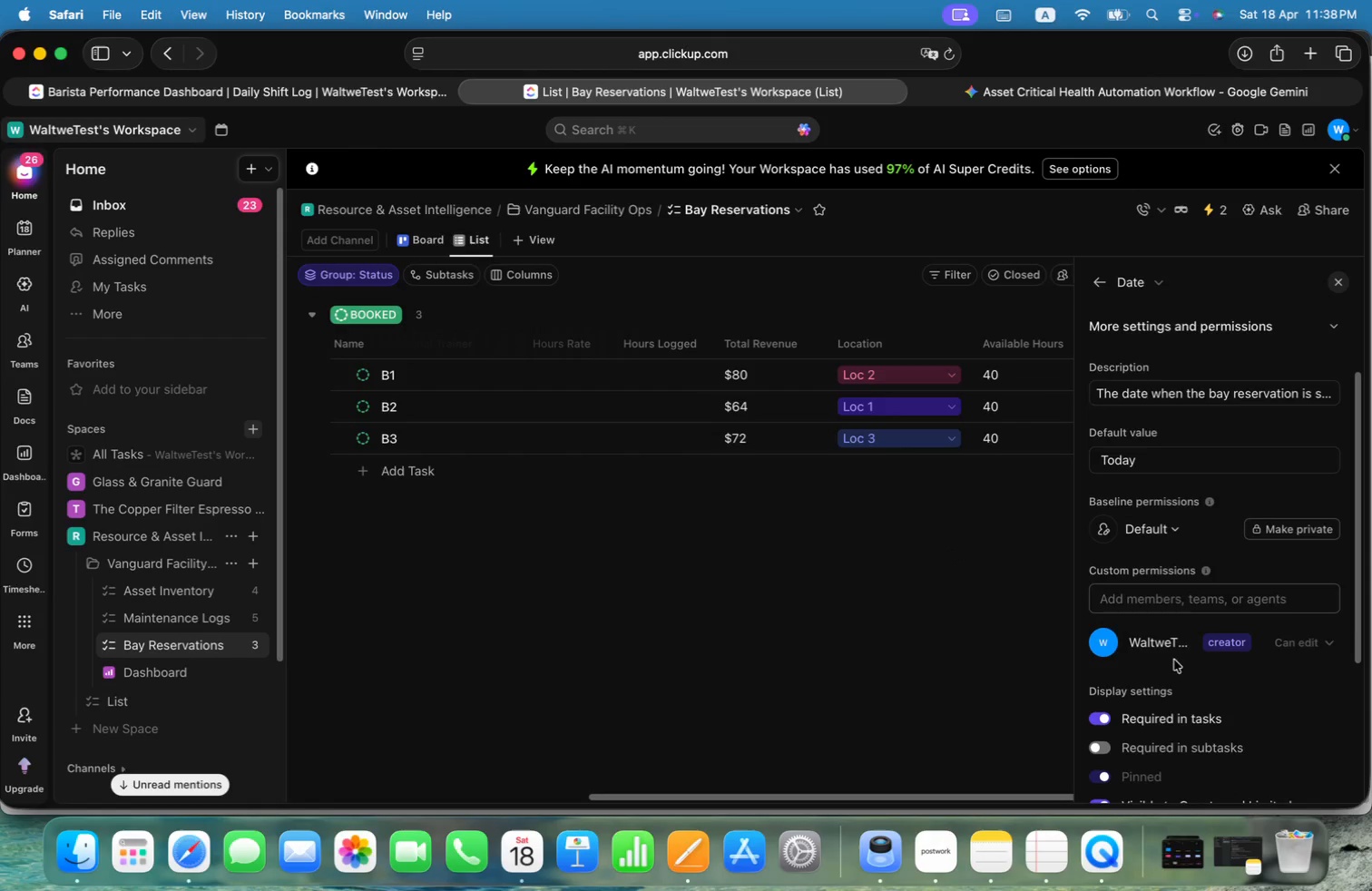 
scroll: coordinate [1298, 517], scroll_direction: down, amount: 10.0
 